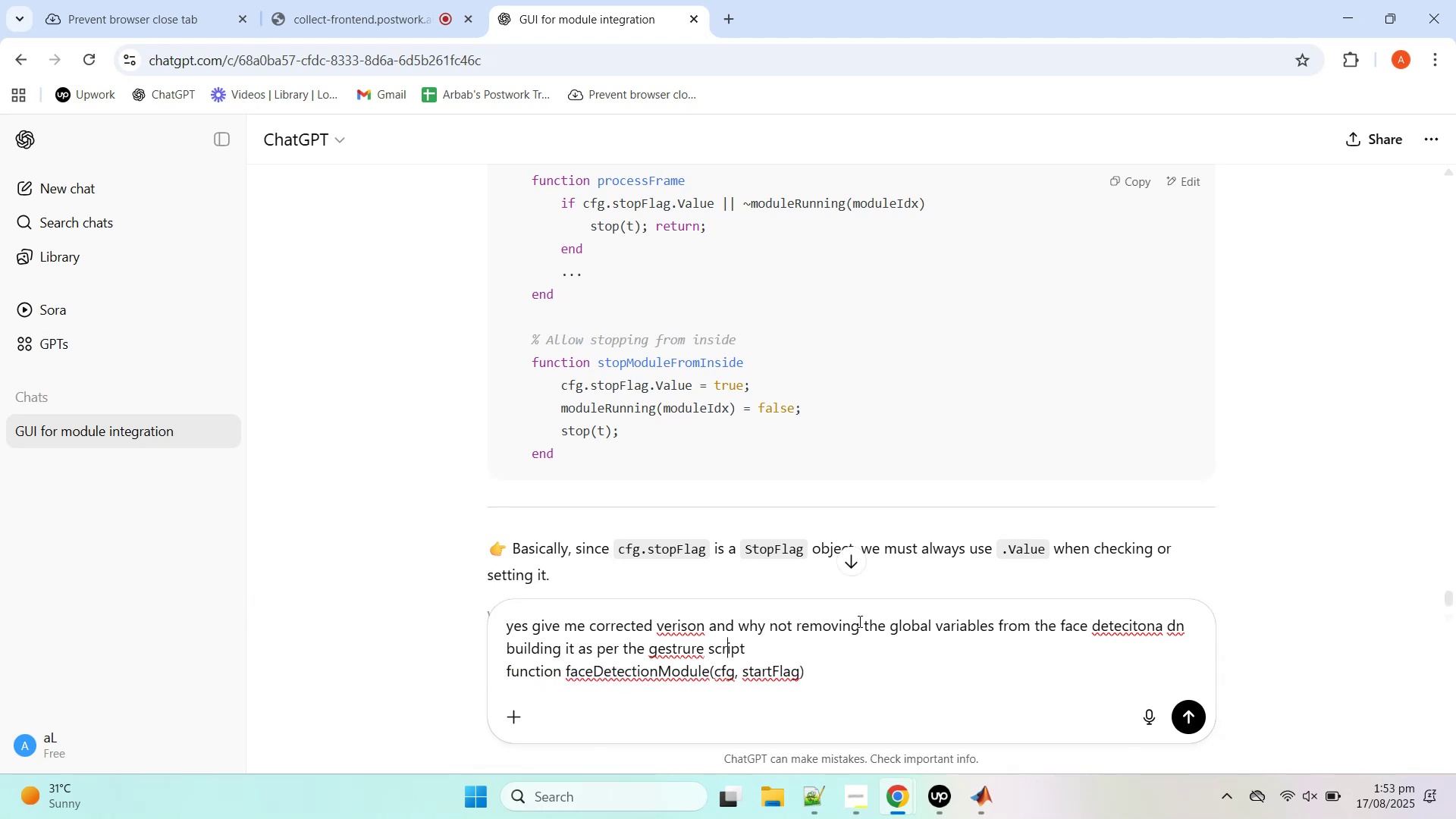 
key(ArrowRight)
 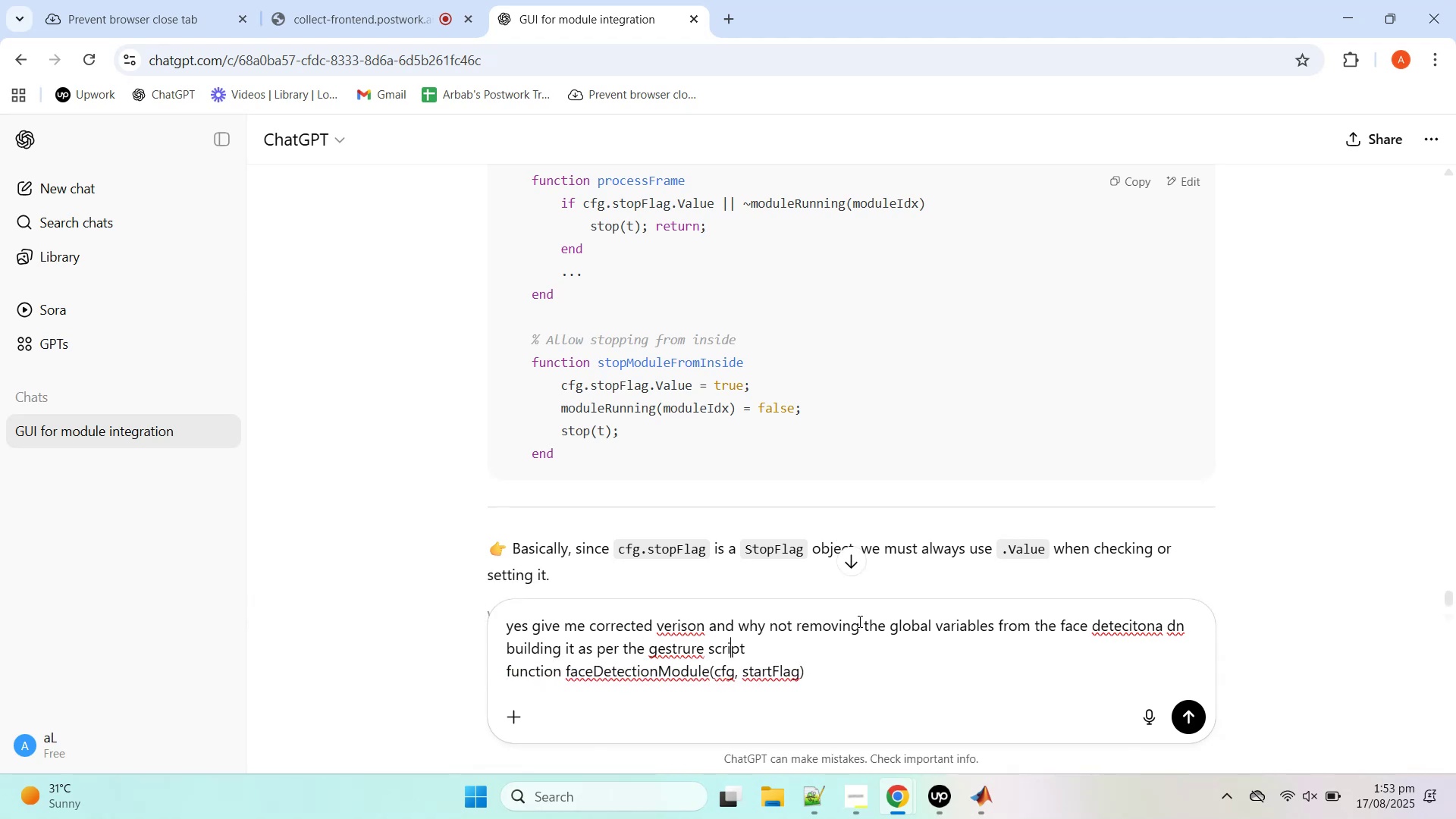 
key(ArrowRight)
 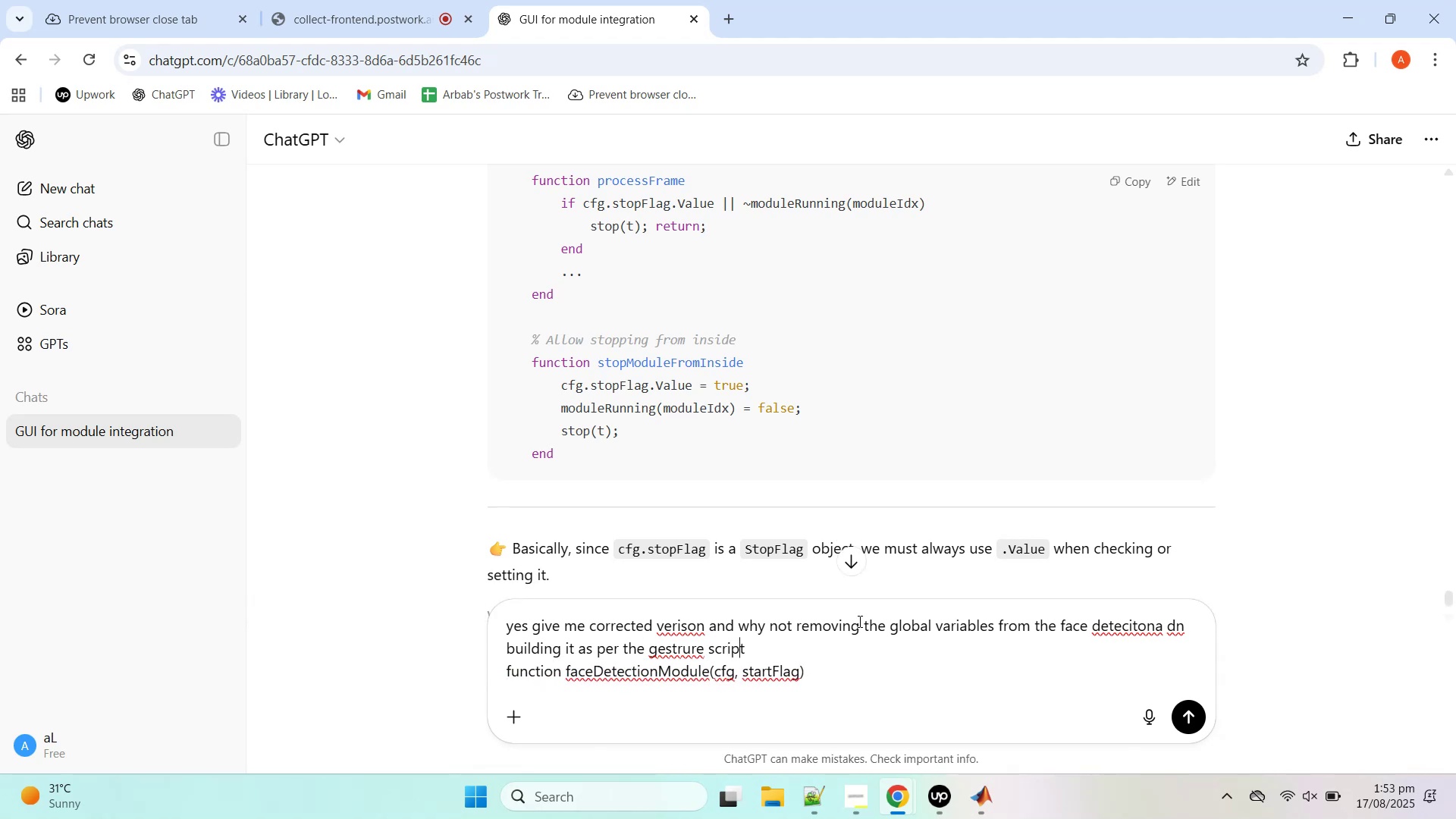 
key(ArrowRight)
 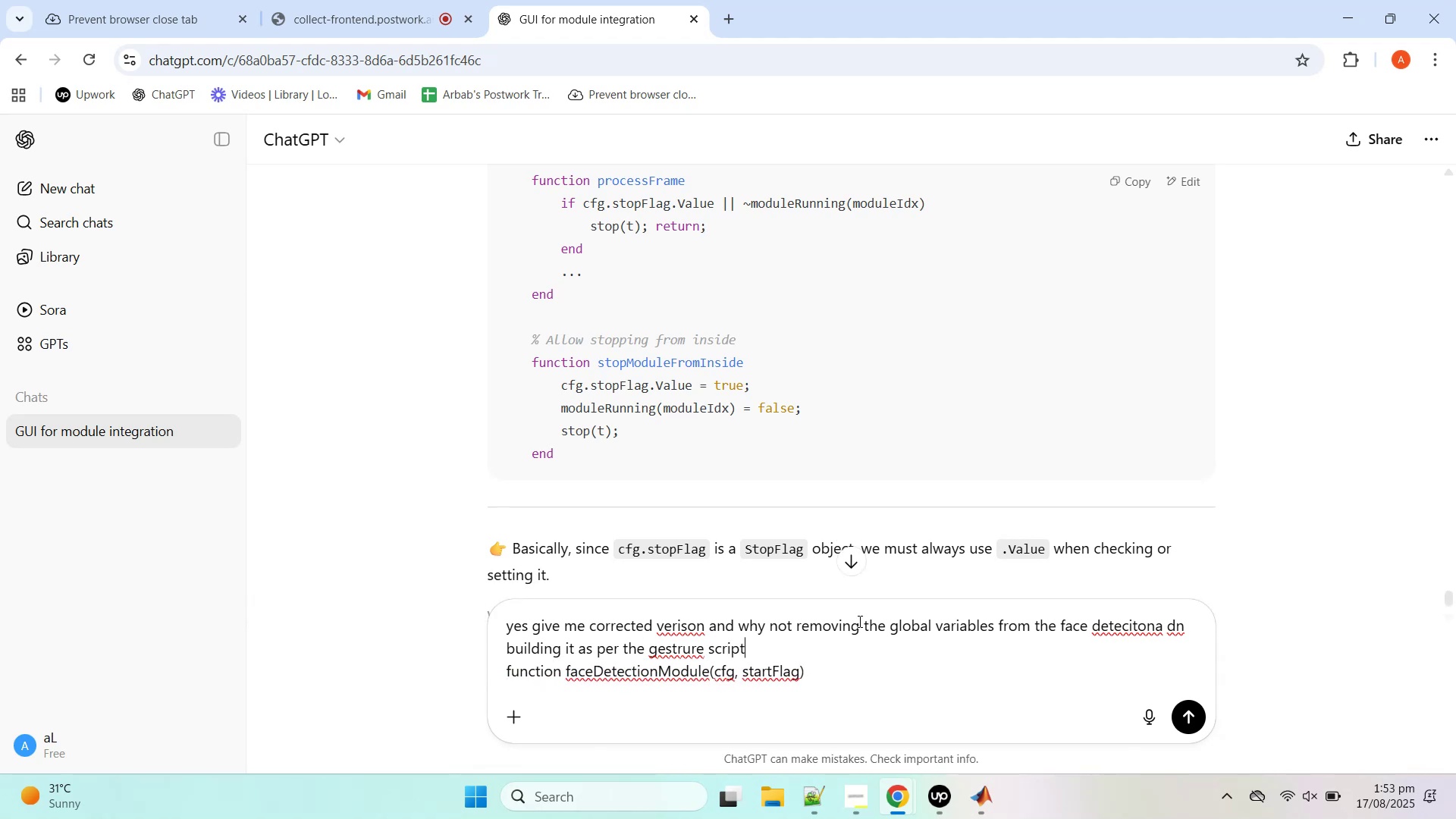 
type( like)
 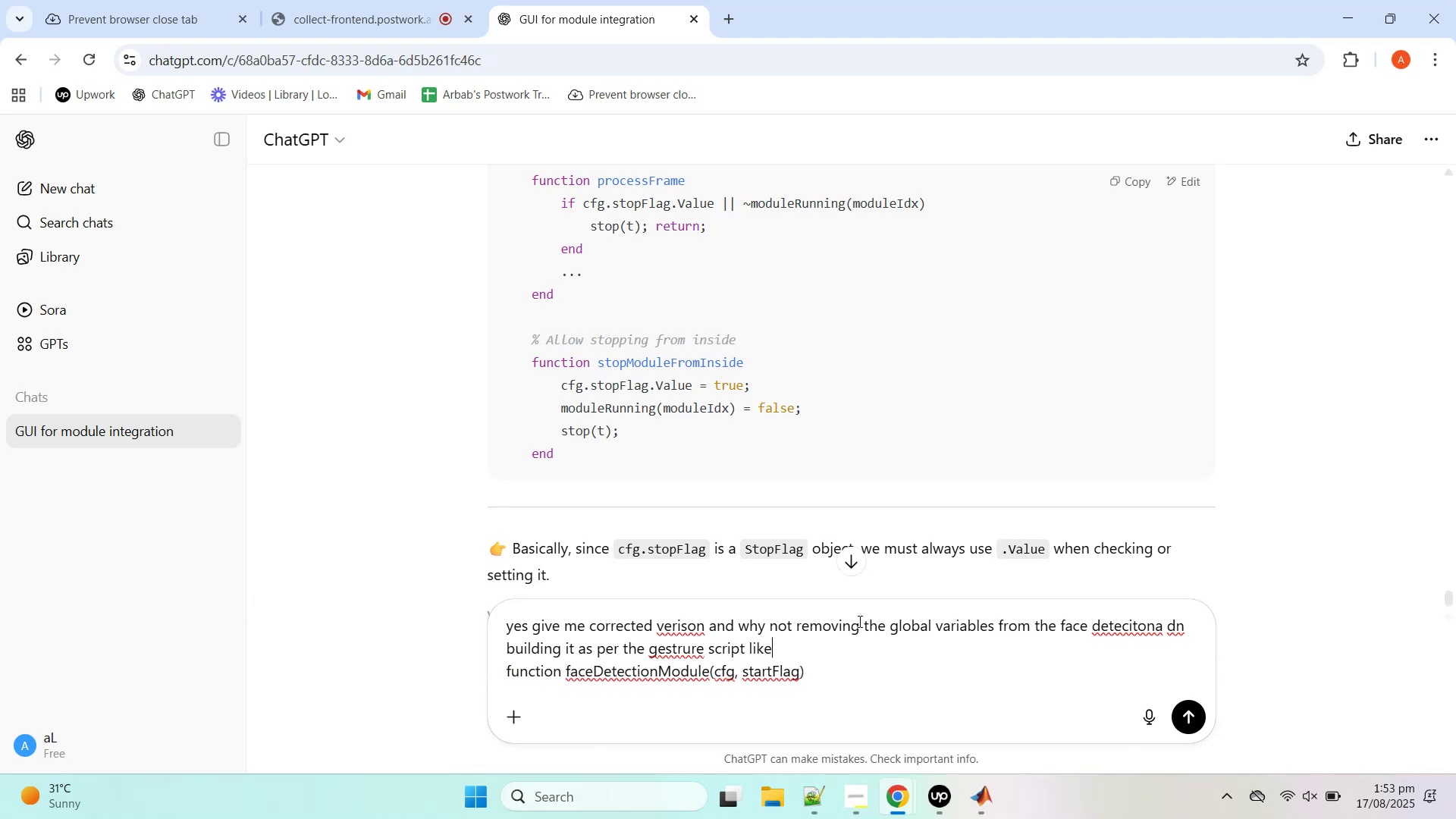 
key(Enter)
 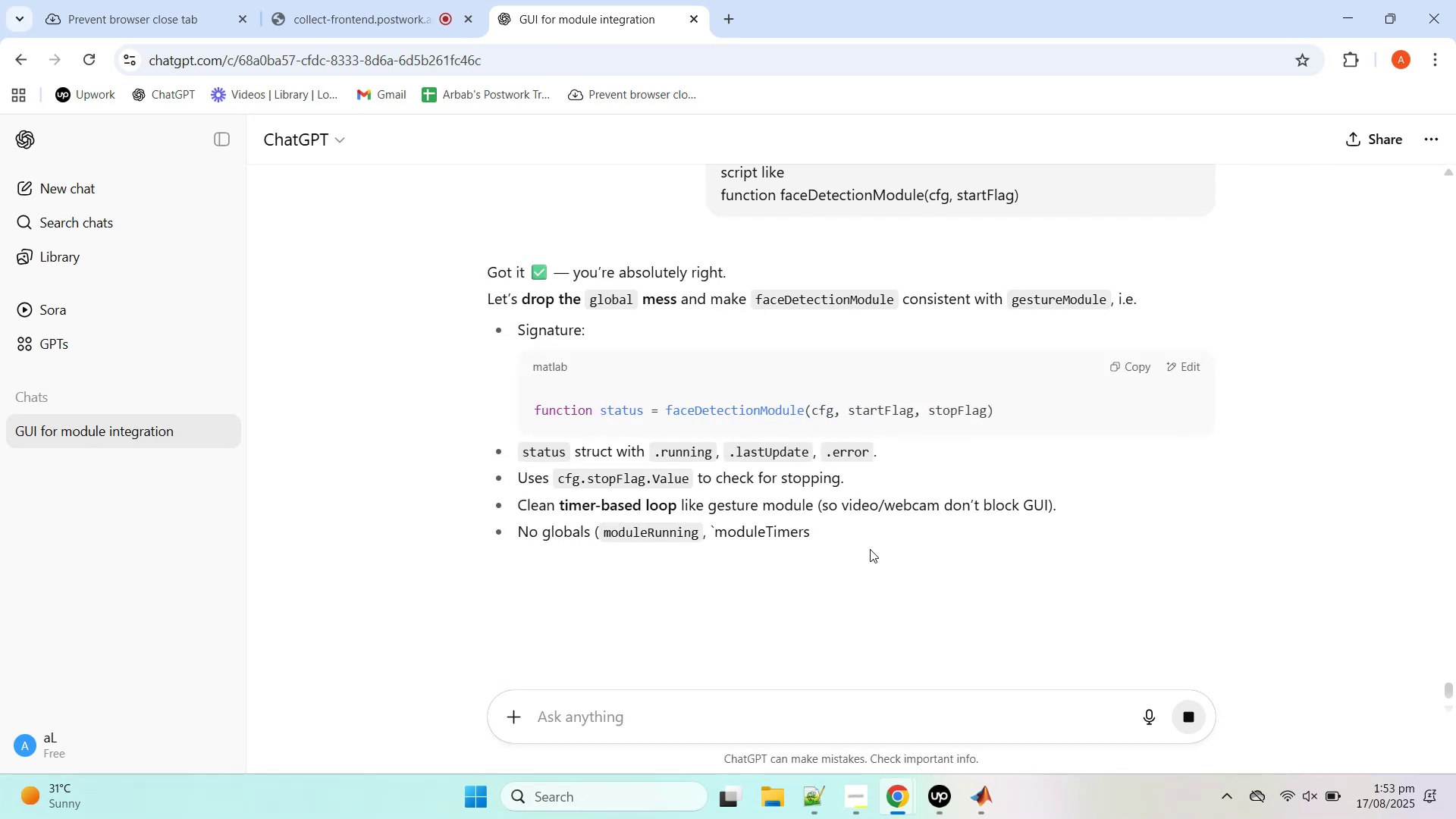 
wait(9.33)
 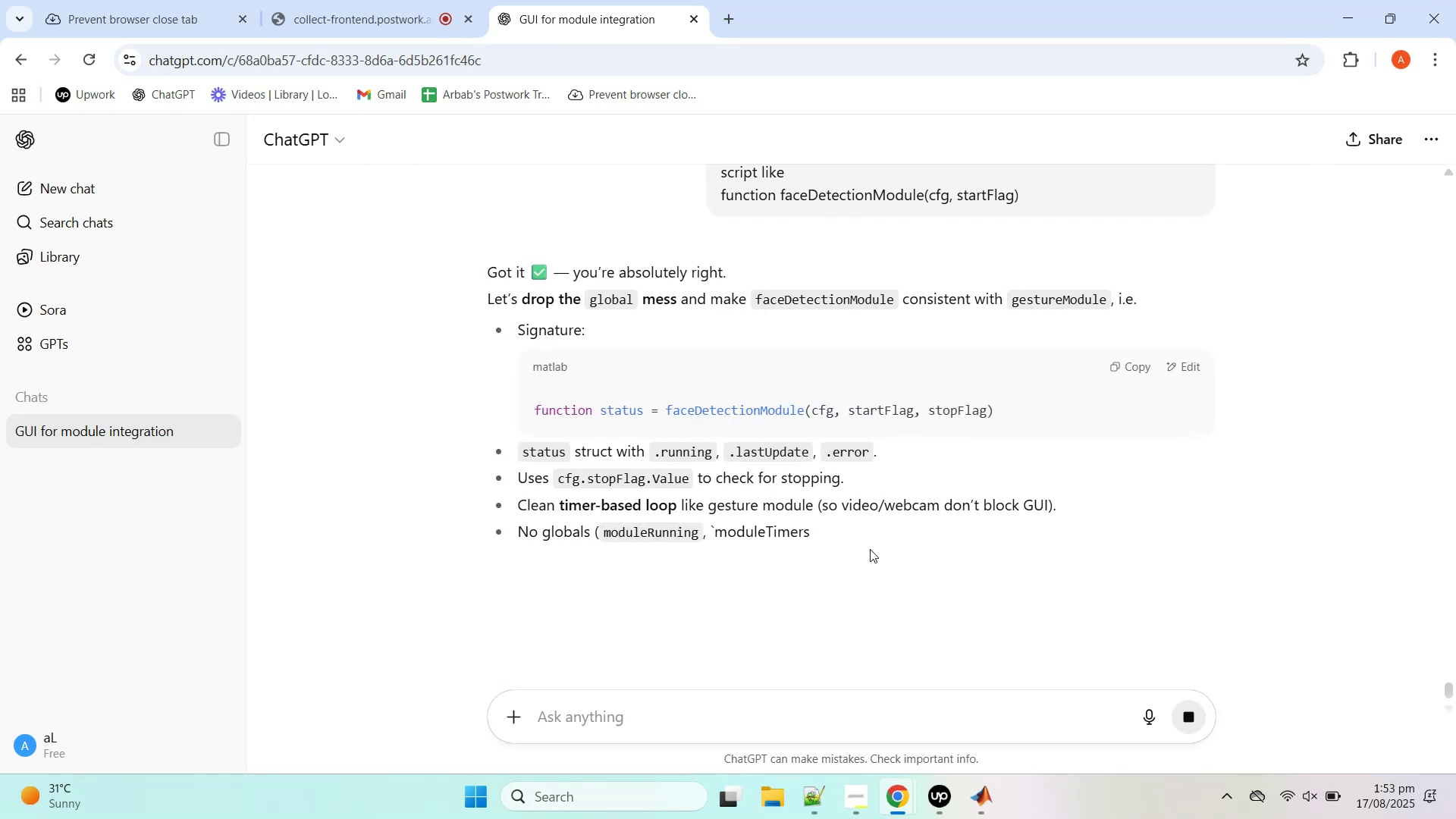 
scroll: coordinate [870, 549], scroll_direction: down, amount: 9.0
 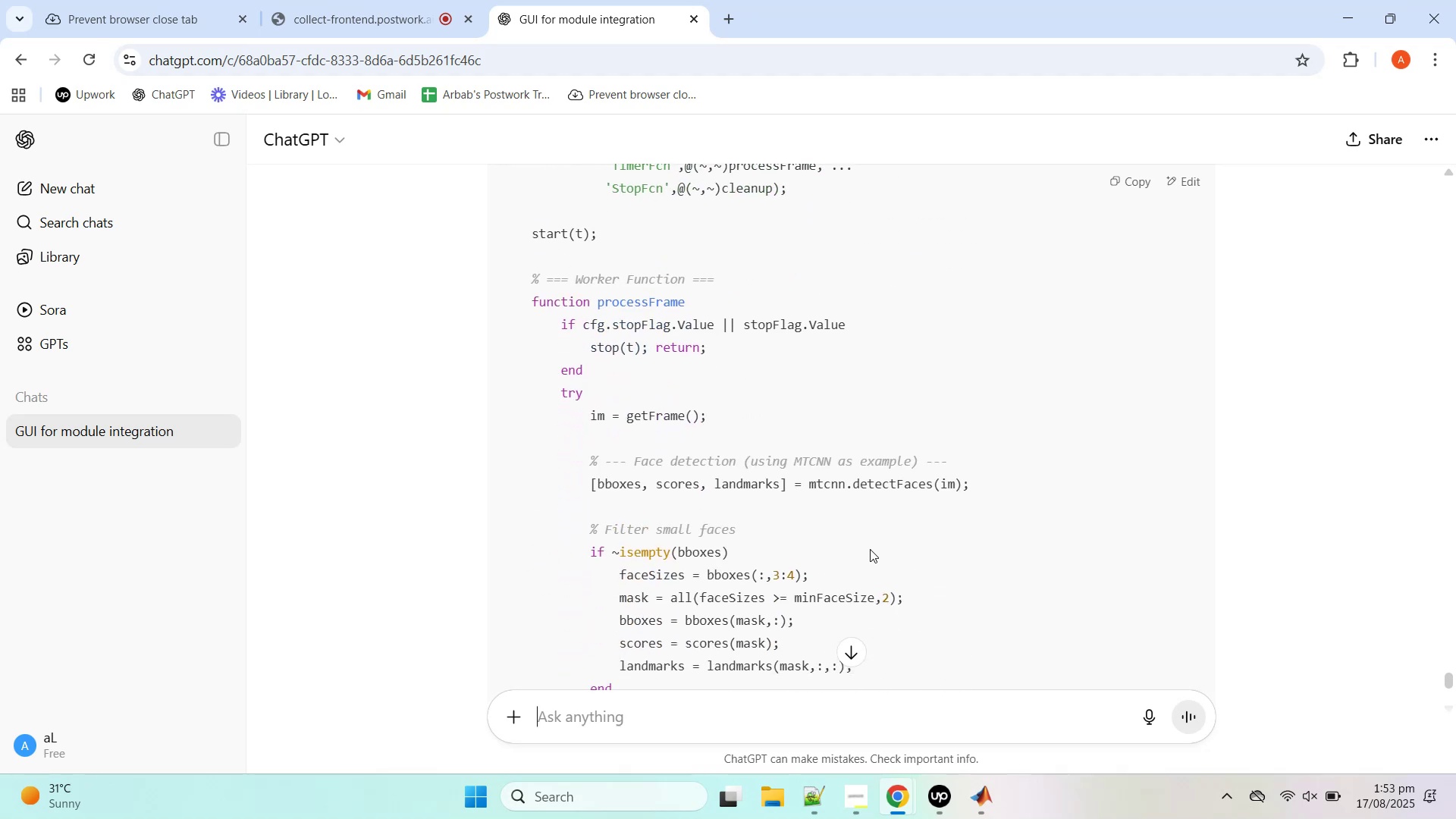 
scroll: coordinate [870, 549], scroll_direction: up, amount: 2.0
 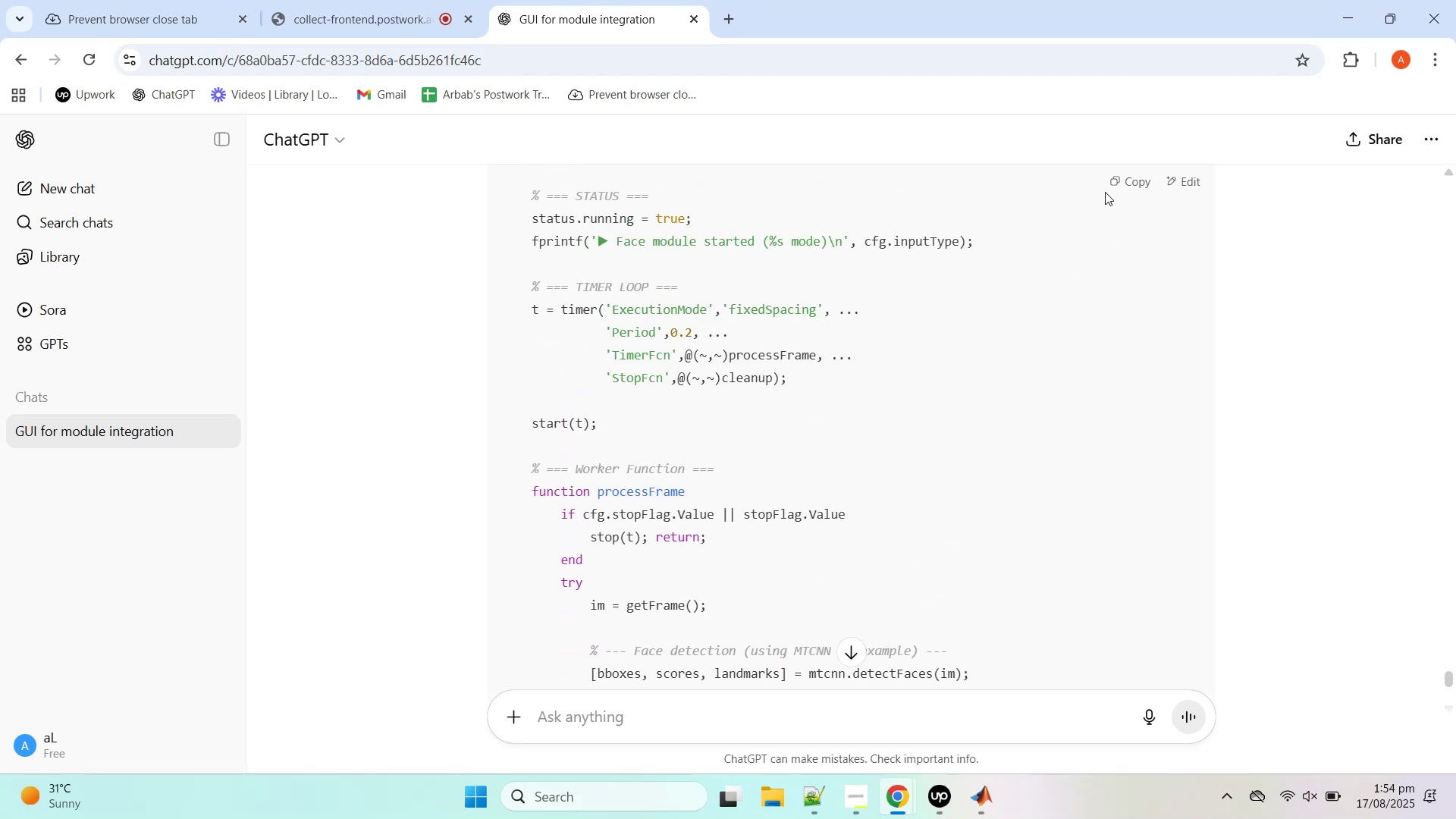 
left_click([1142, 175])
 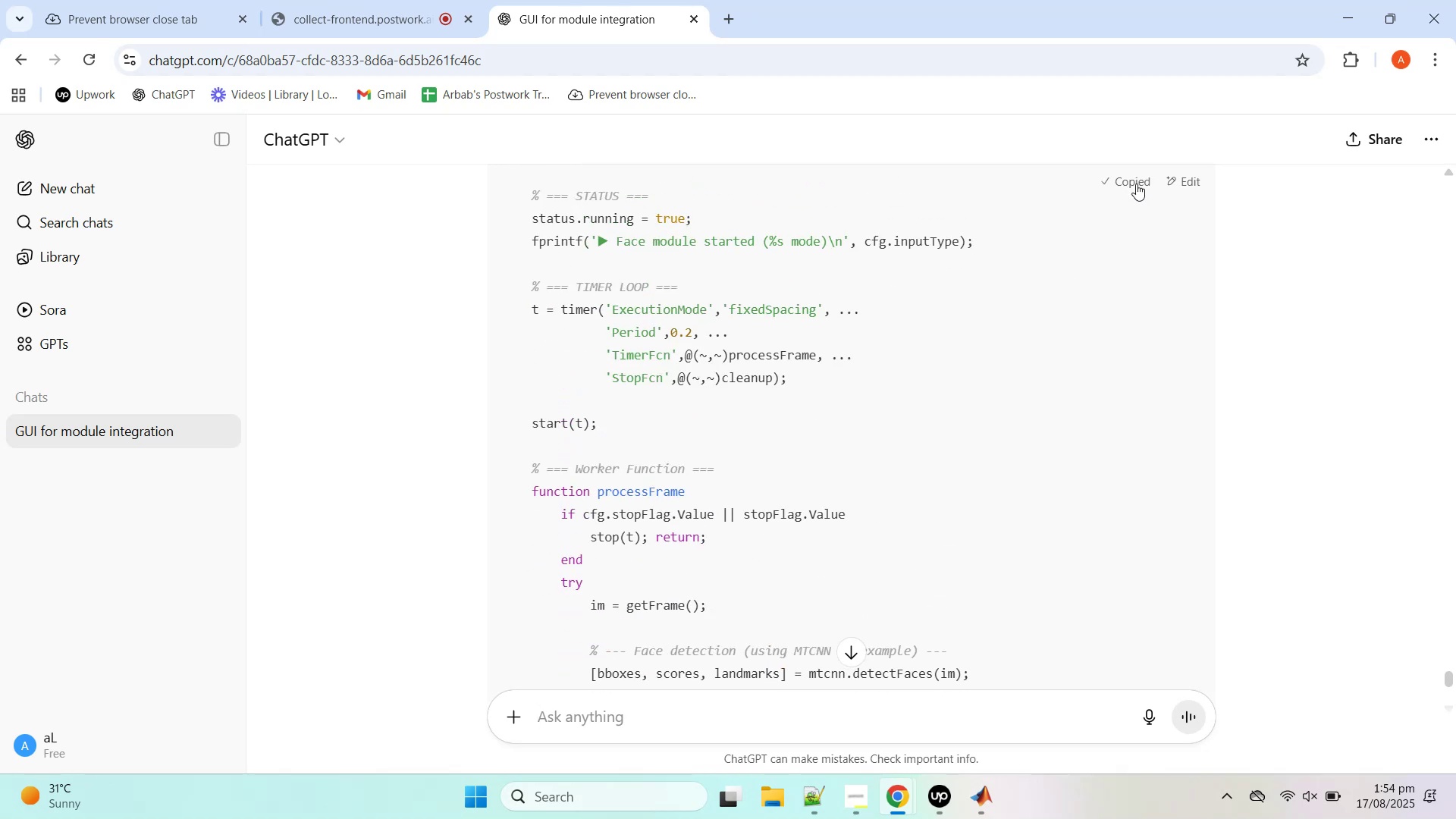 
scroll: coordinate [940, 457], scroll_direction: down, amount: 23.0
 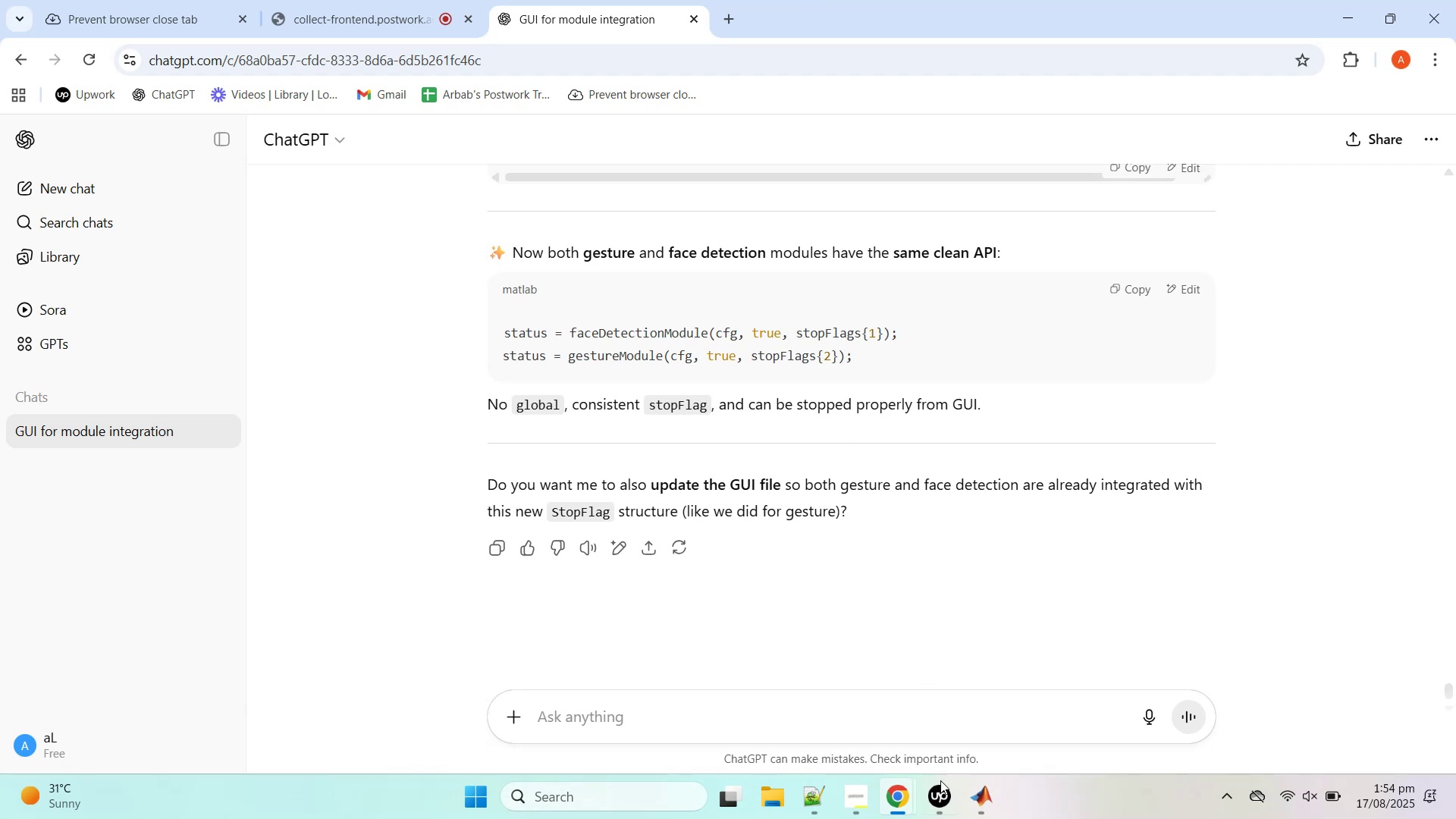 
wait(6.7)
 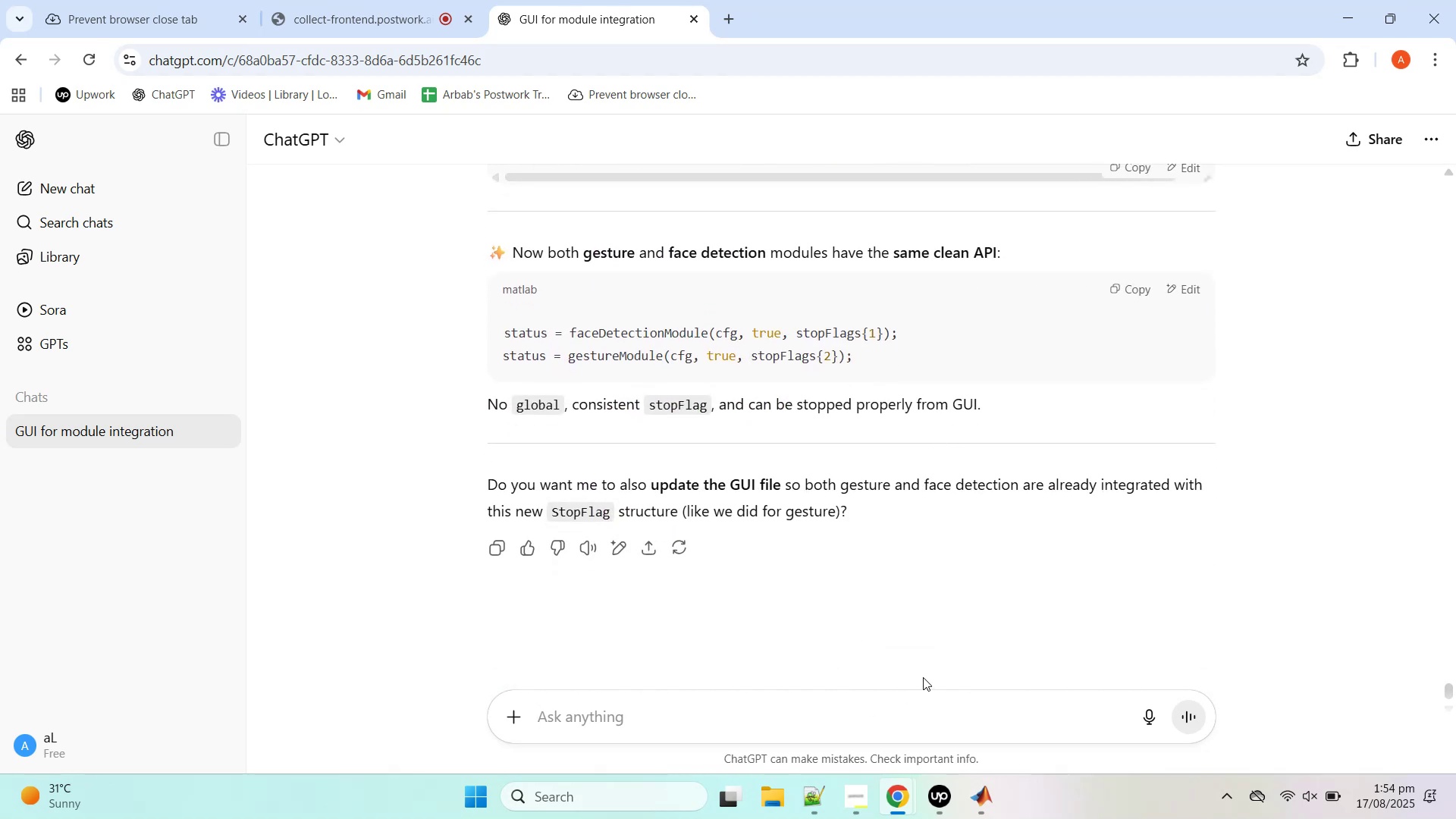 
left_click([821, 708])
 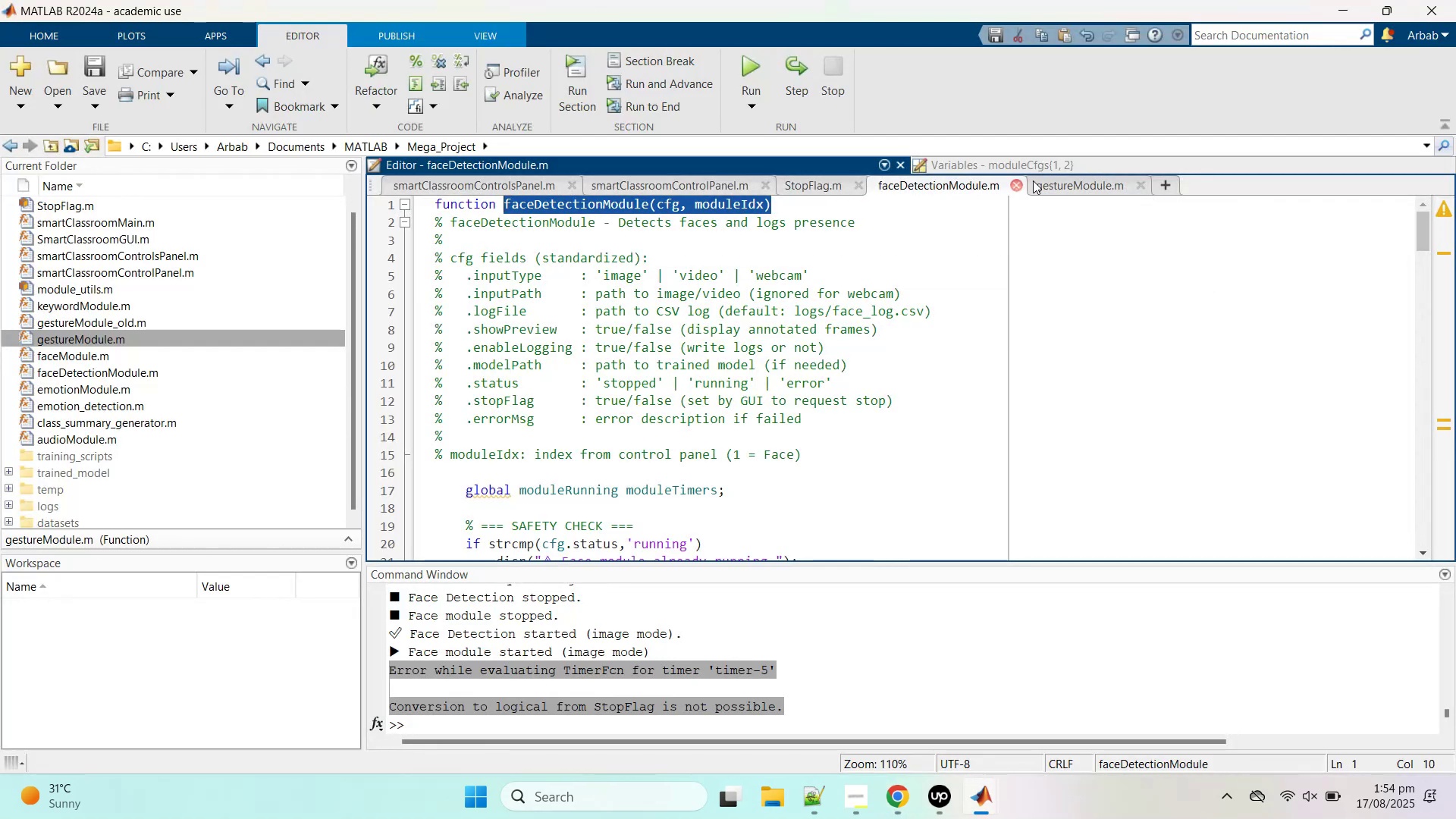 
left_click([1081, 185])
 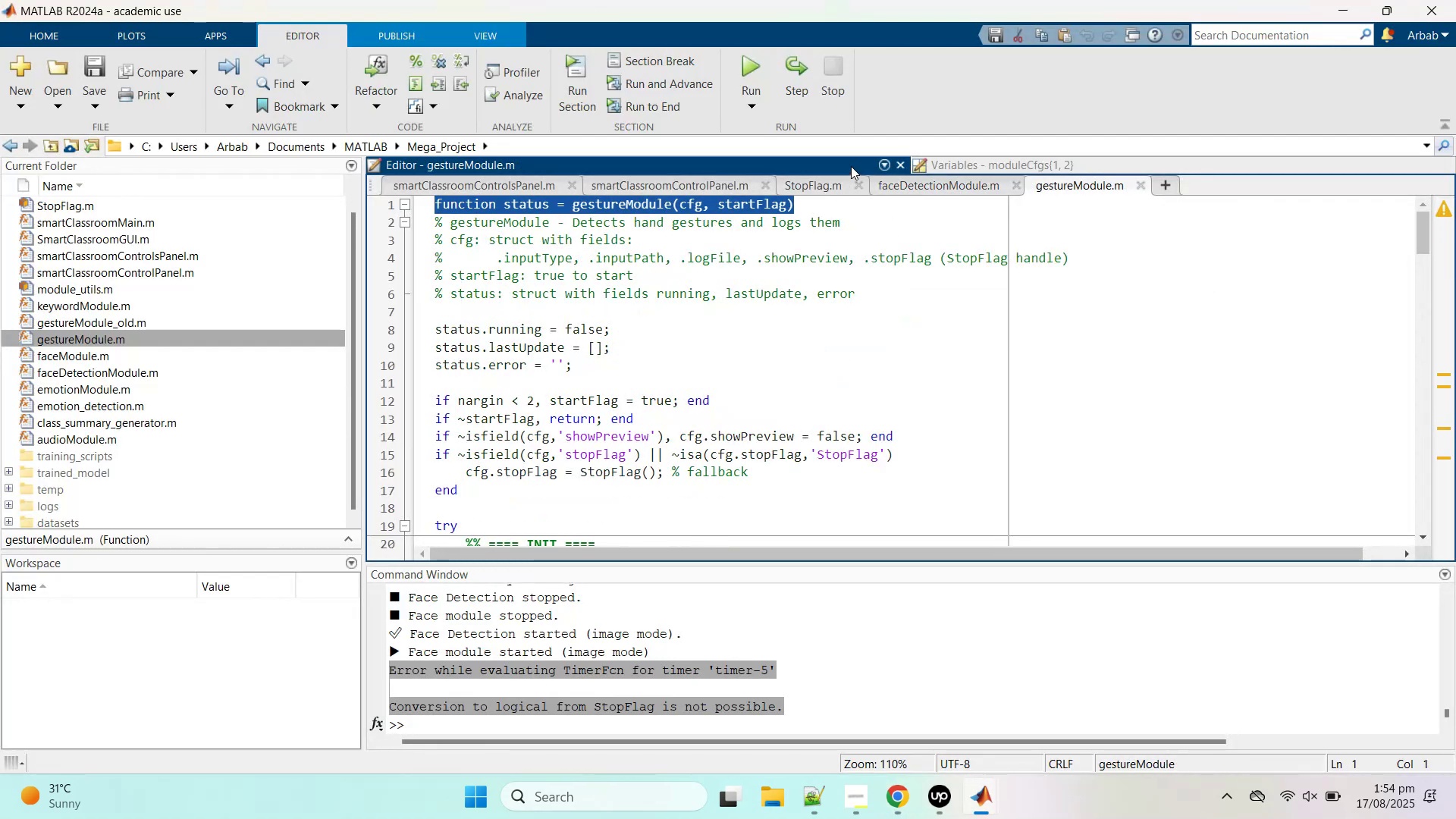 
left_click([814, 212])
 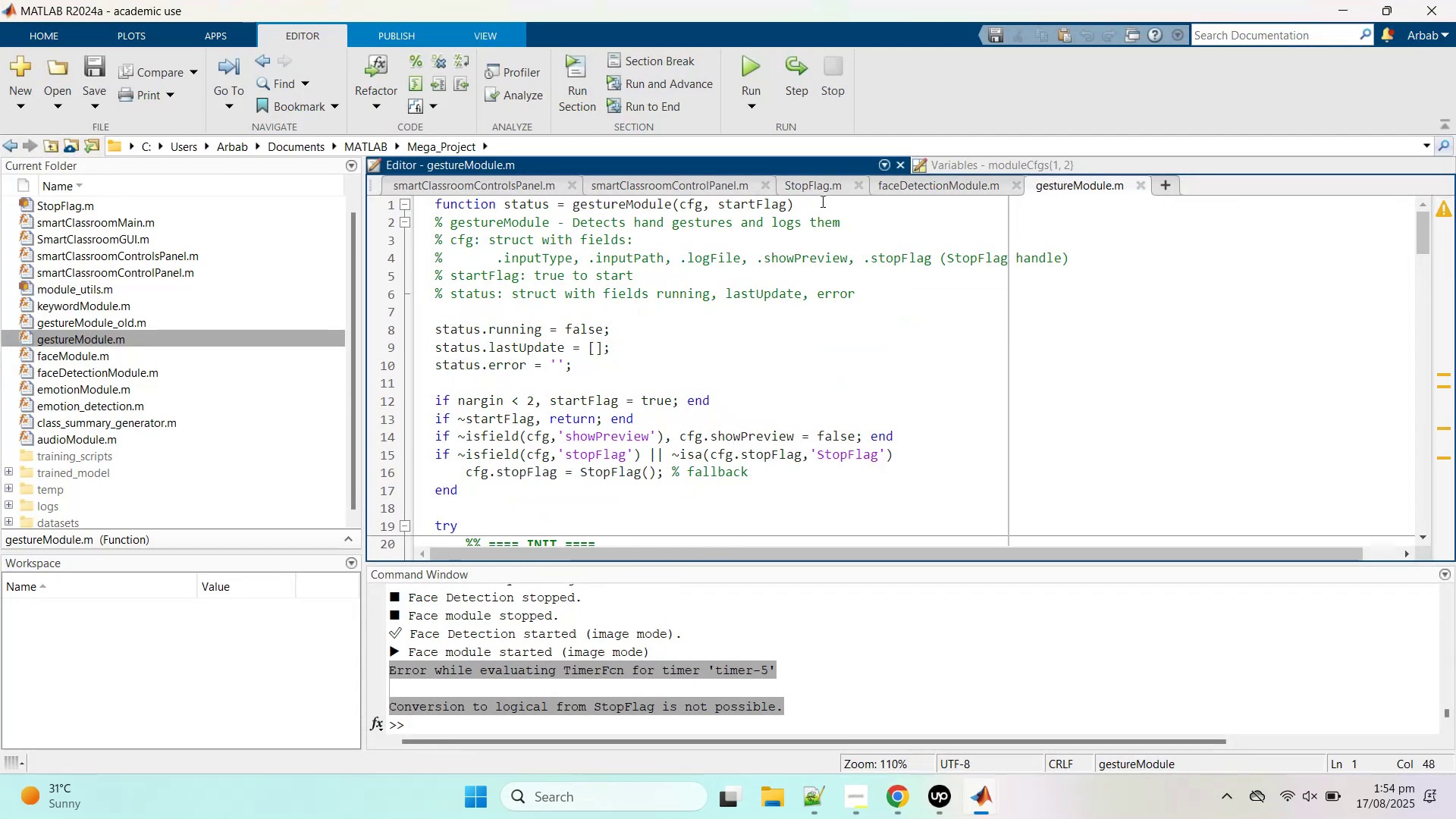 
left_click_drag(start_coordinate=[817, 204], to_coordinate=[570, 202])
 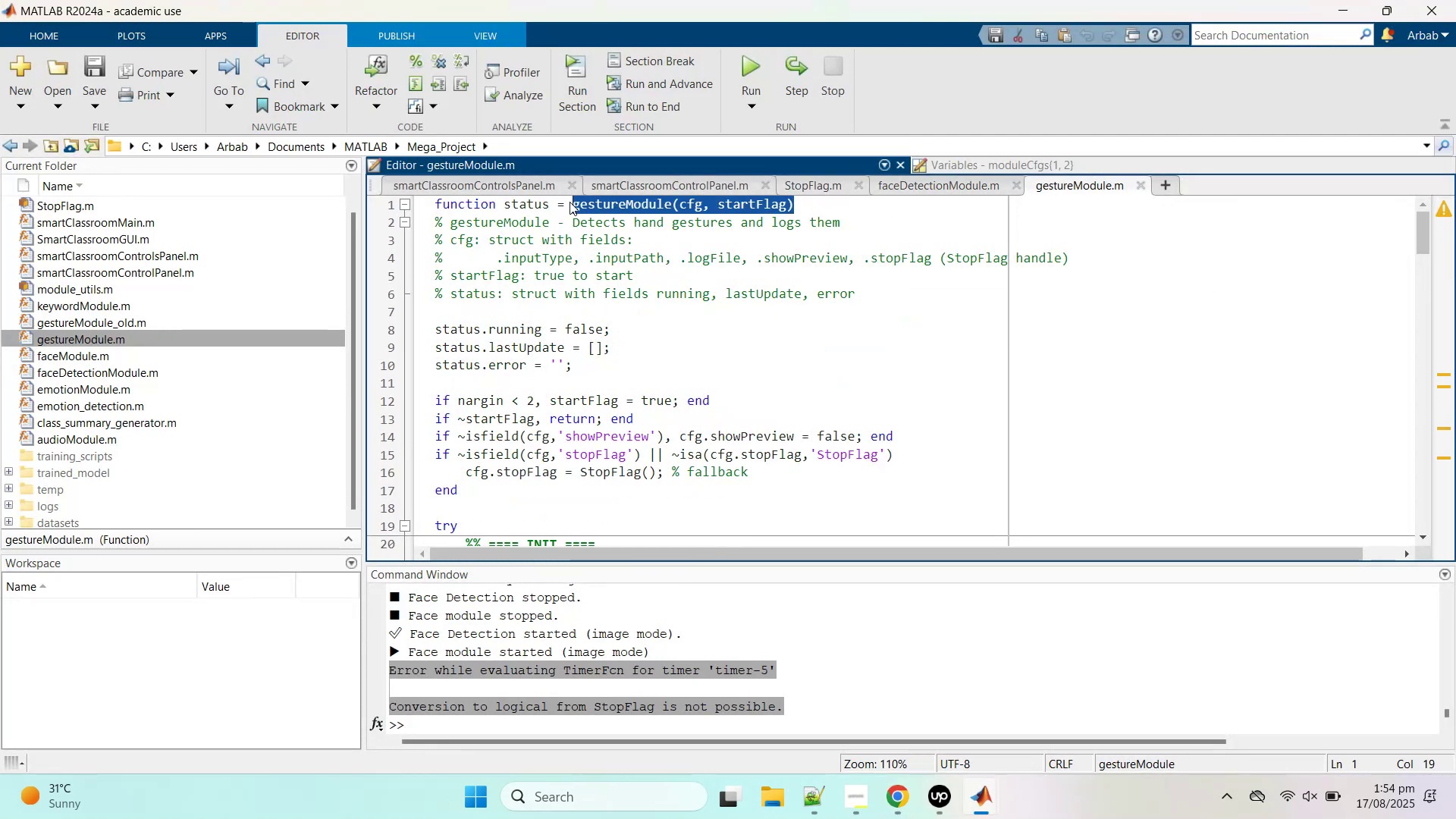 
key(Control+C)
 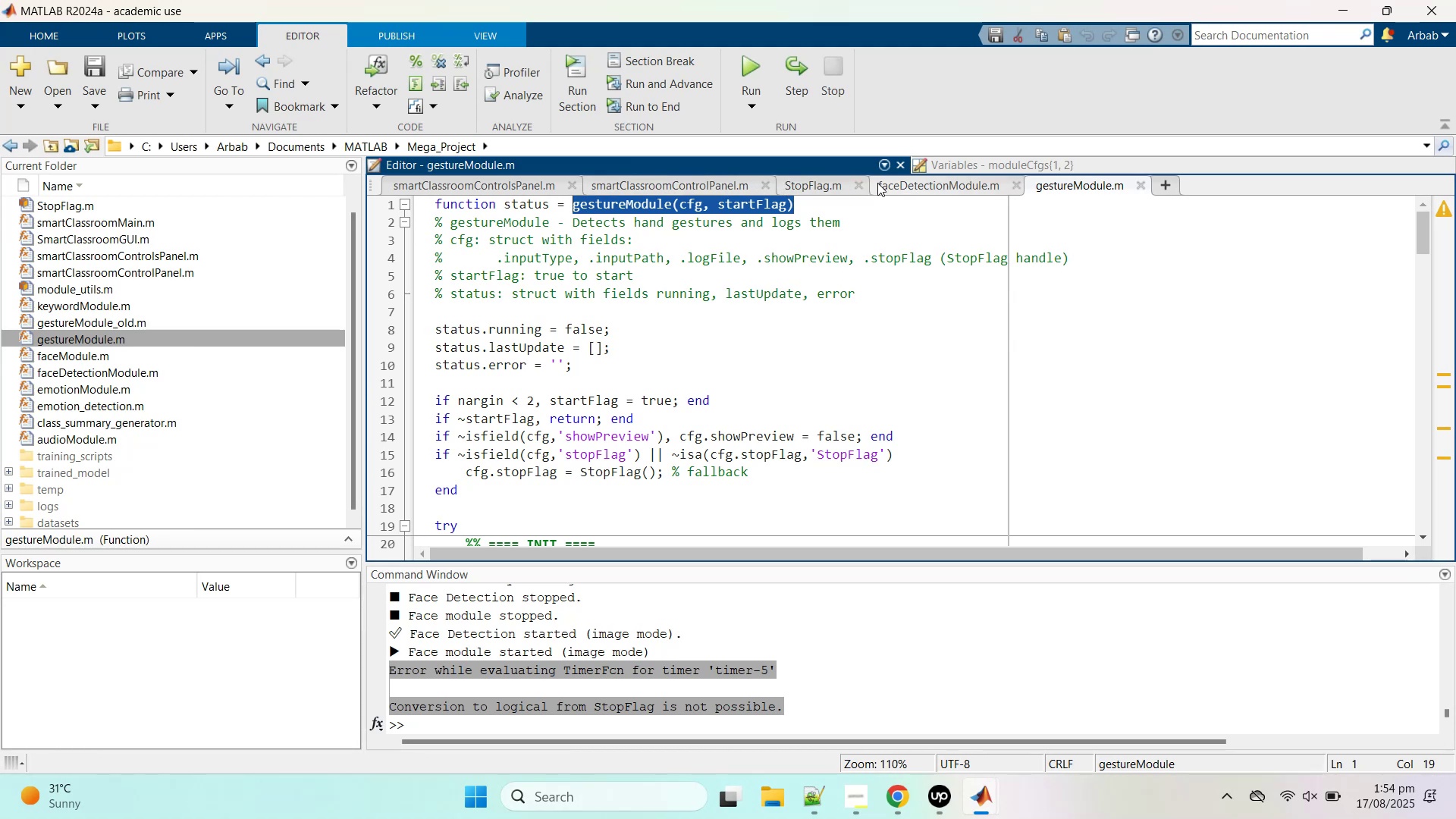 
left_click([701, 182])
 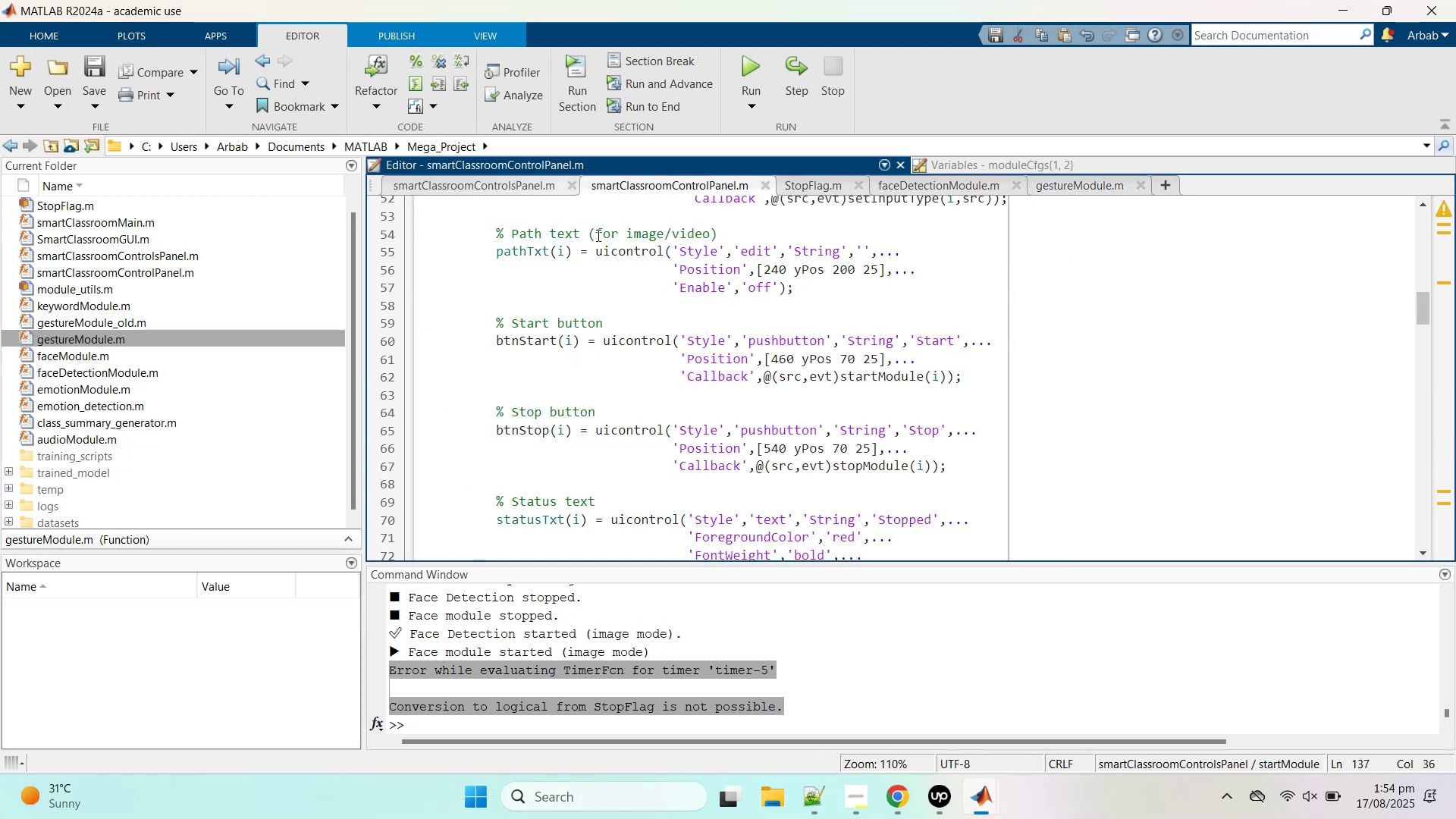 
scroll: coordinate [752, 386], scroll_direction: up, amount: 9.0
 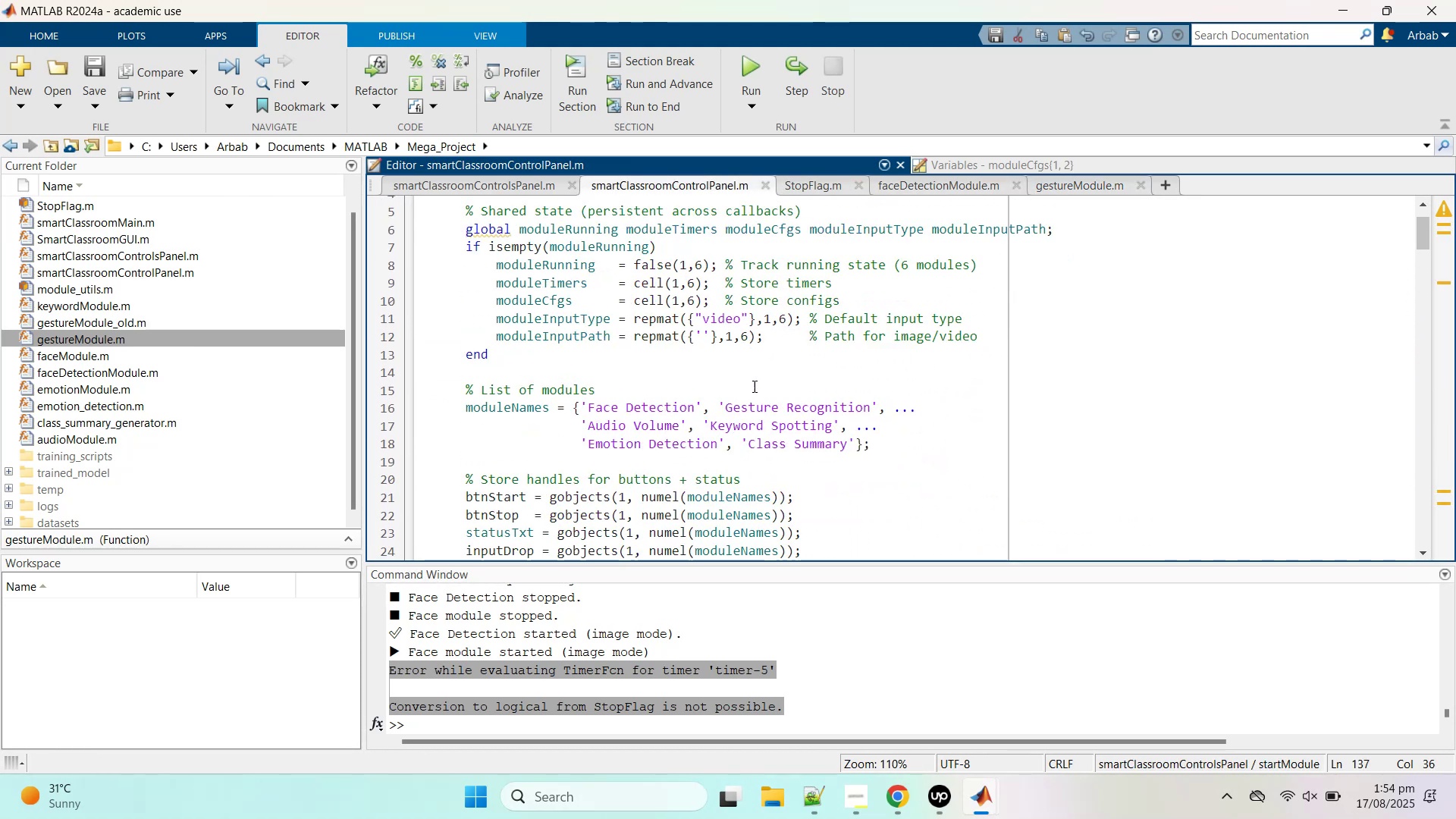 
scroll: coordinate [754, 388], scroll_direction: down, amount: 15.0
 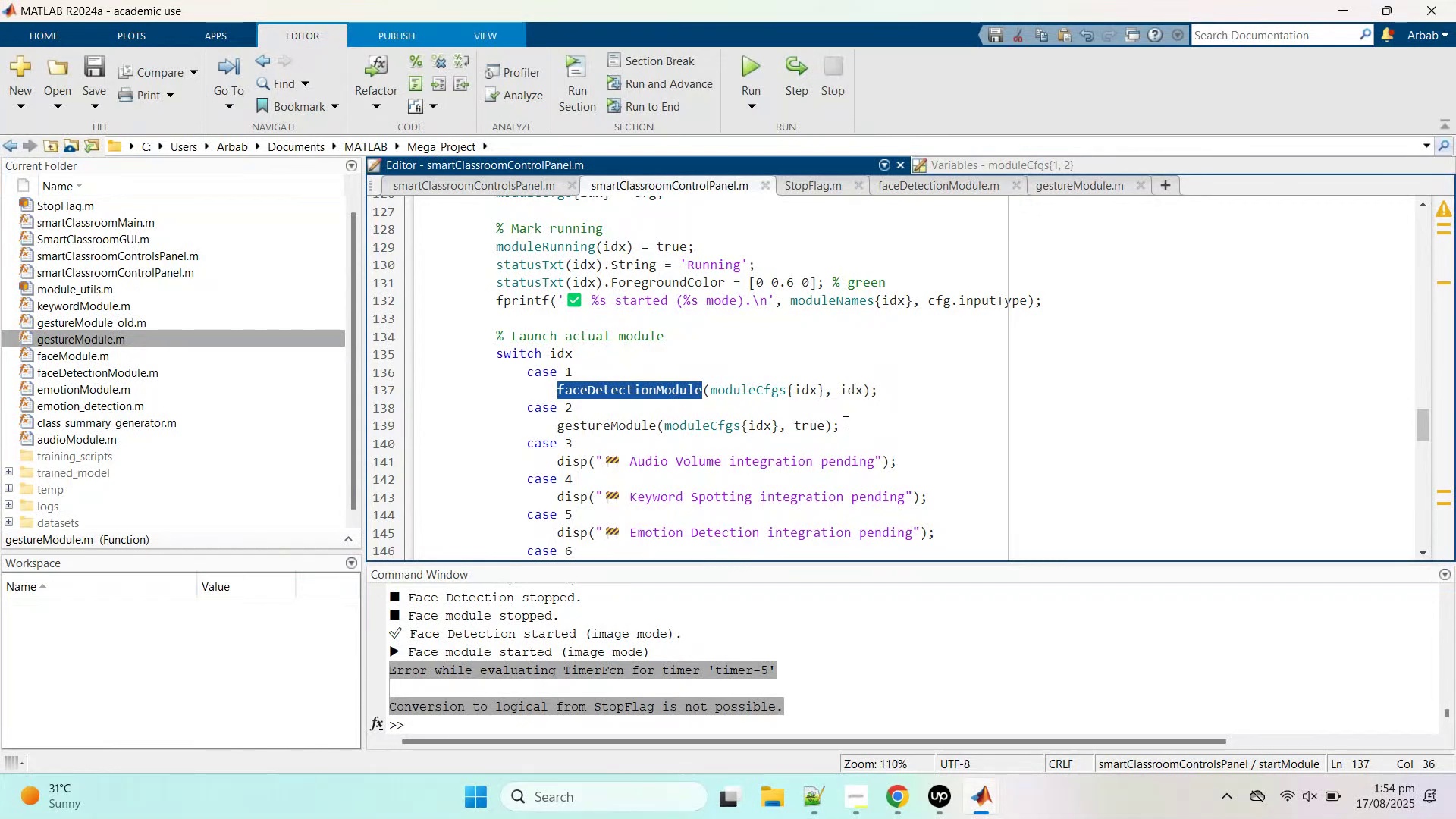 
left_click([1351, 6])
 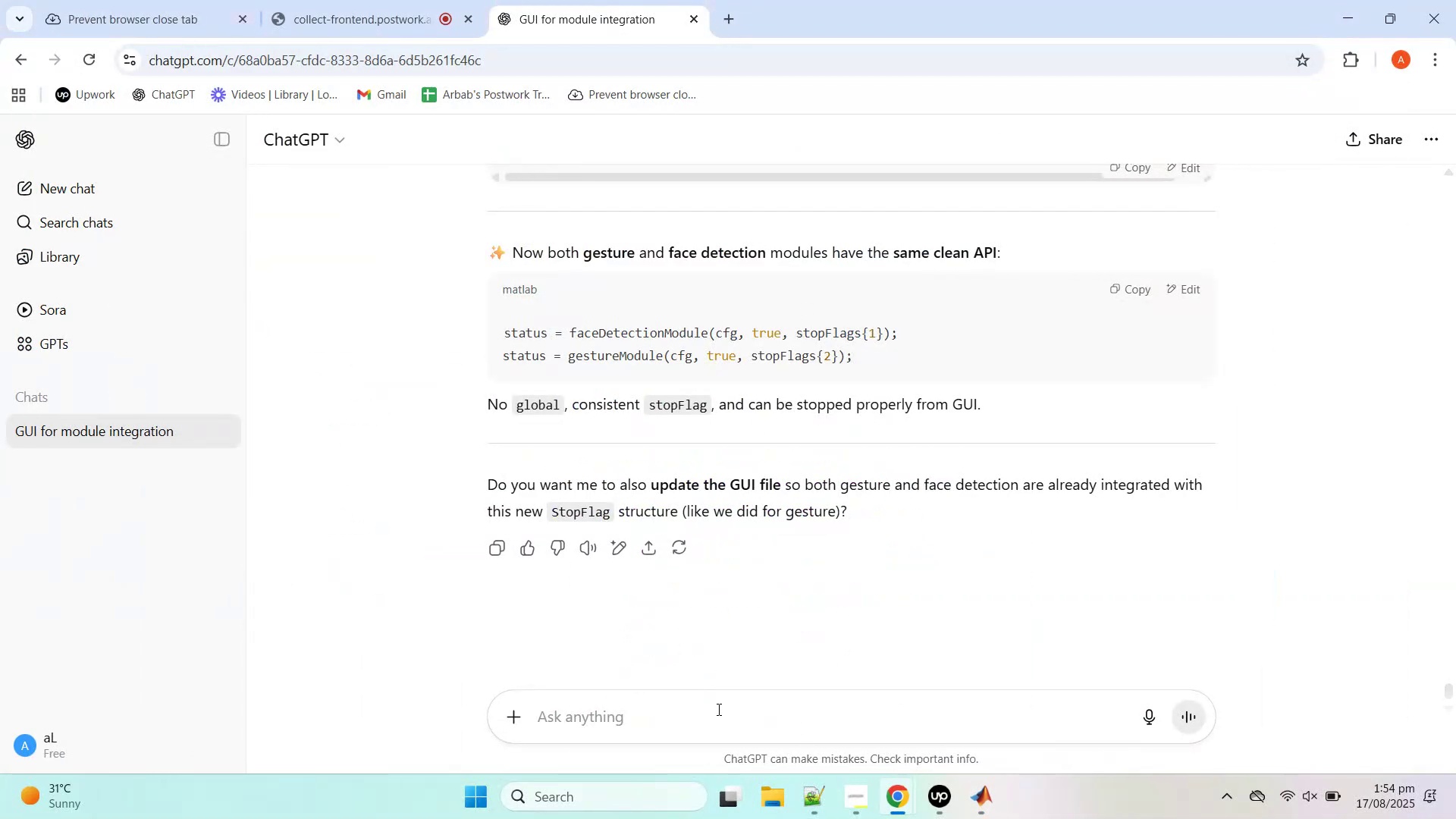 
left_click([717, 727])
 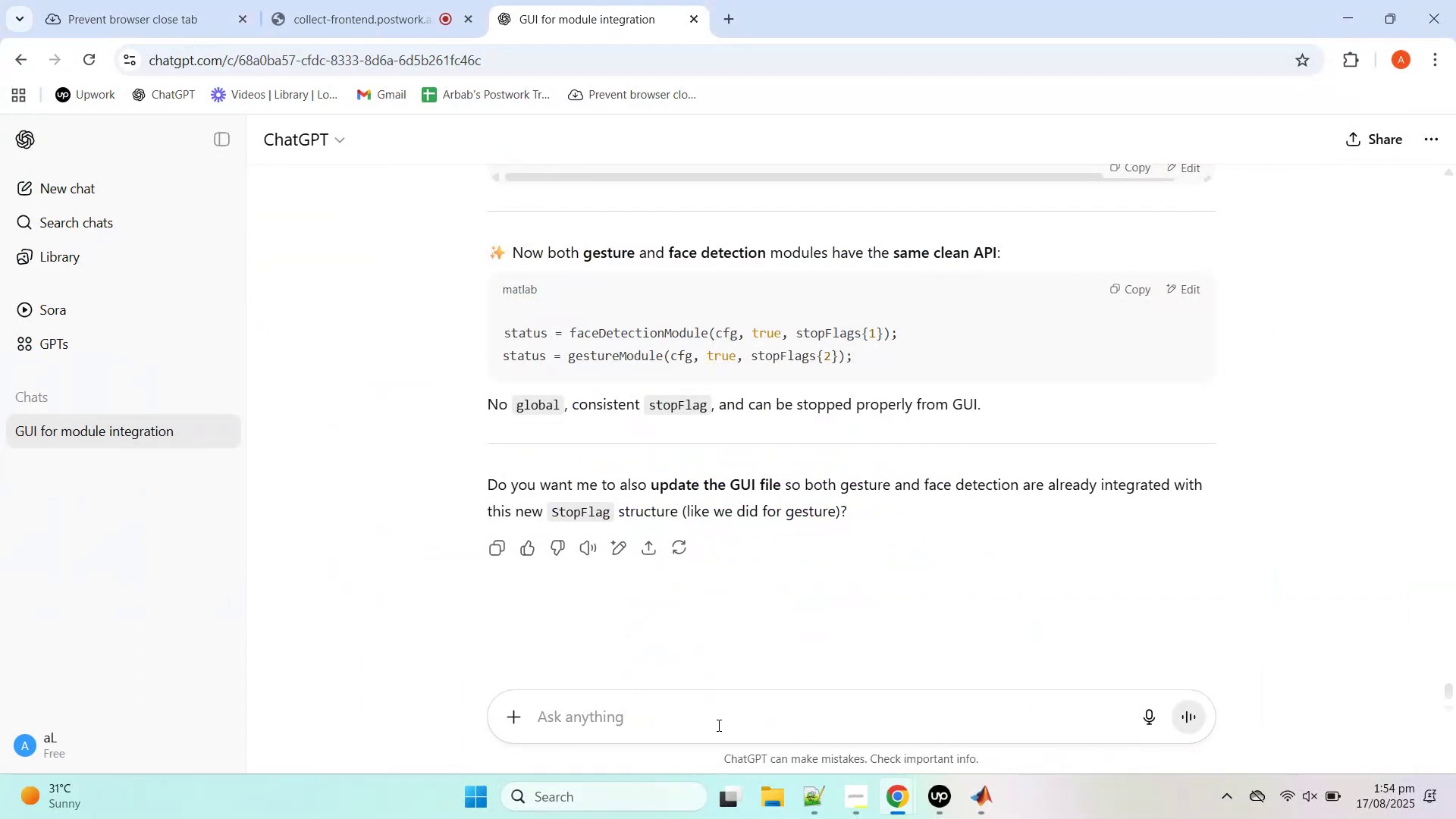 
type(gesture module has the folowong )
key(Backspace)
key(Backspace)
key(Backspace)
key(Backspace)
type(ing structure:)
 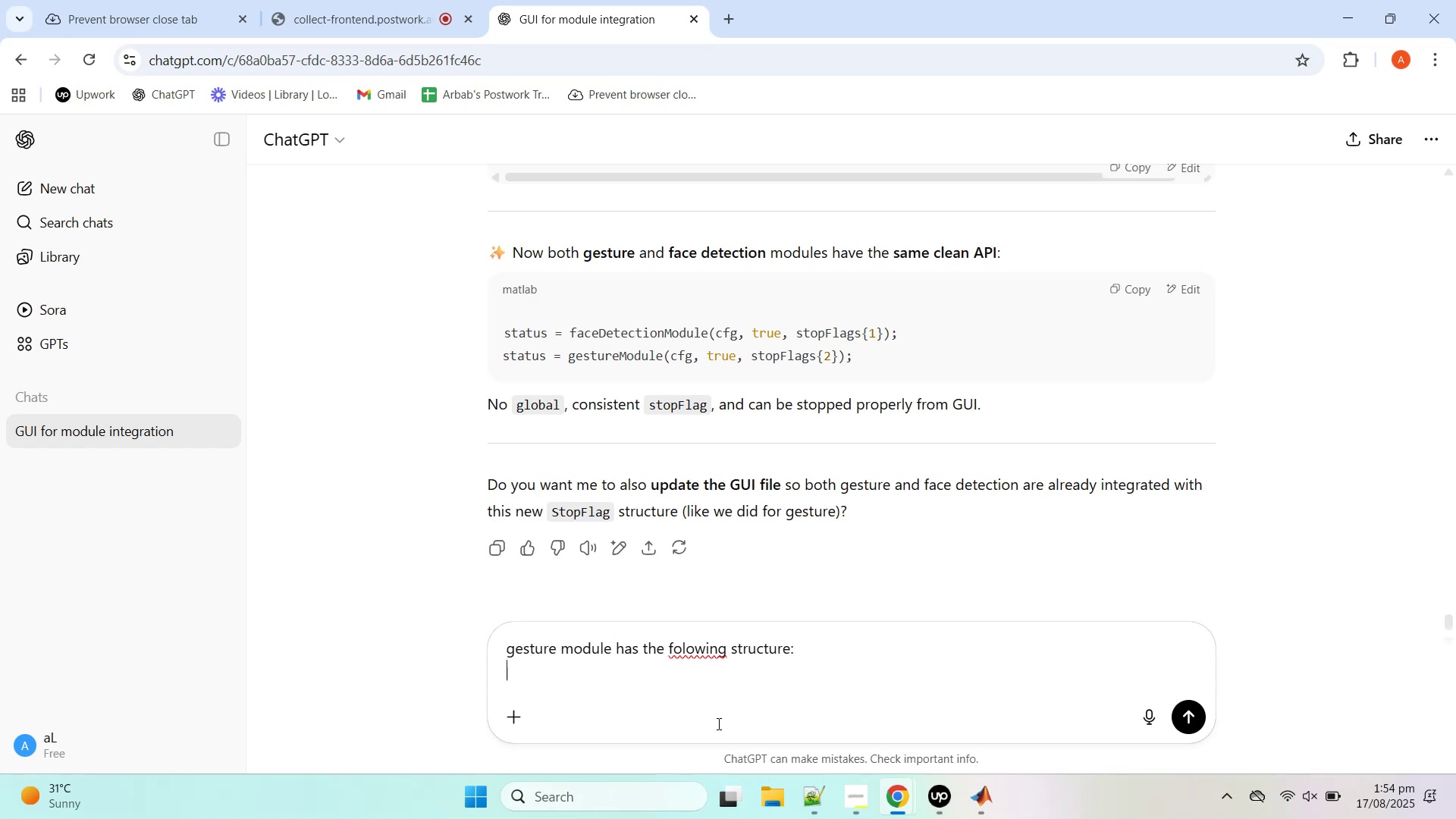 
 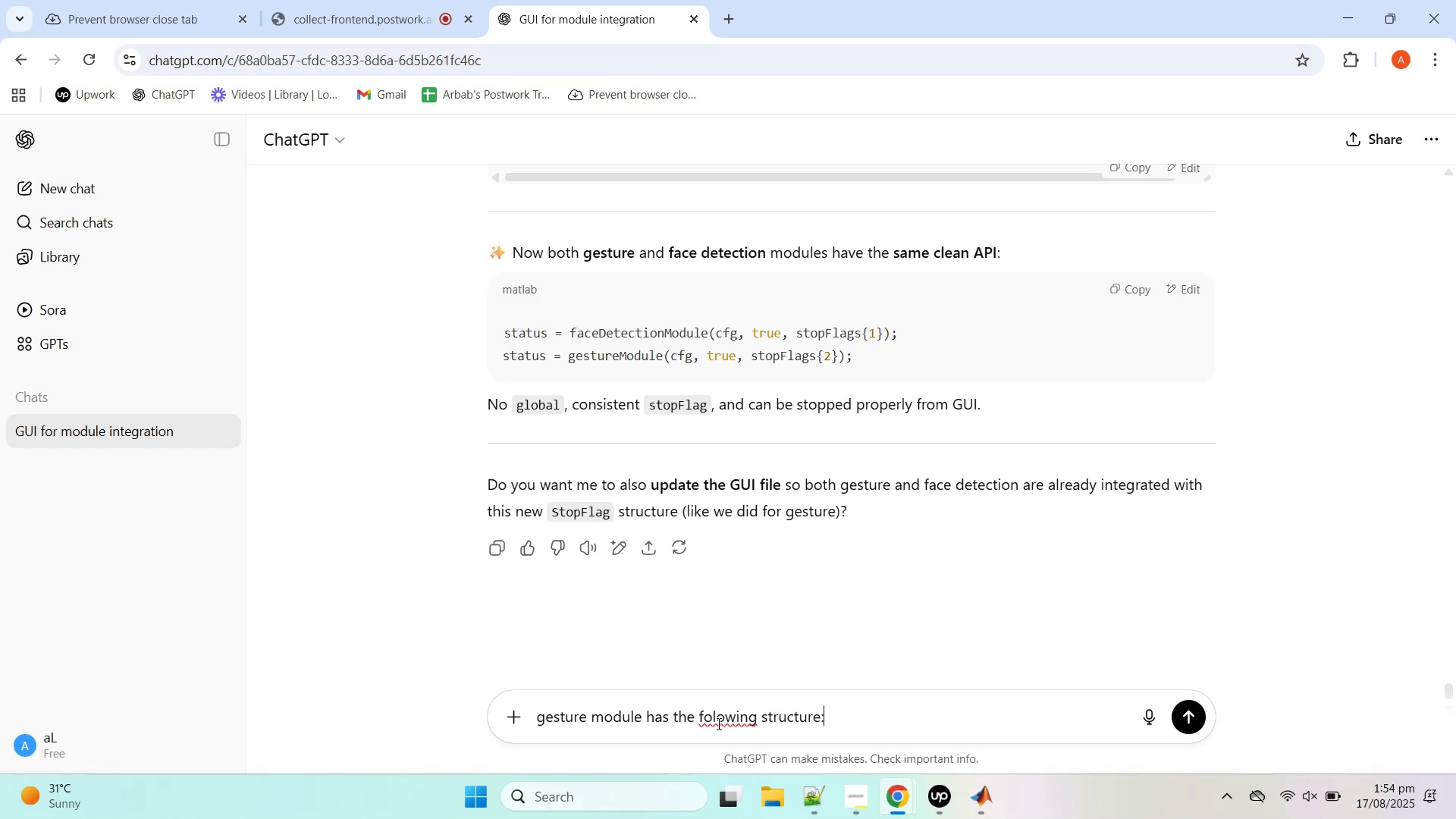 
key(Shift+Enter)
 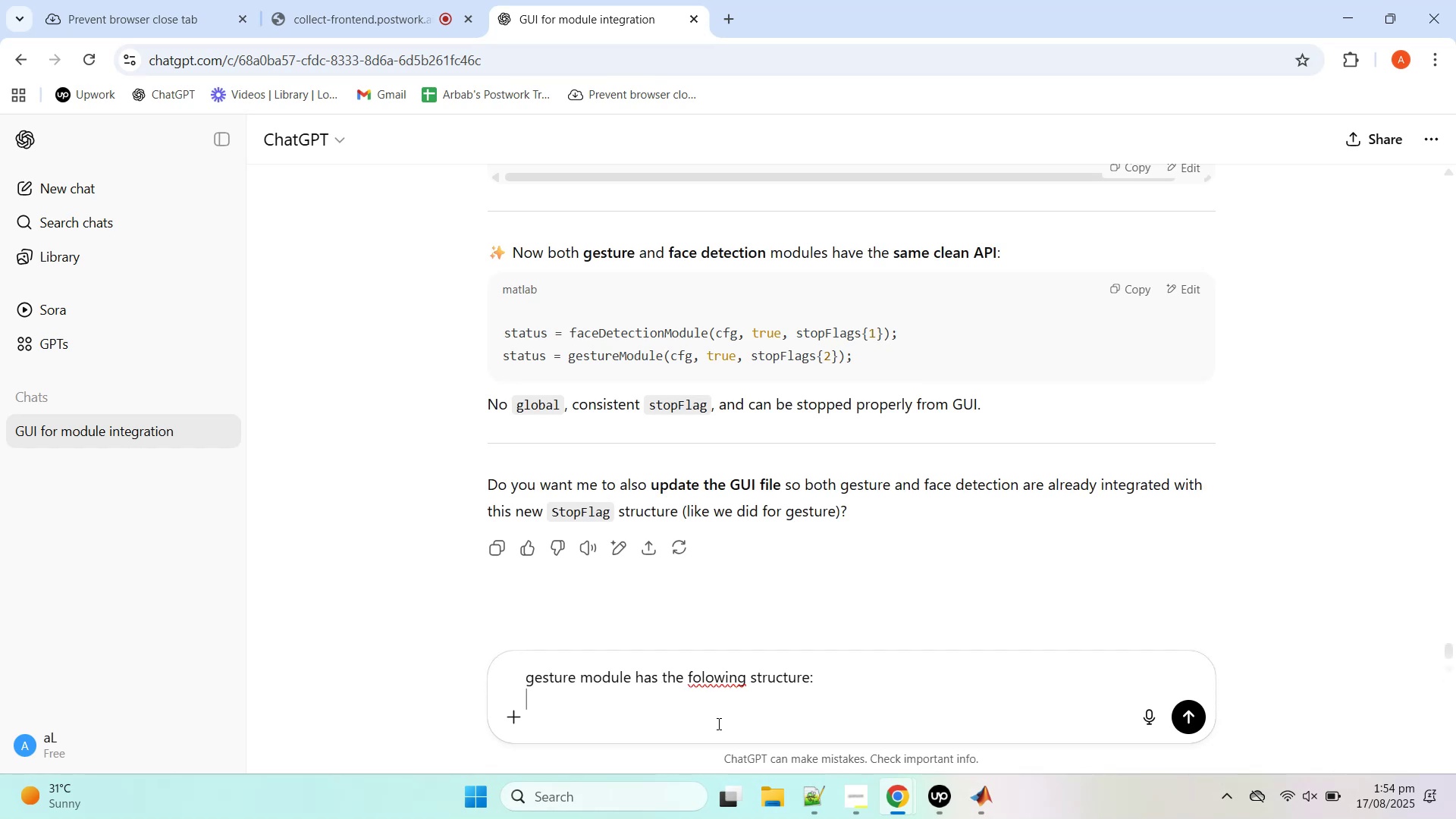 
key(Control+V)
 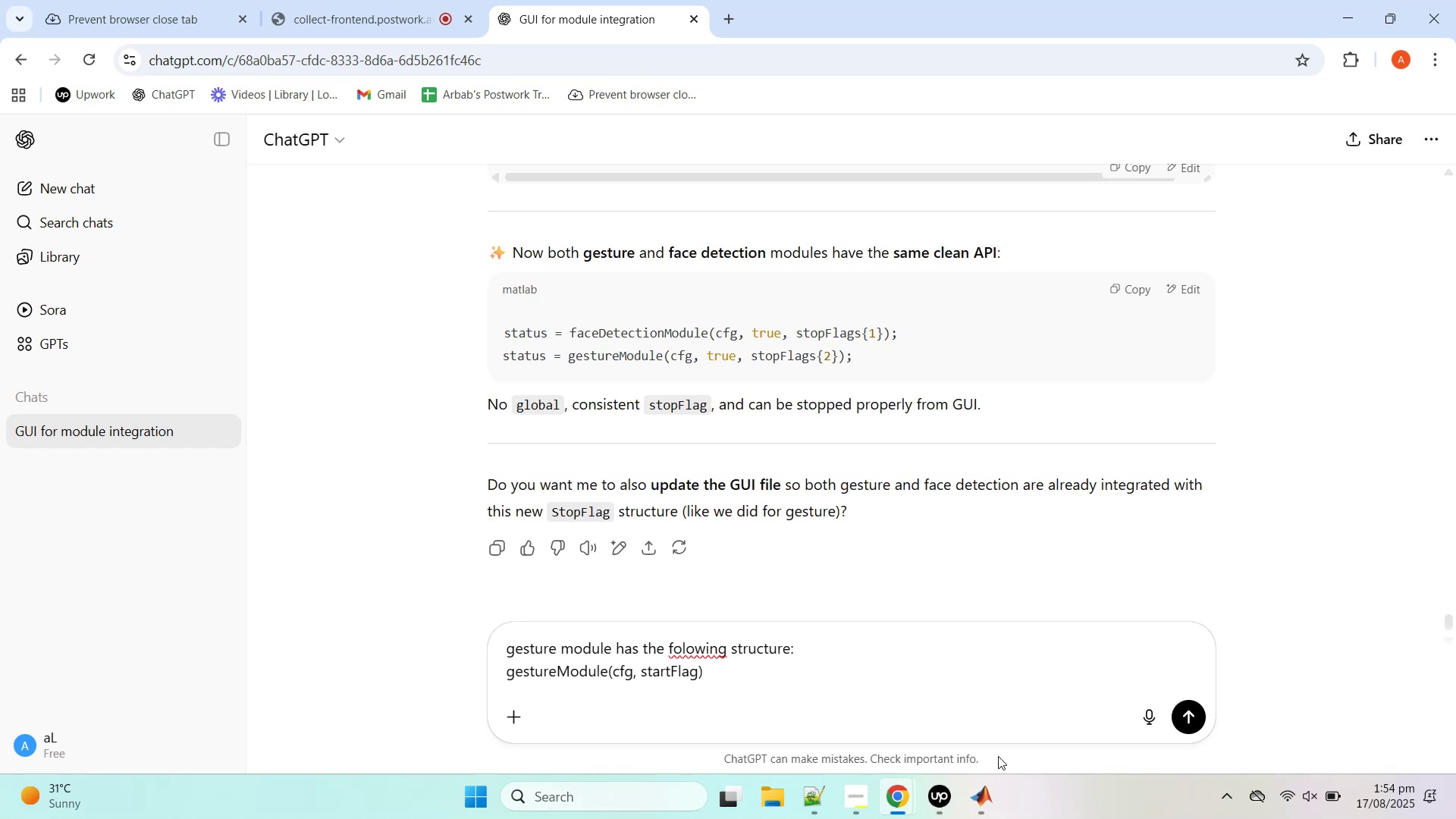 
left_click([987, 795])
 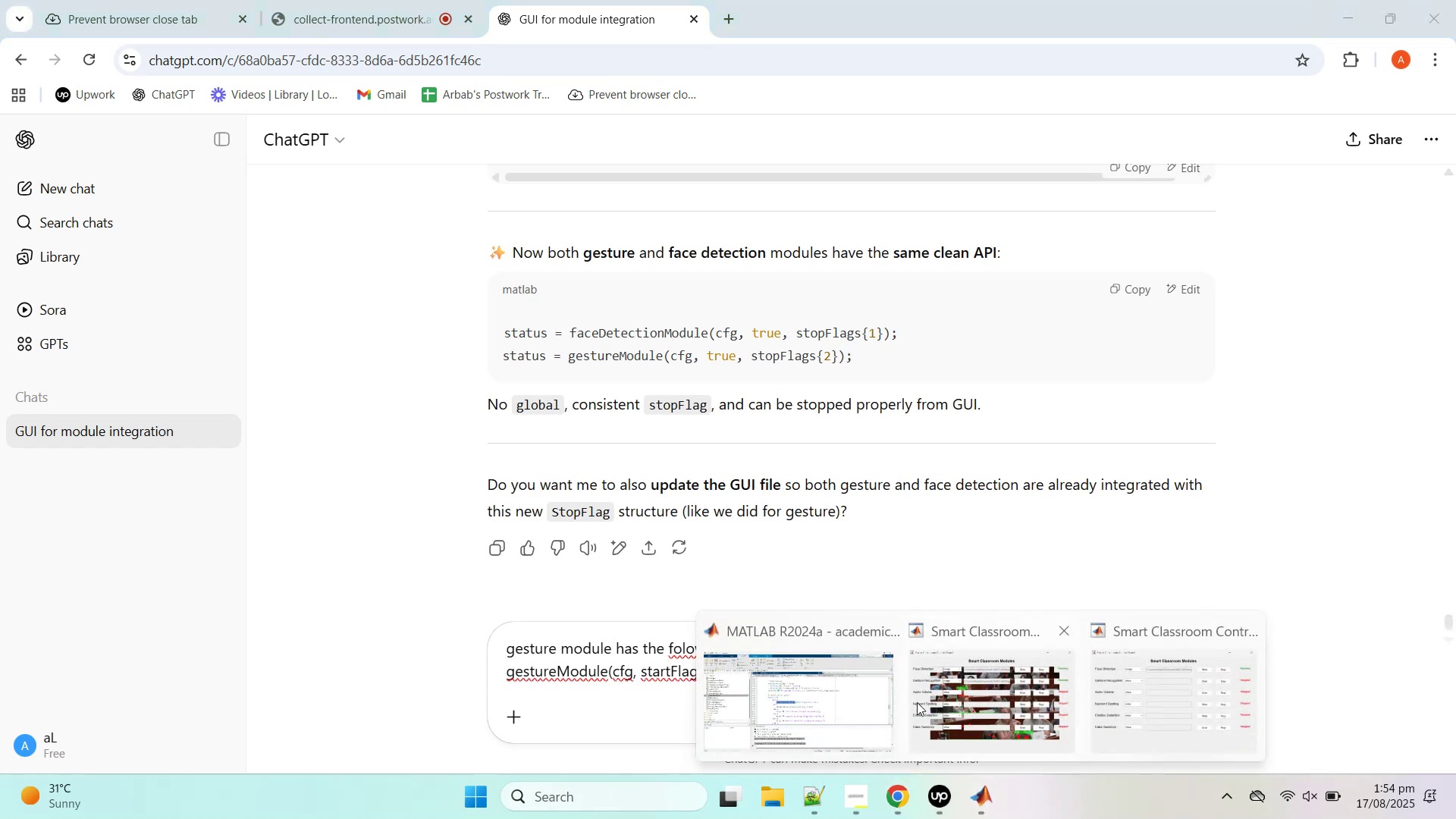 
left_click([839, 703])
 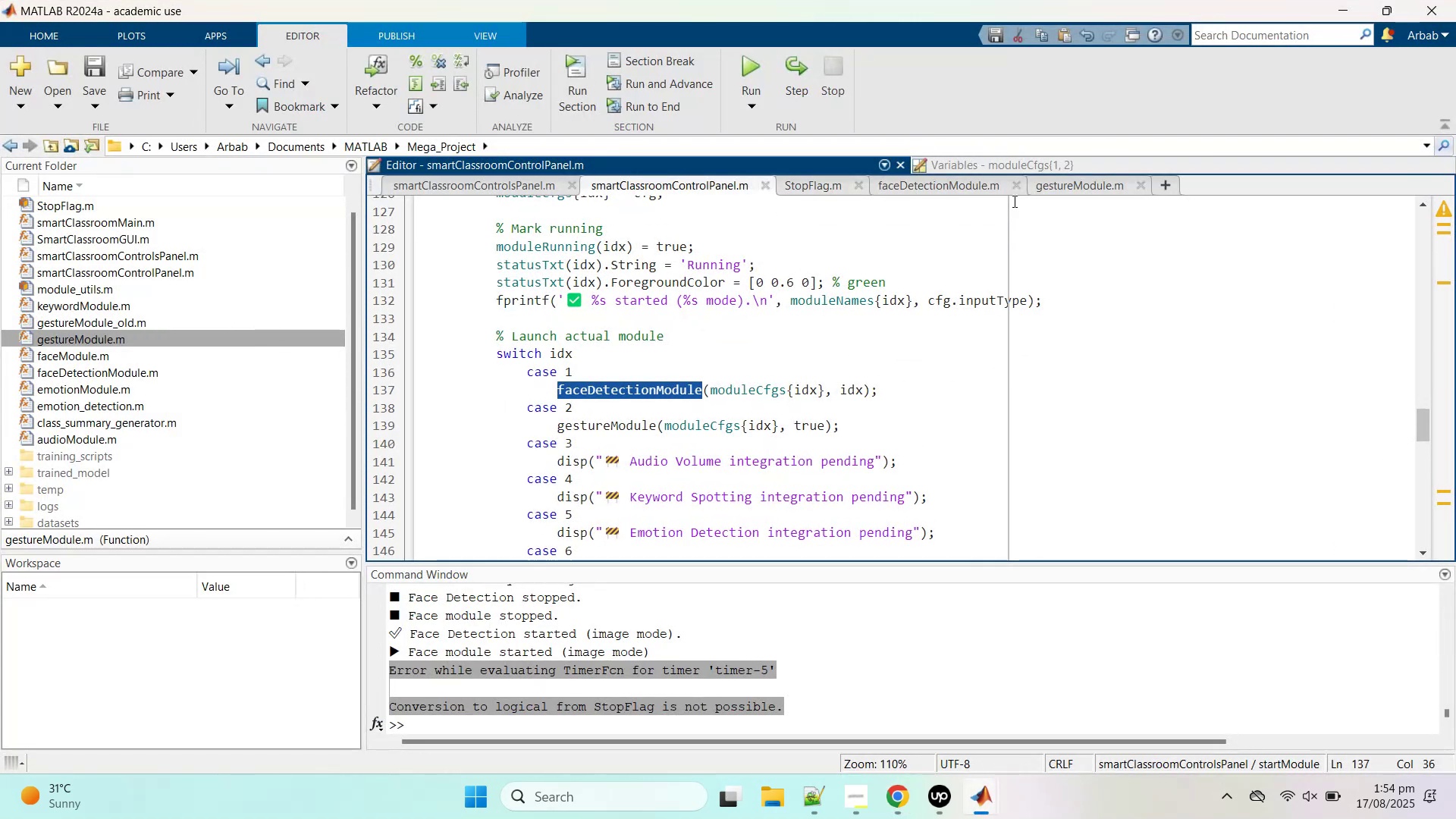 
left_click([1065, 177])
 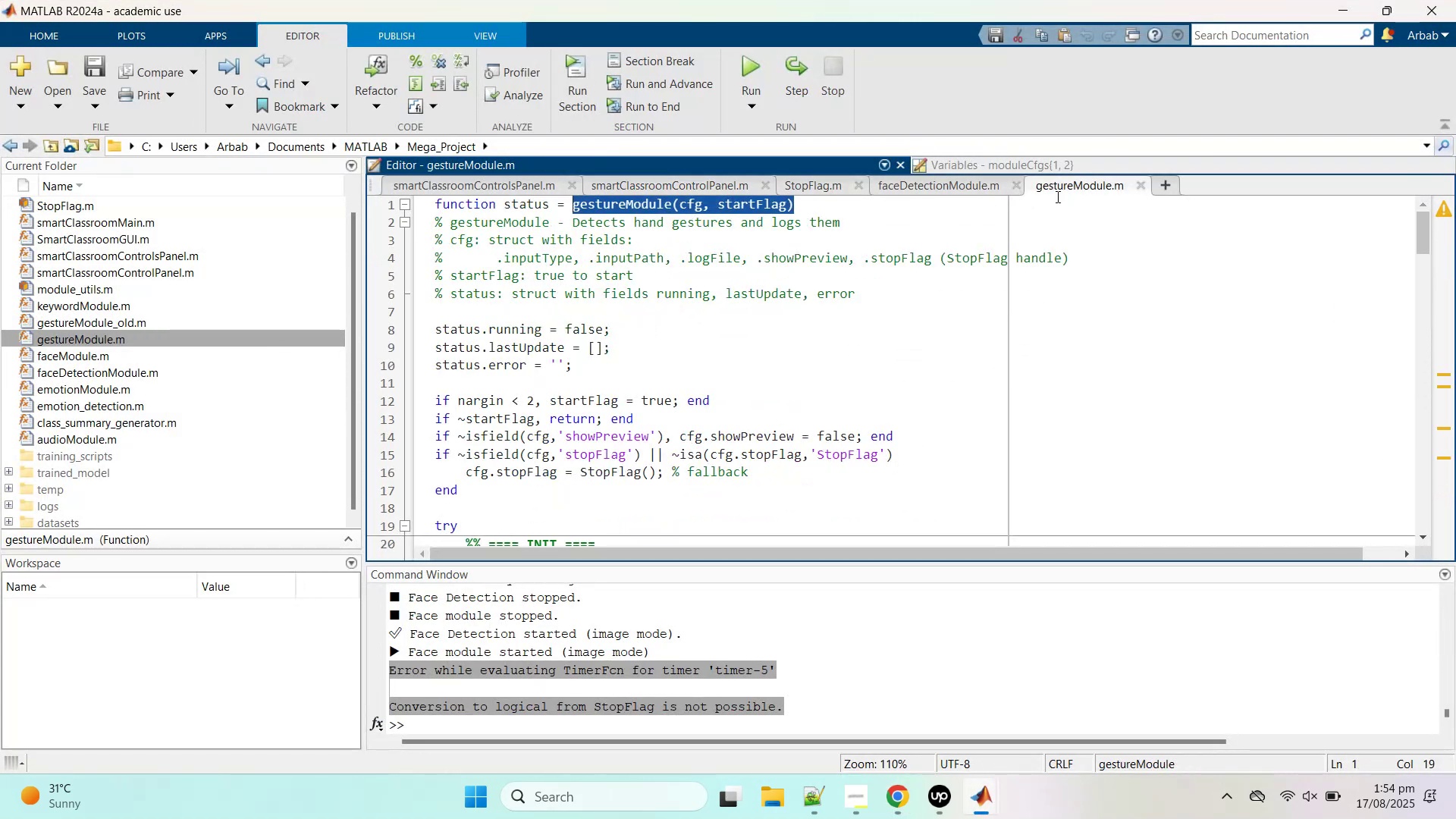 
key(Control+A)
 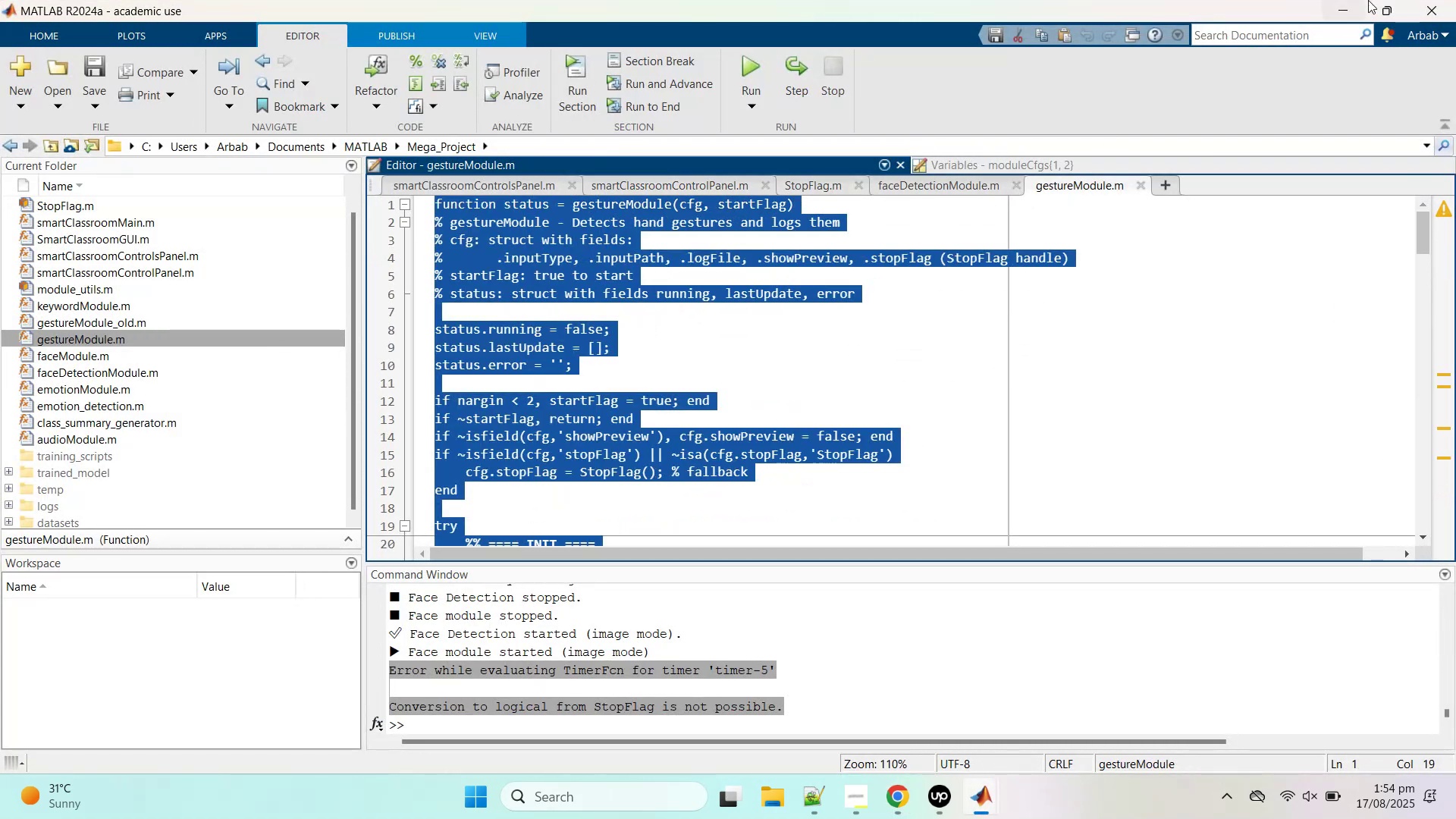 
key(Control+C)
 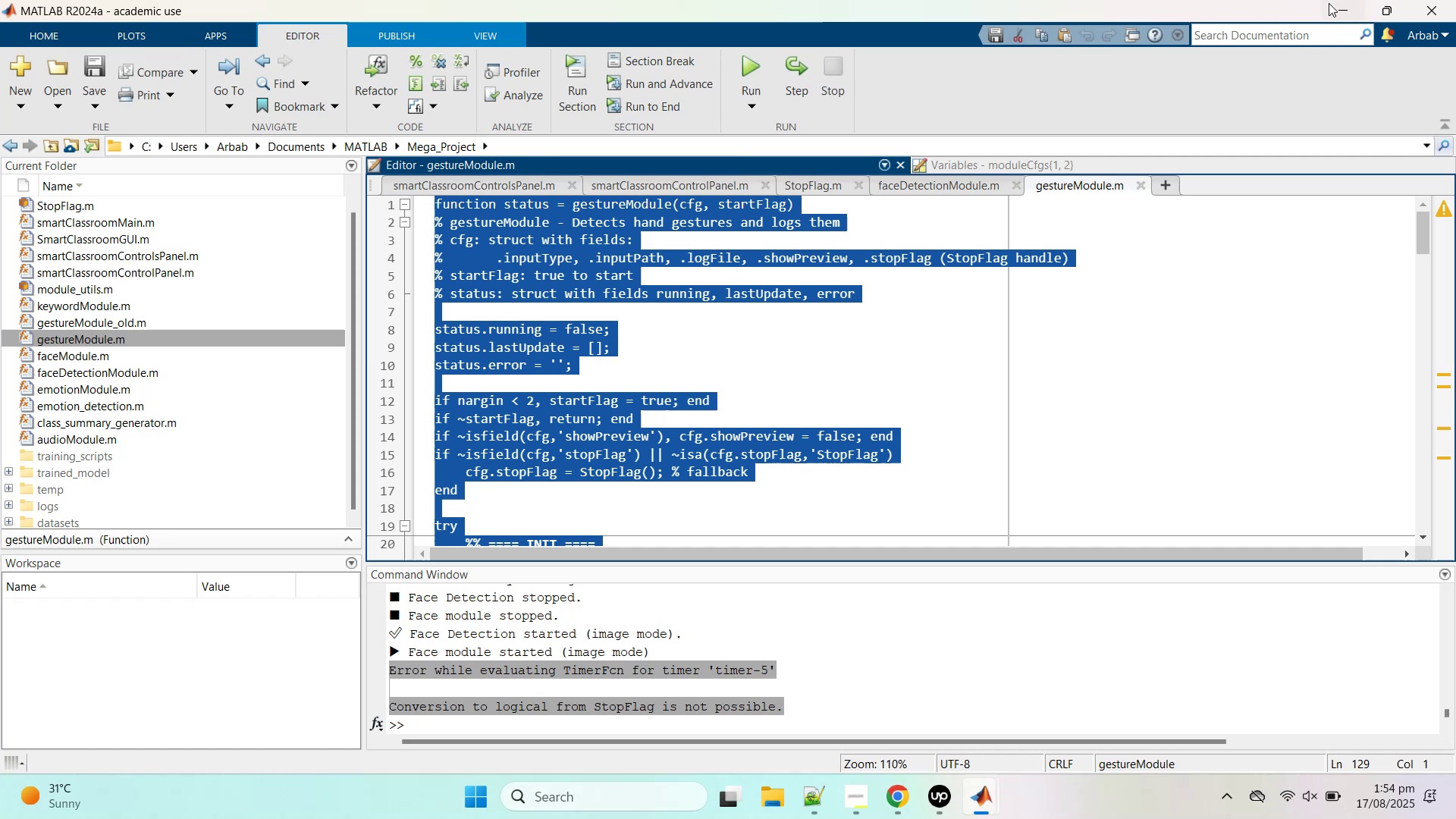 
left_click([1343, 3])
 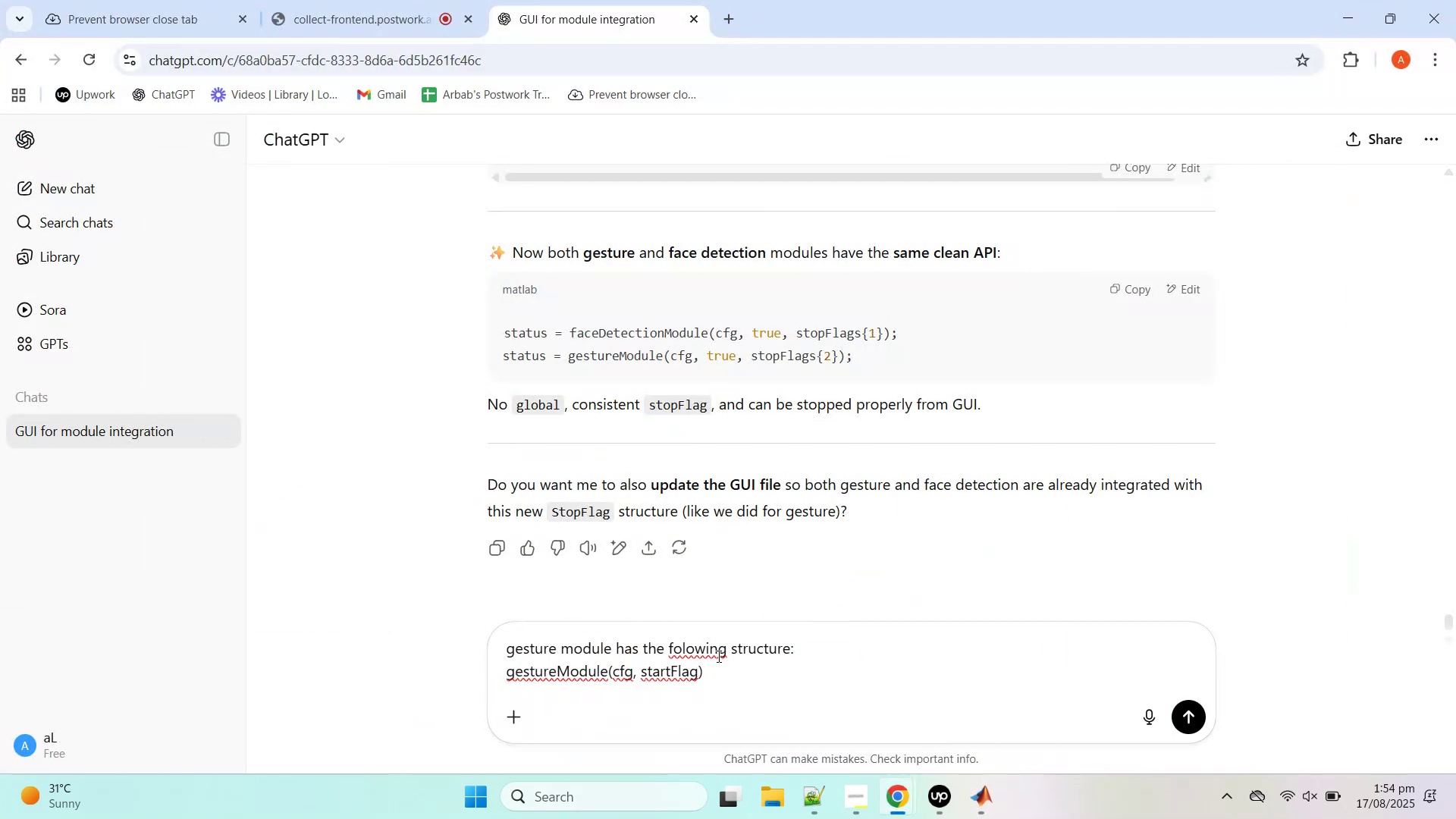 
left_click_drag(start_coordinate=[718, 672], to_coordinate=[419, 668])
 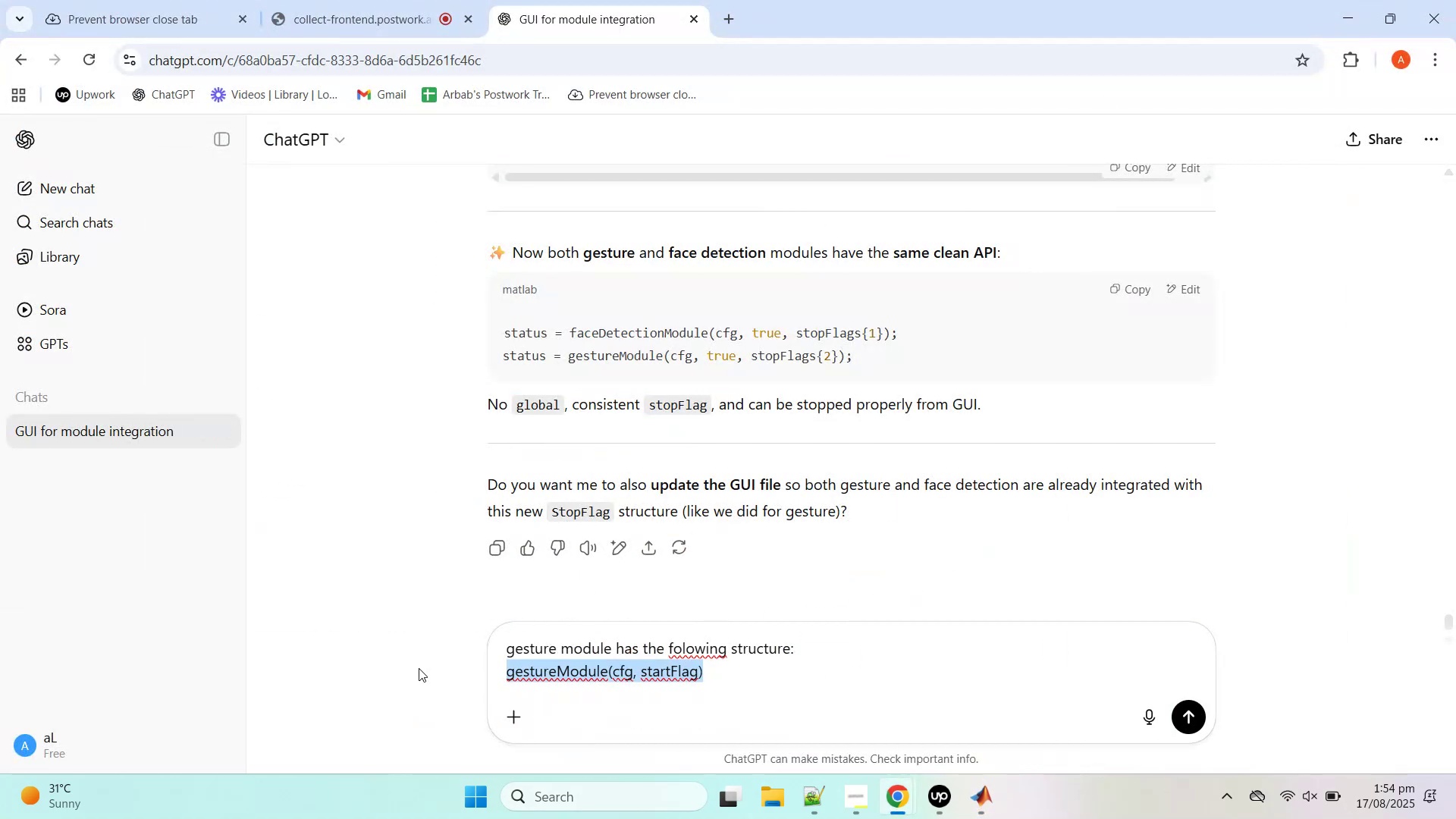 
key(Control+V)
 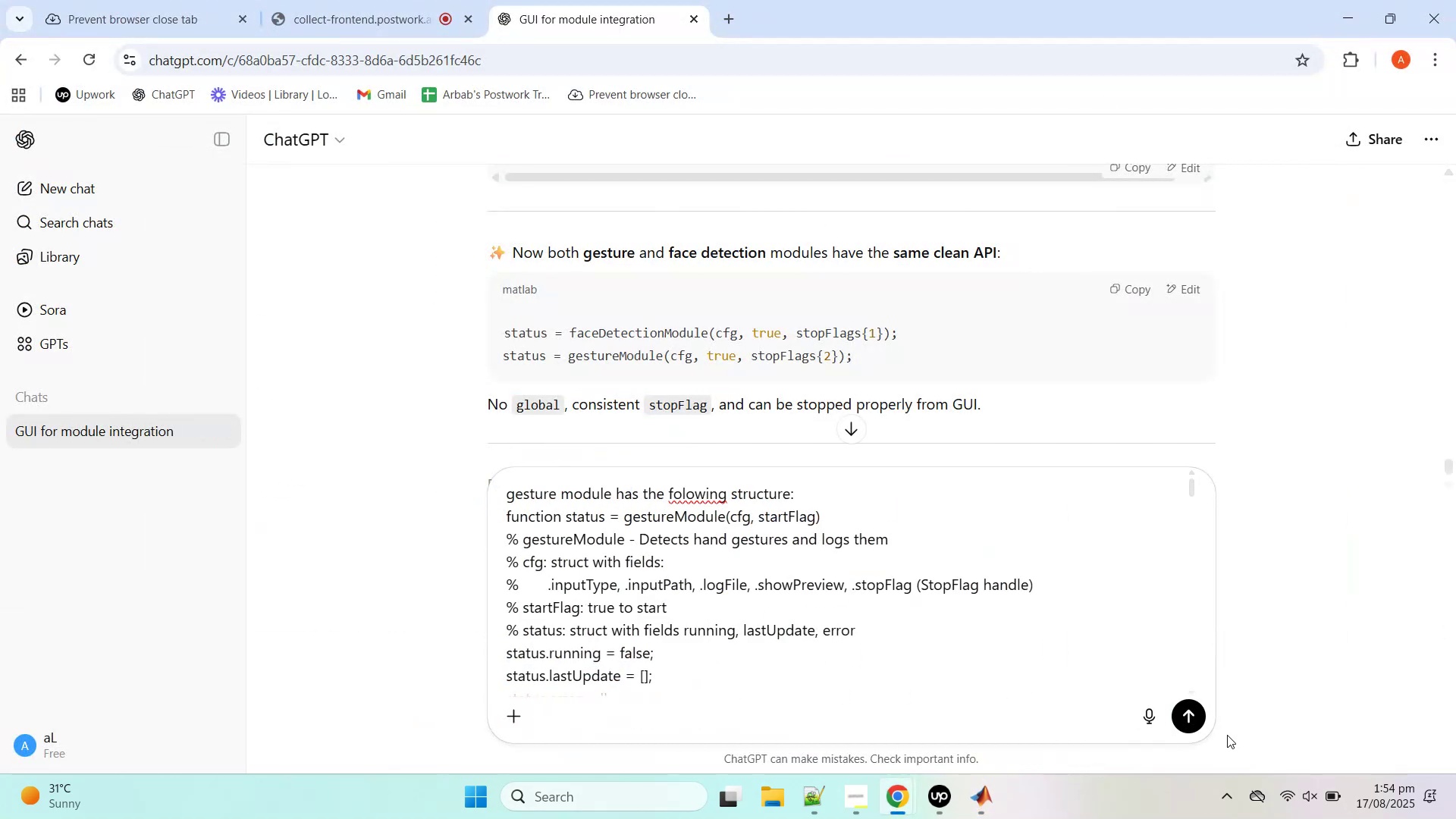 
left_click([1188, 714])
 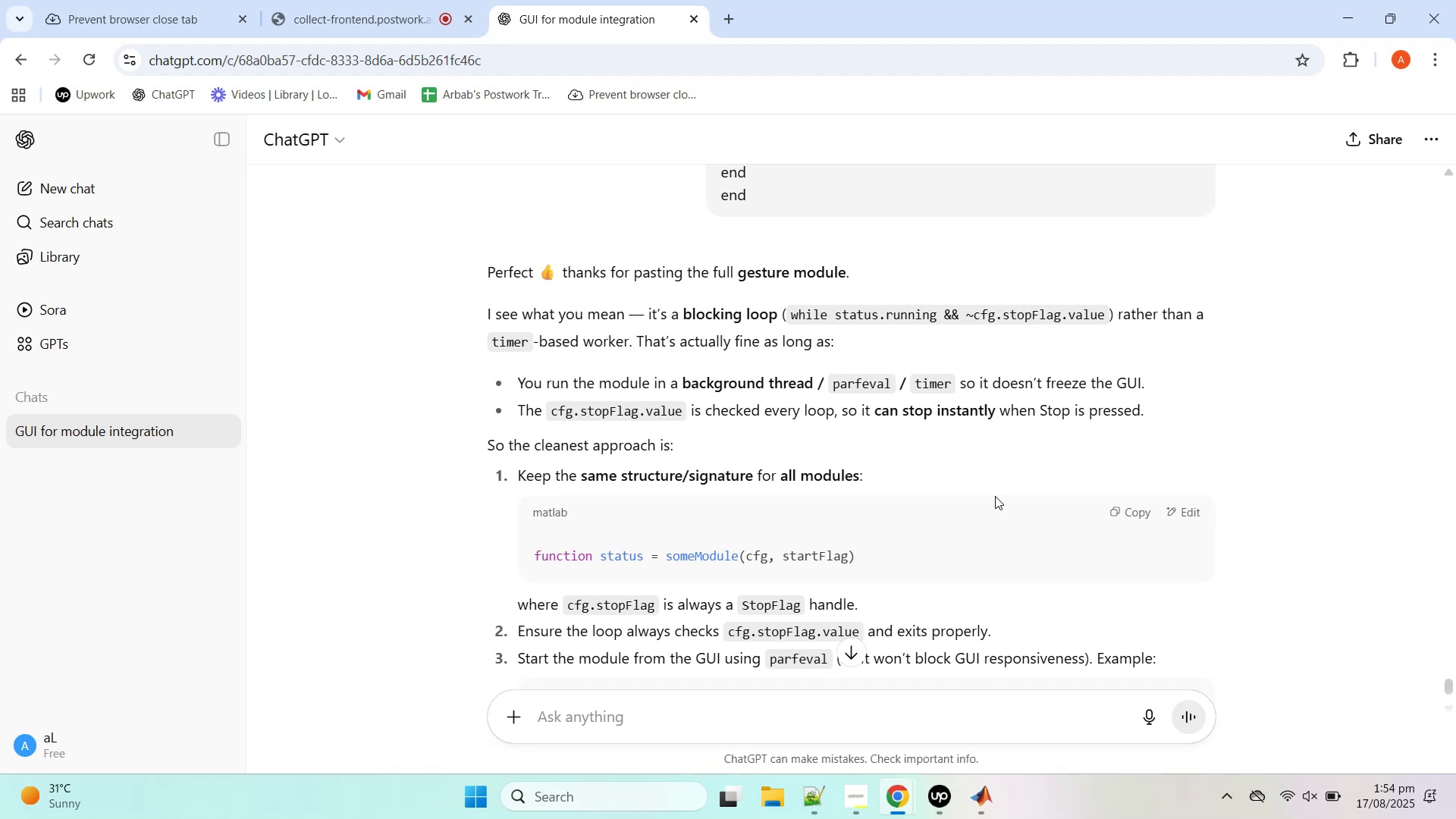 
wait(14.99)
 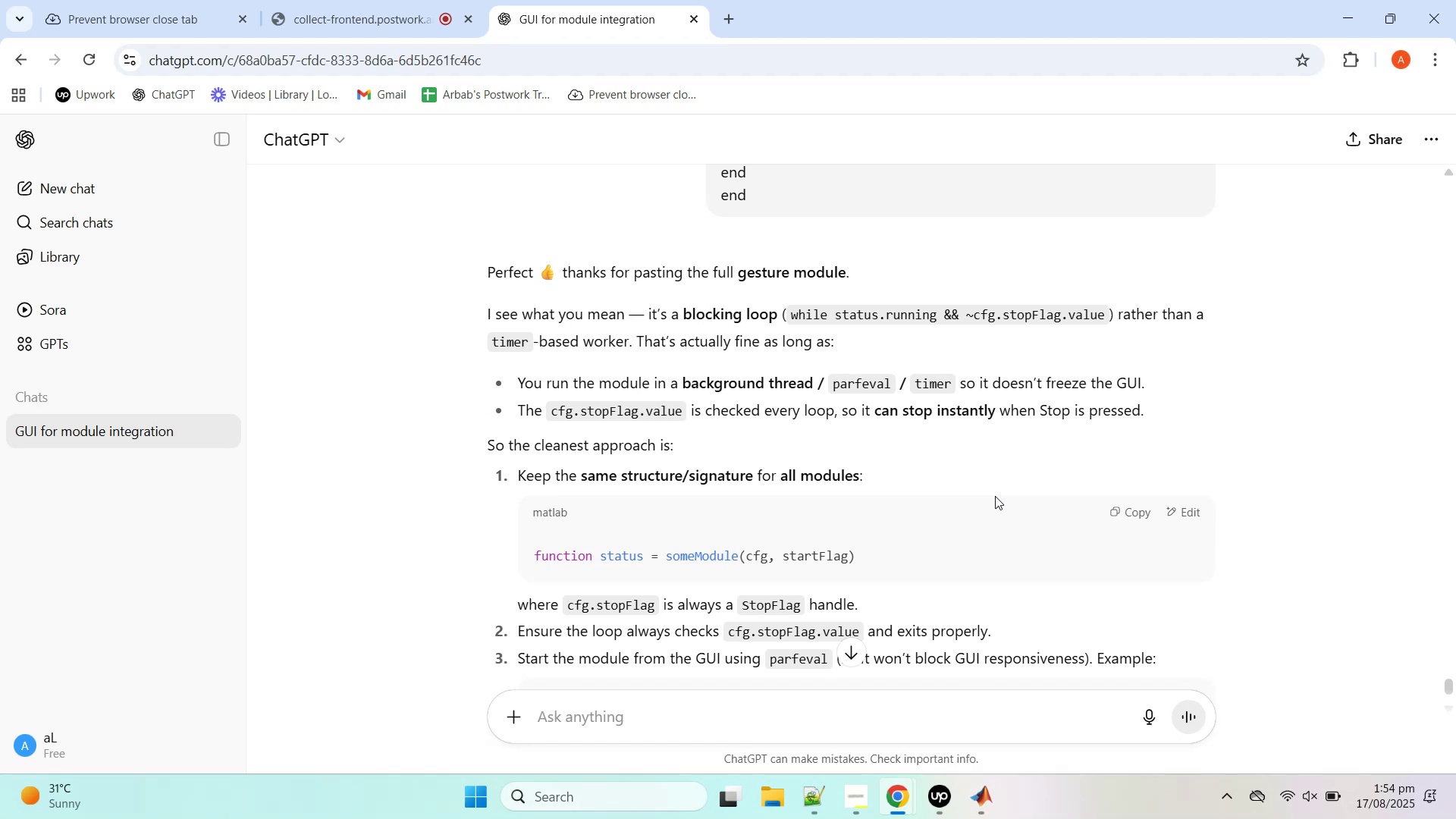 
scroll: coordinate [733, 475], scroll_direction: down, amount: 4.0
 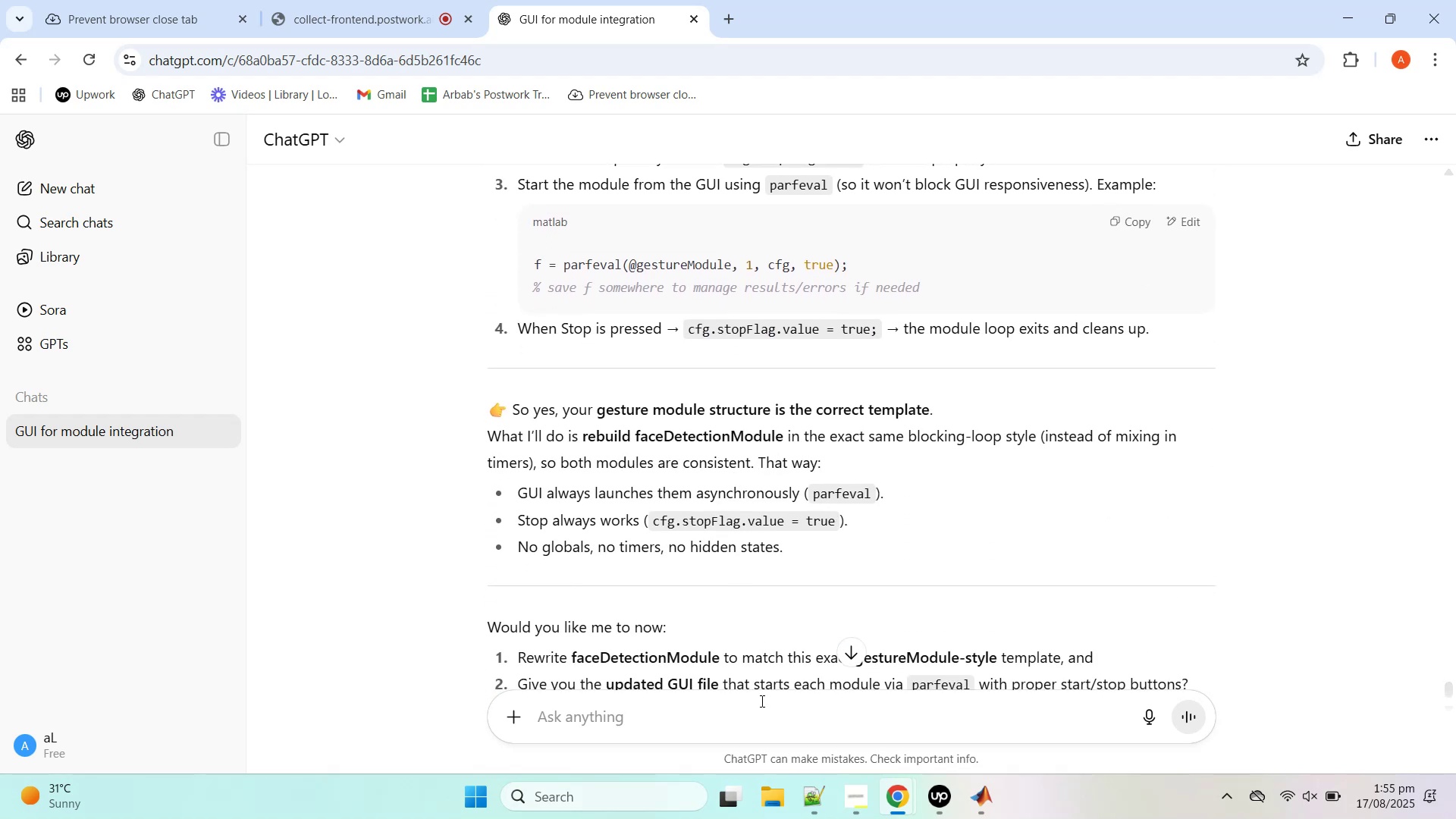 
left_click([745, 728])
 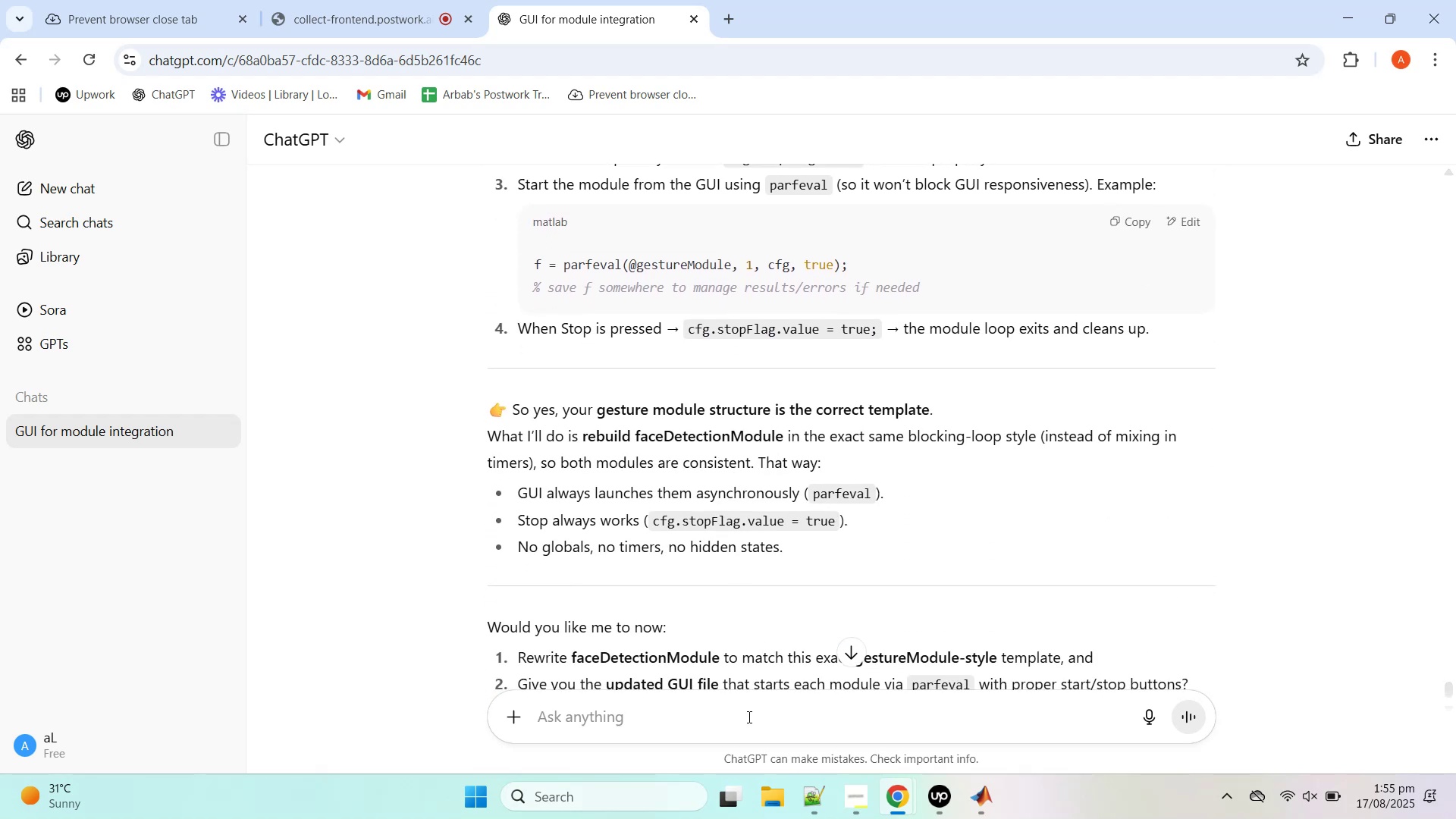 
type(yes please recbuilf)
key(Backspace)
type(d the face module)
 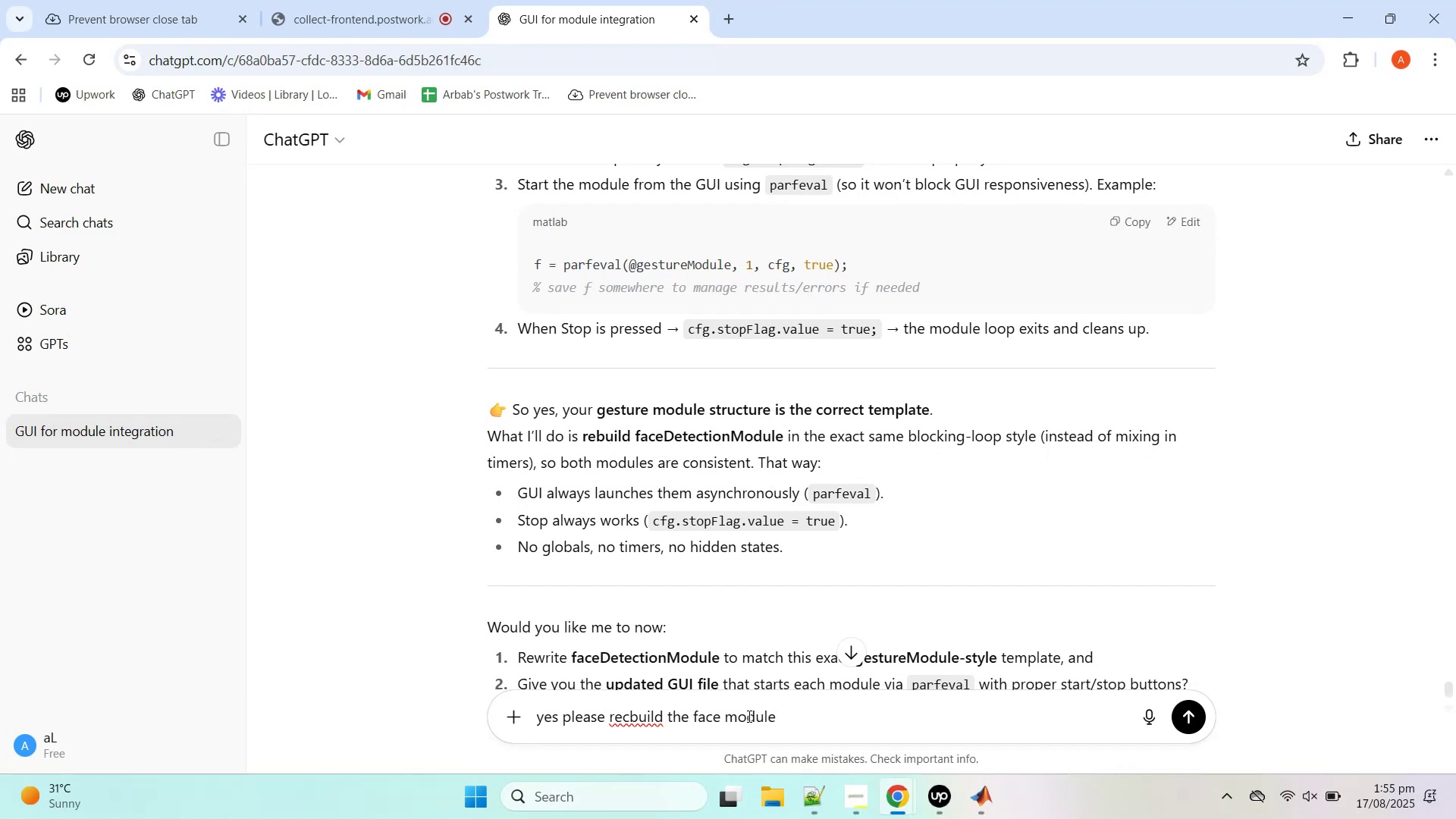 
key(Enter)
 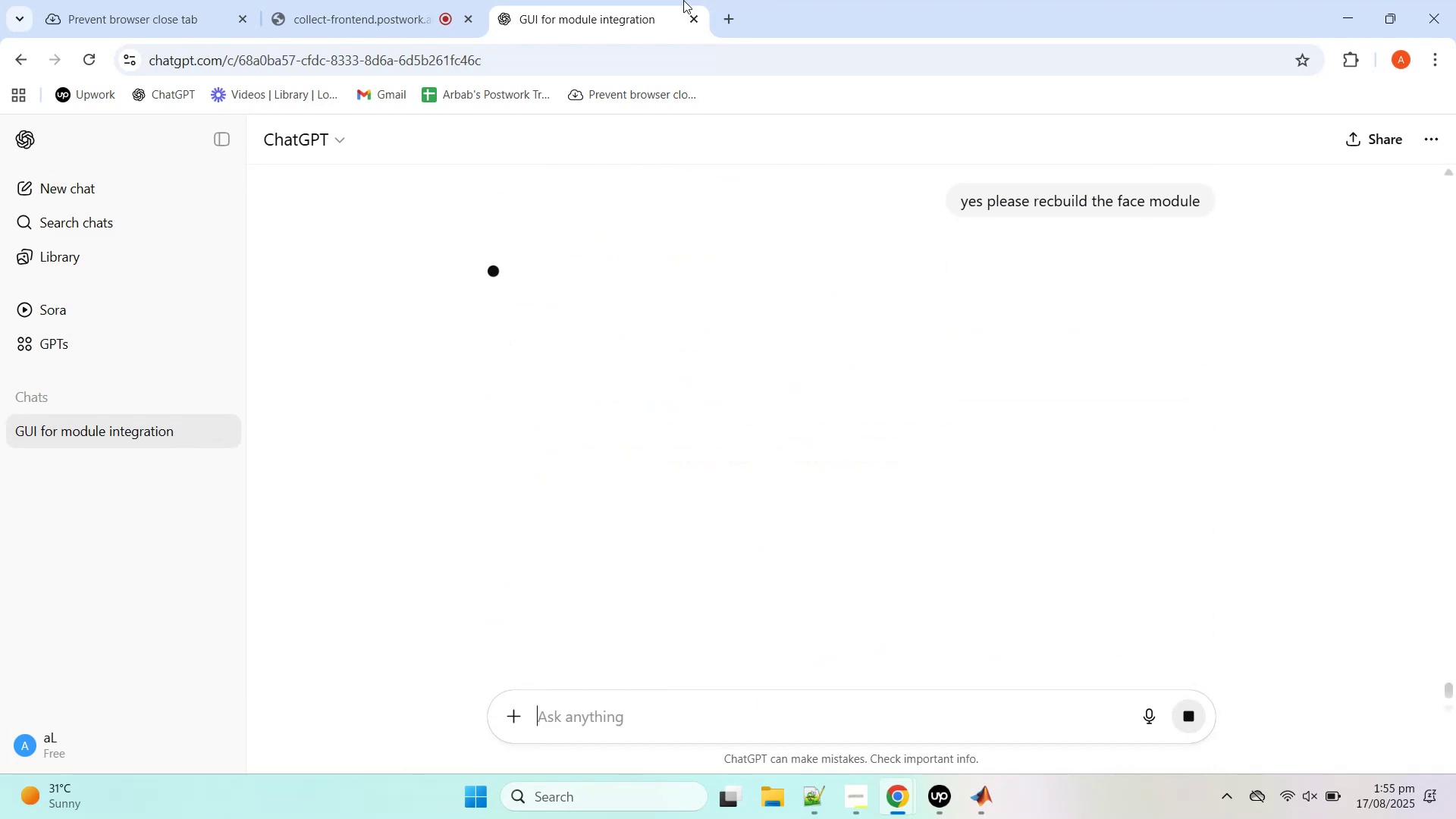 
scroll: coordinate [883, 392], scroll_direction: up, amount: 1.0
 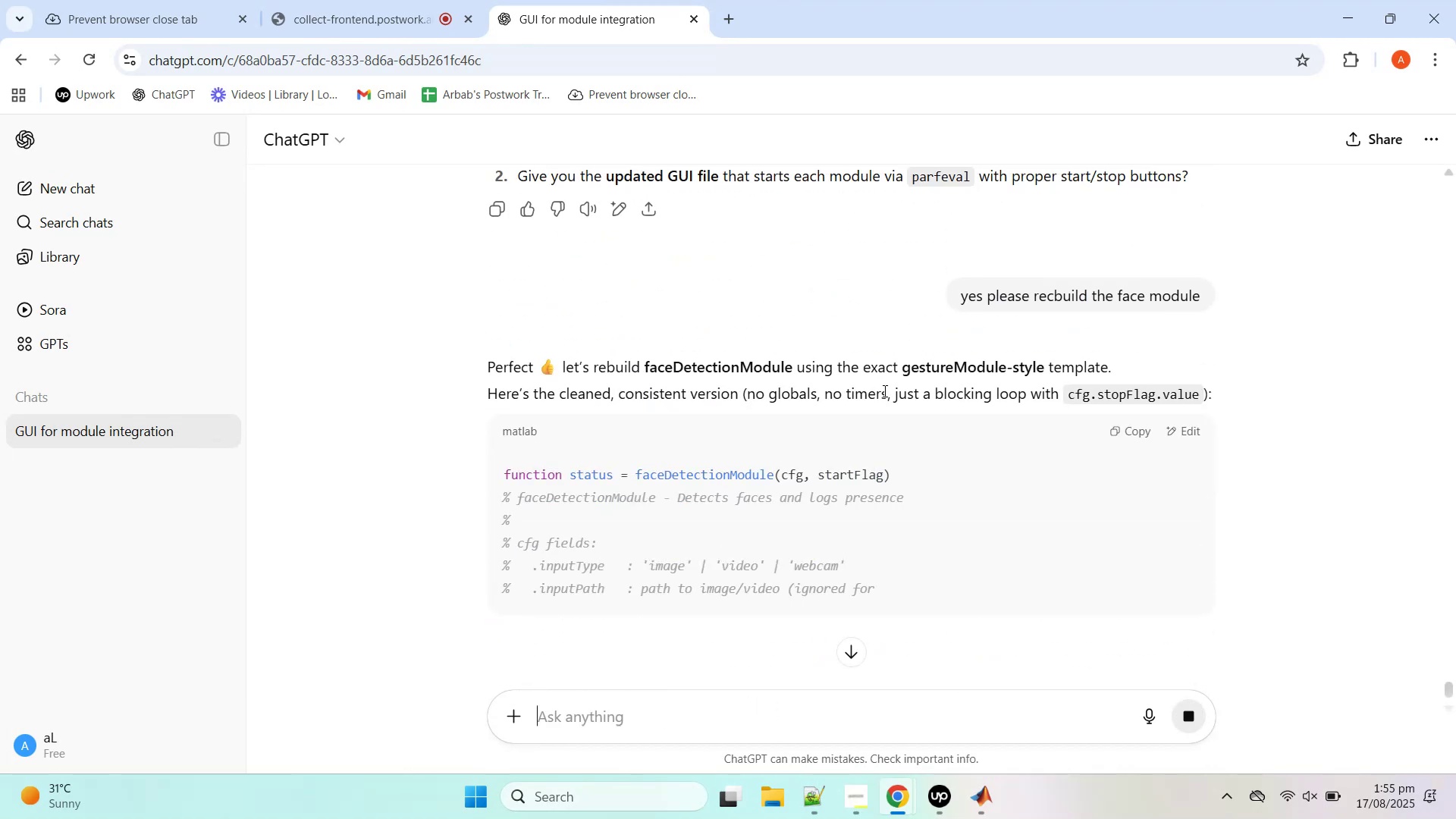 
scroll: coordinate [906, 363], scroll_direction: down, amount: 112.0
 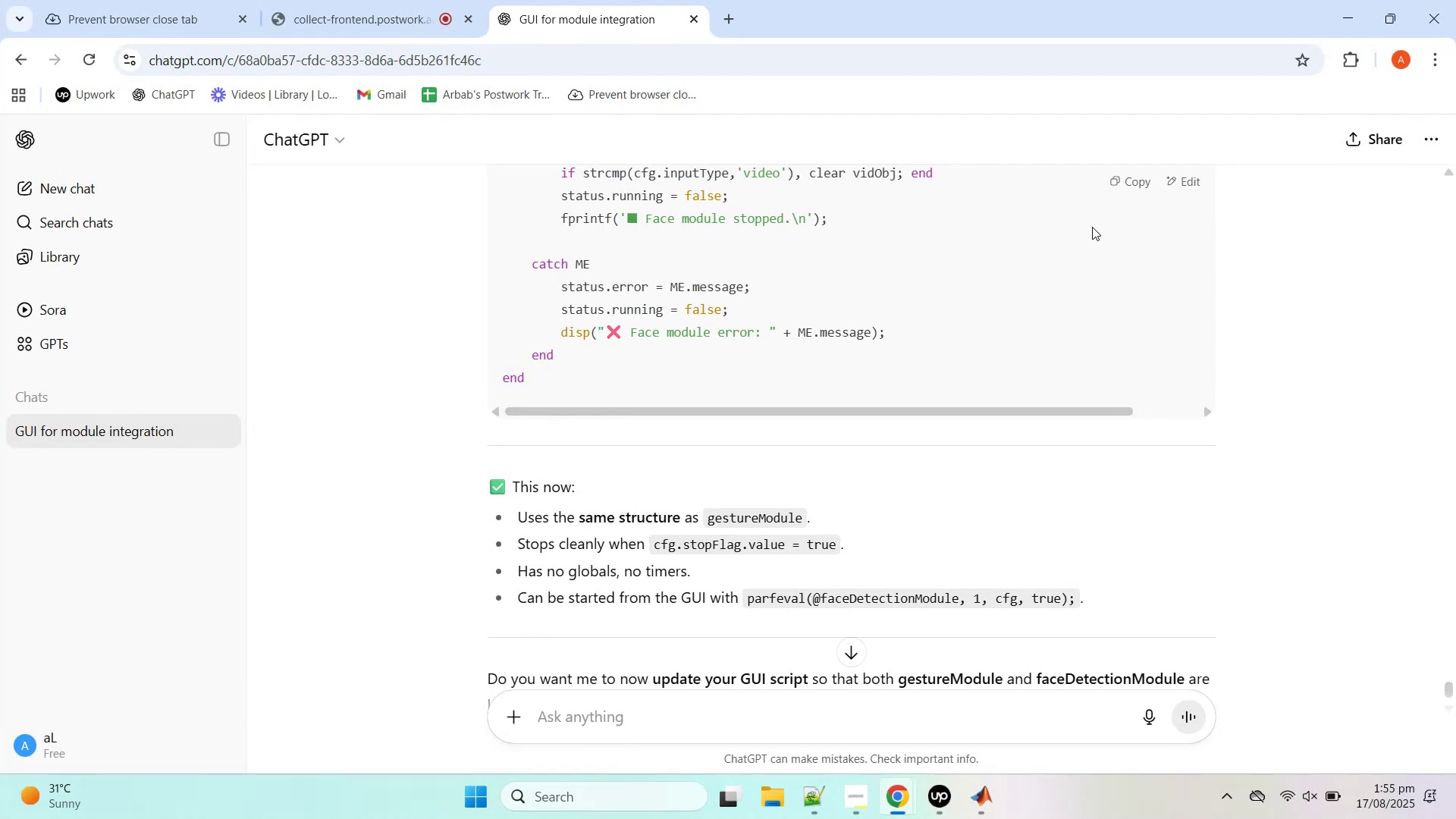 
left_click([1128, 189])
 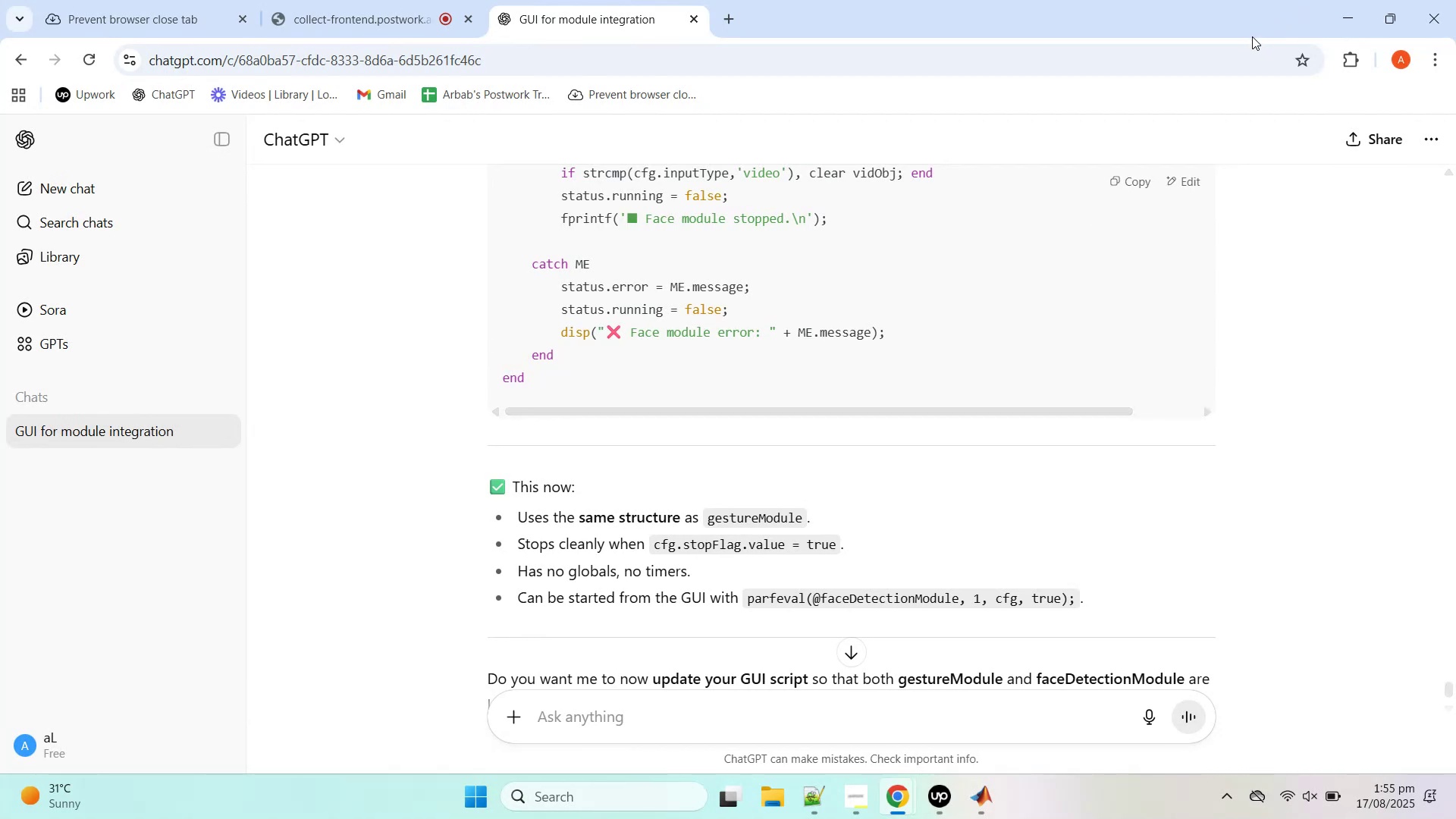 
wait(5.91)
 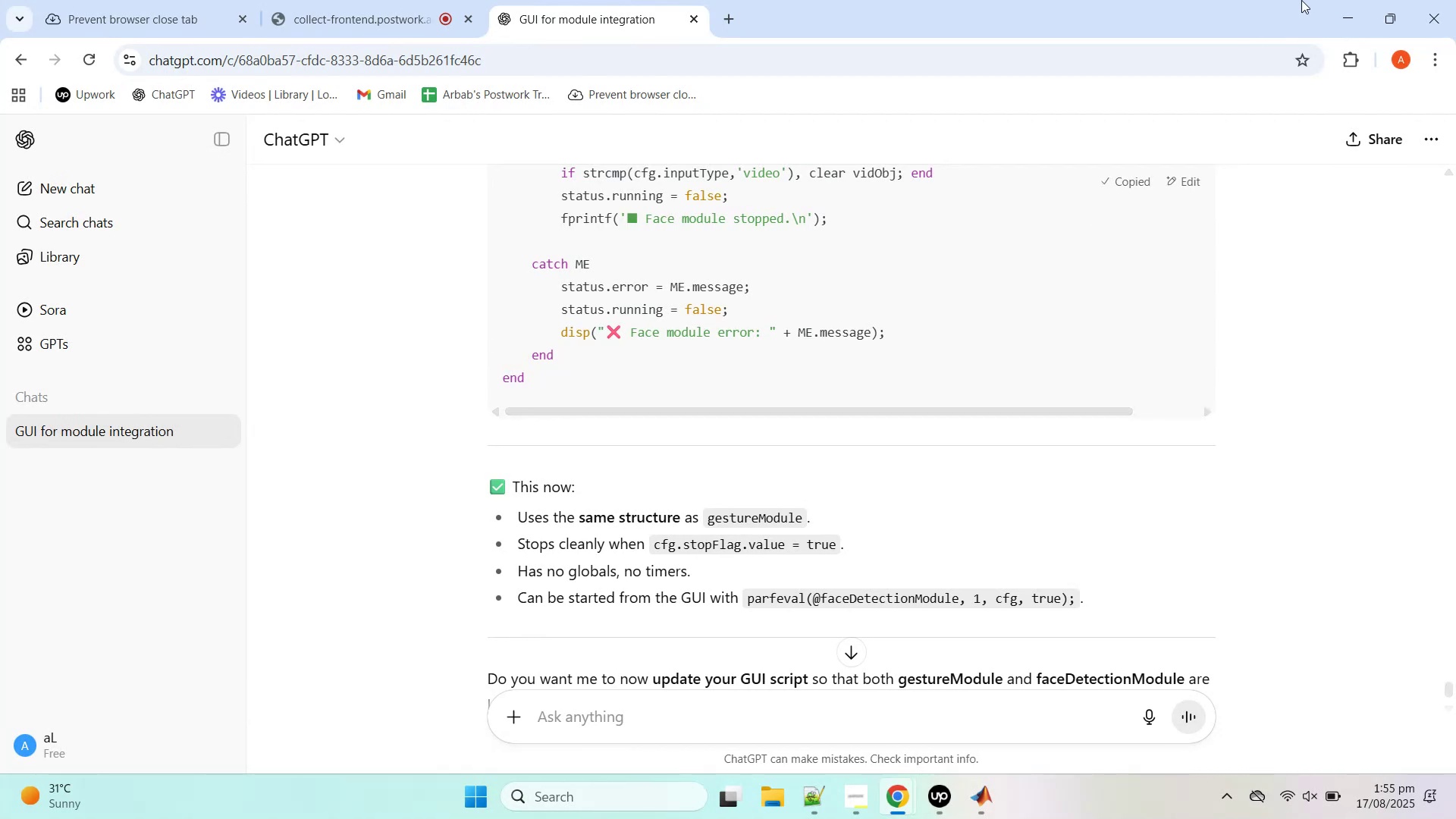 
left_click([1338, 8])
 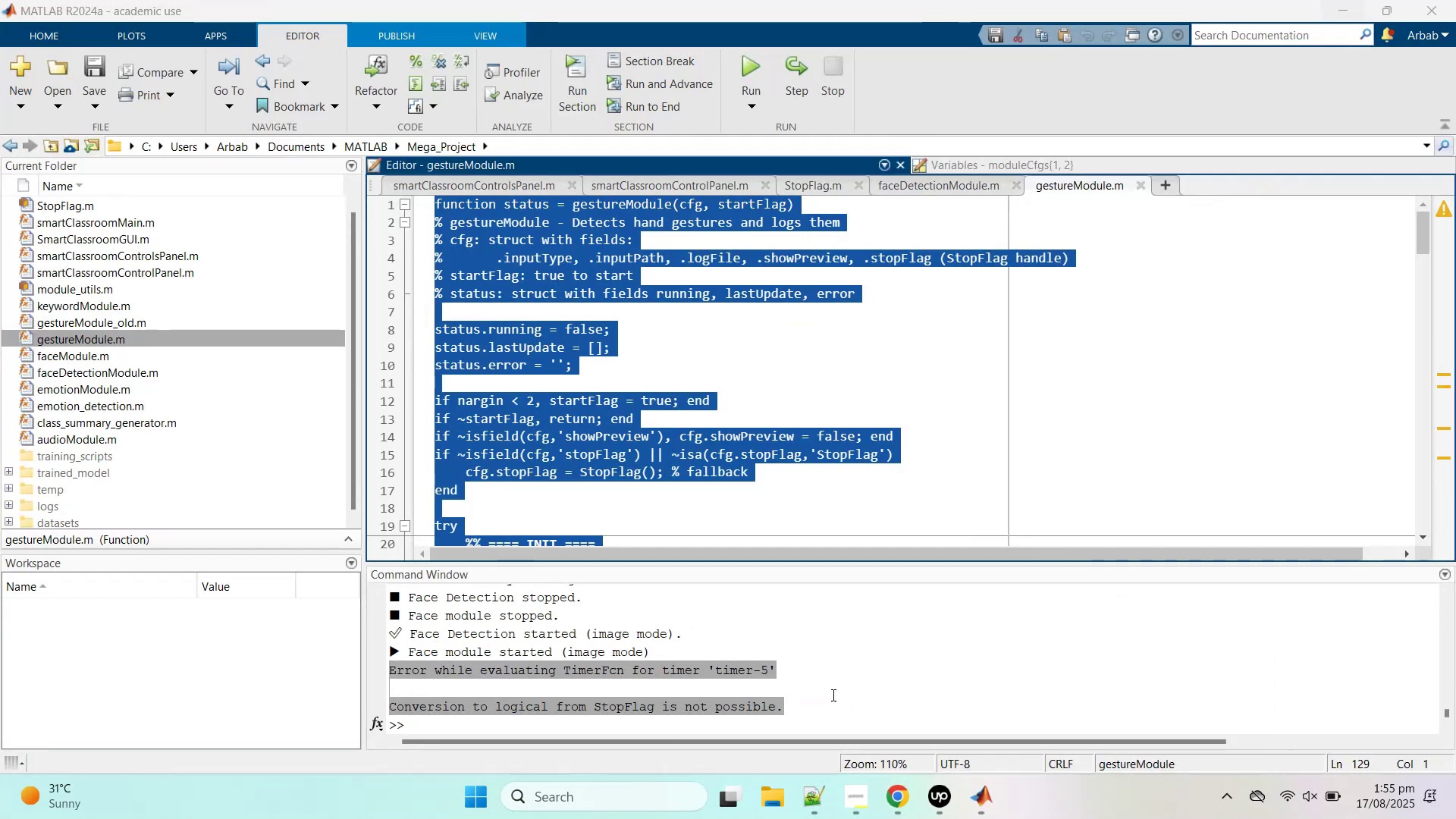 
hold_key(key=ControlLeft, duration=0.32)
 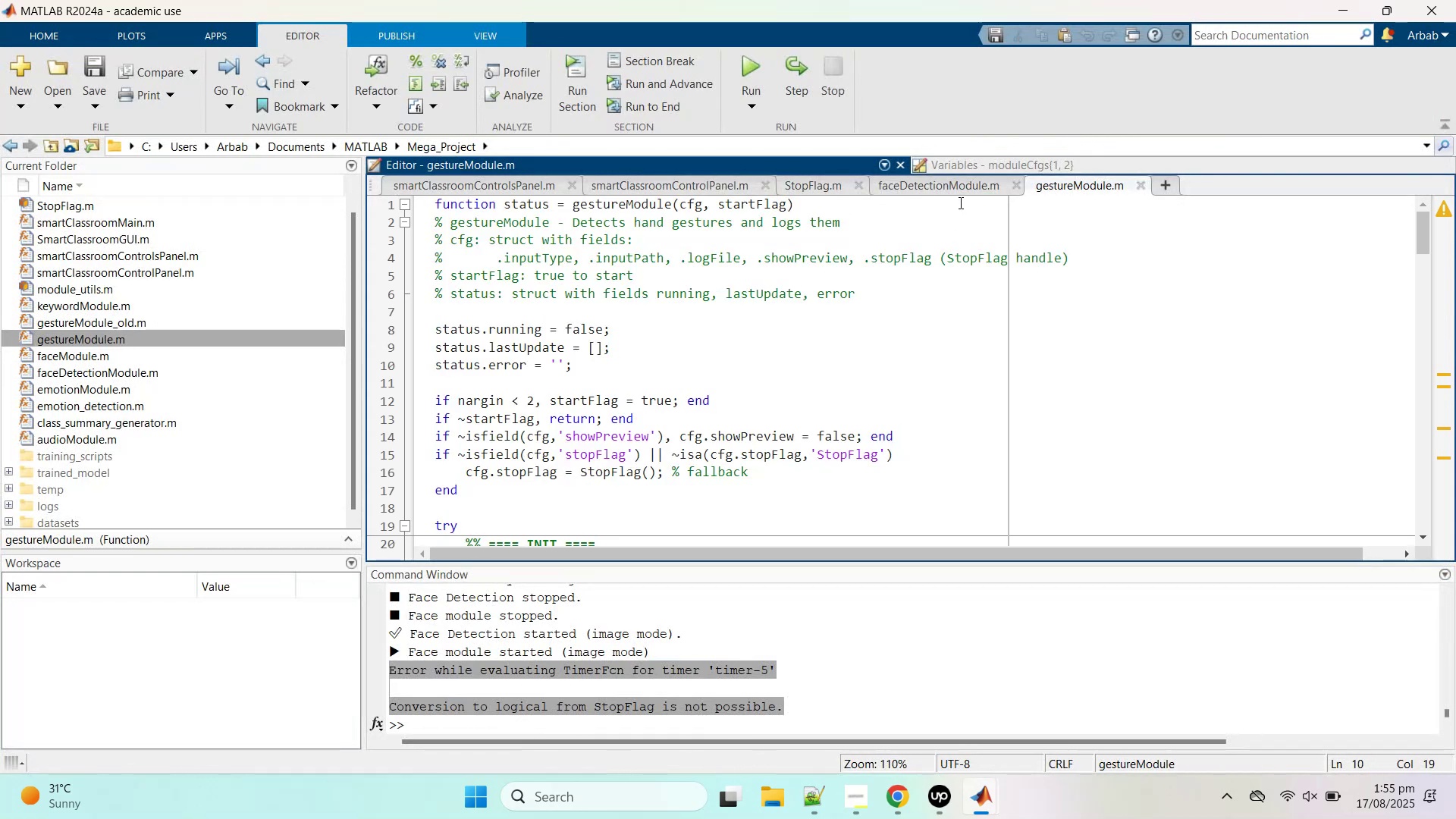 
left_click([962, 184])
 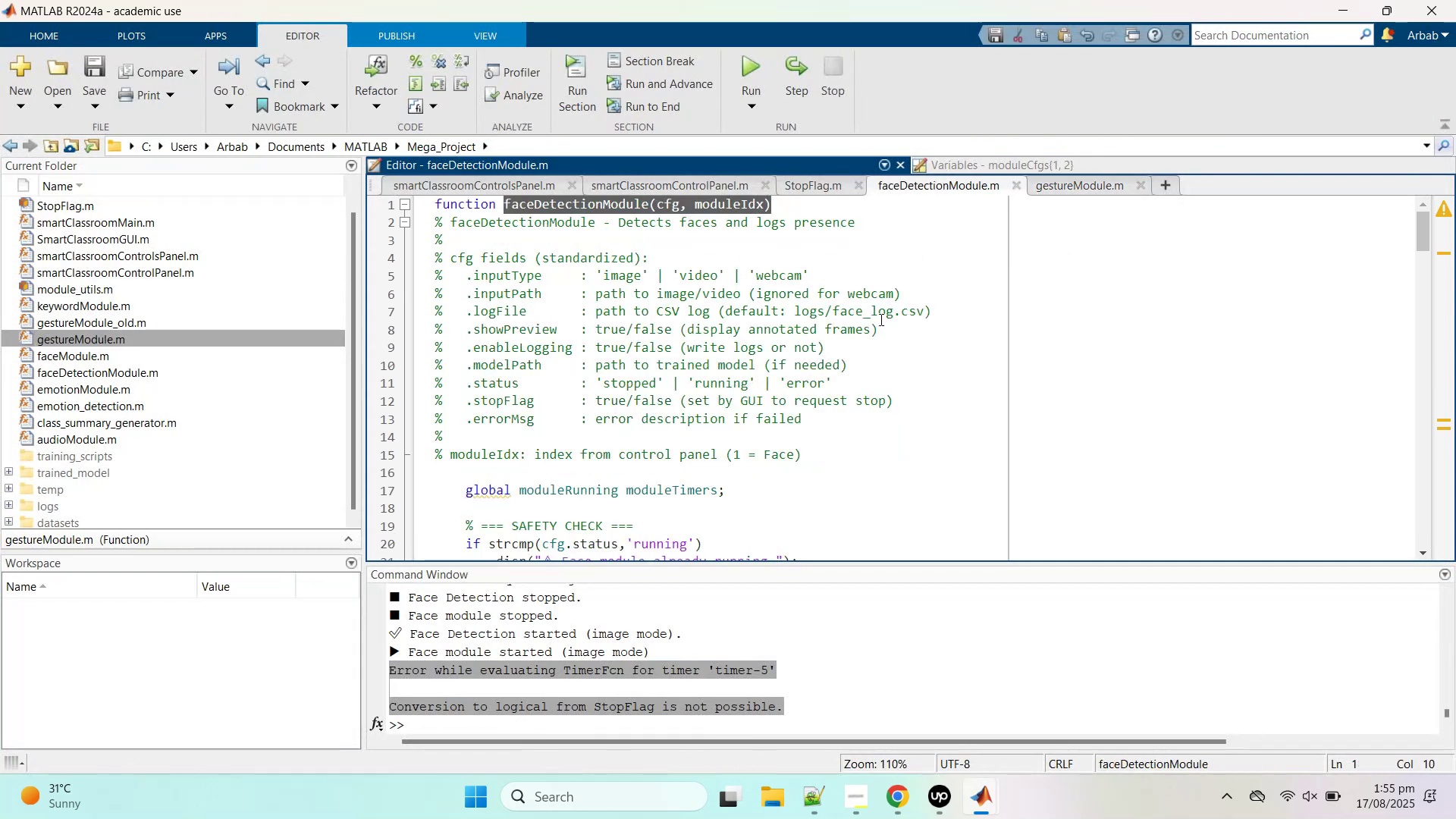 
double_click([876, 333])
 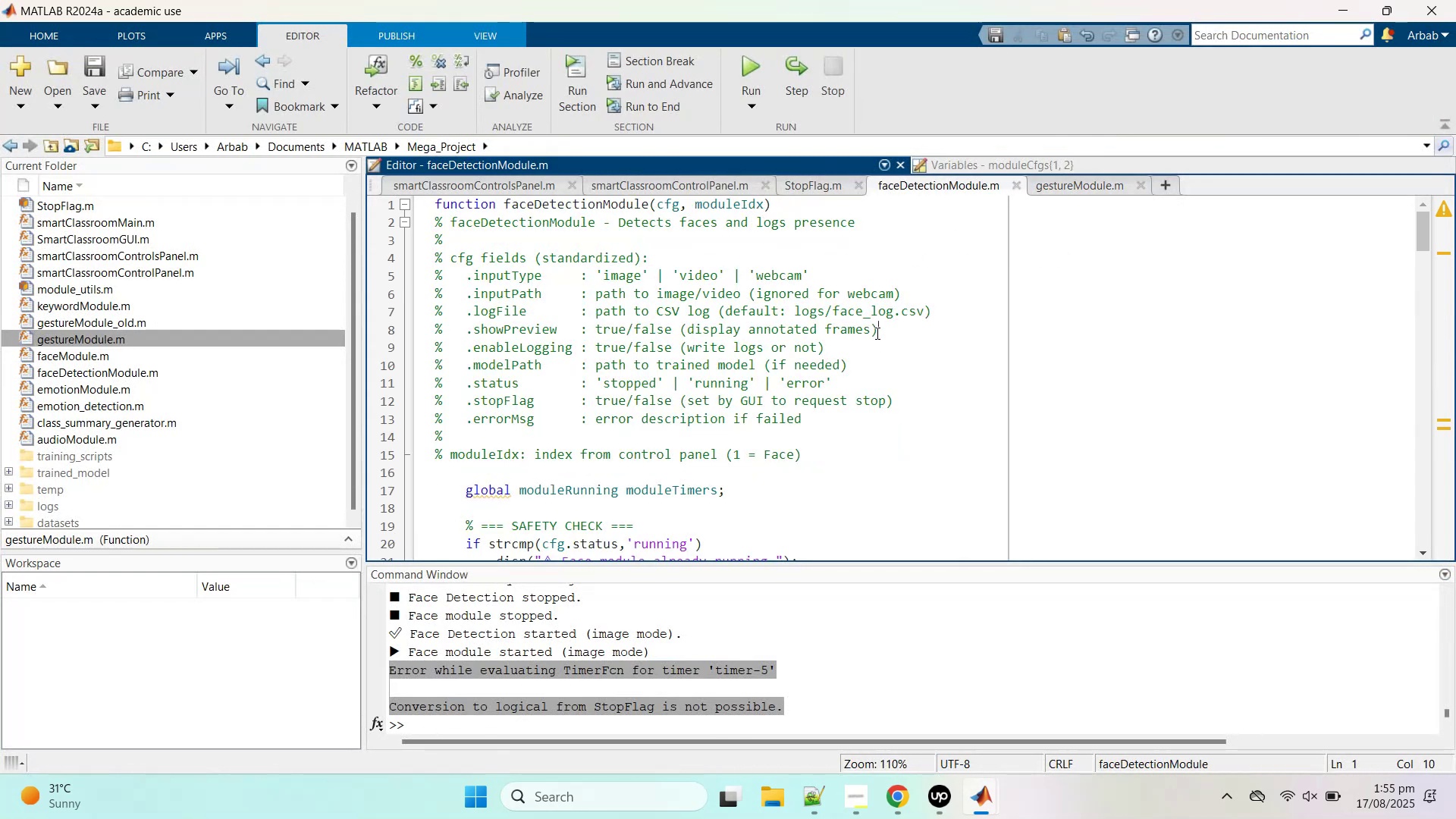 
key(Control+A)
 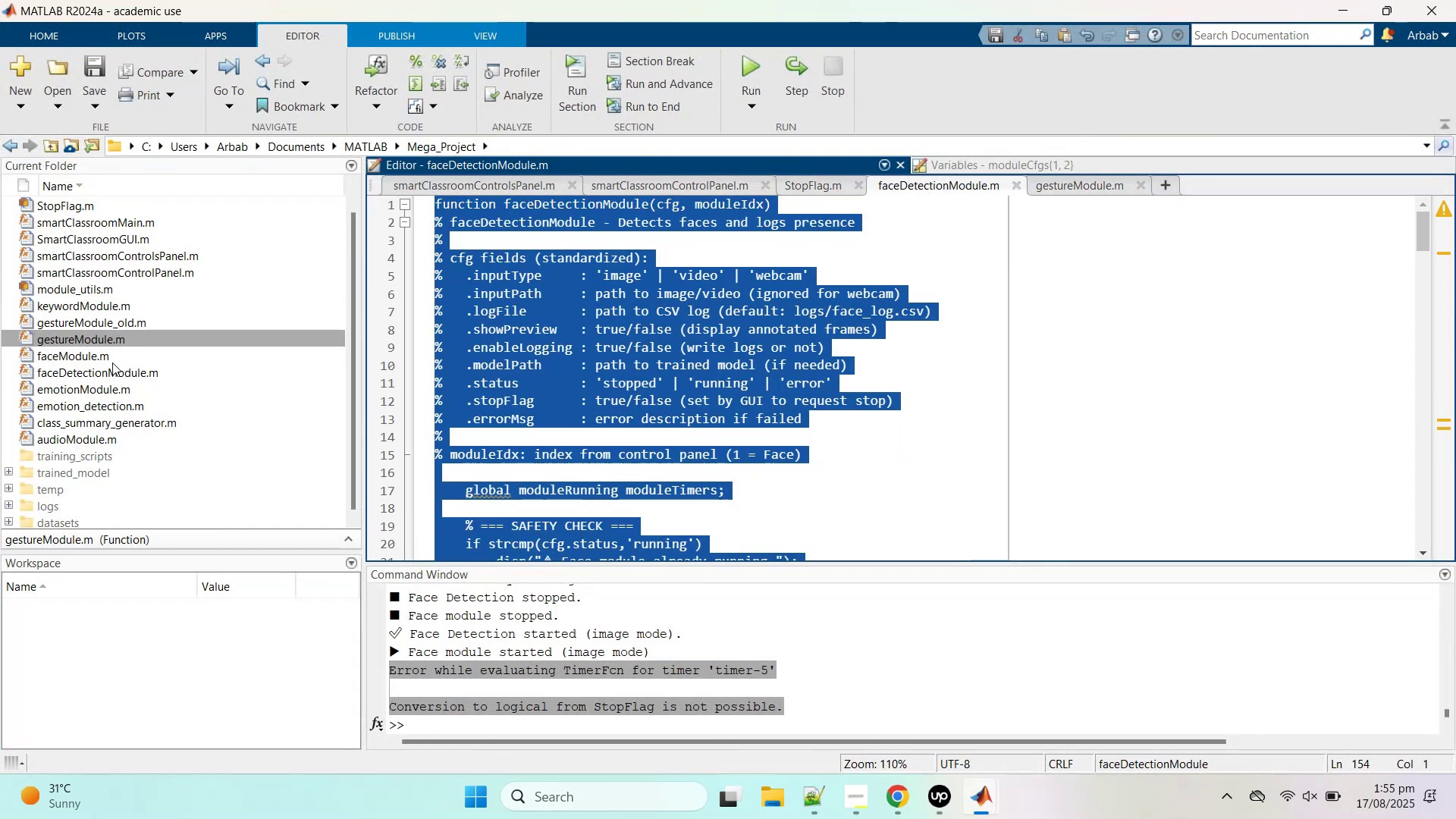 
key(Control+Z)
 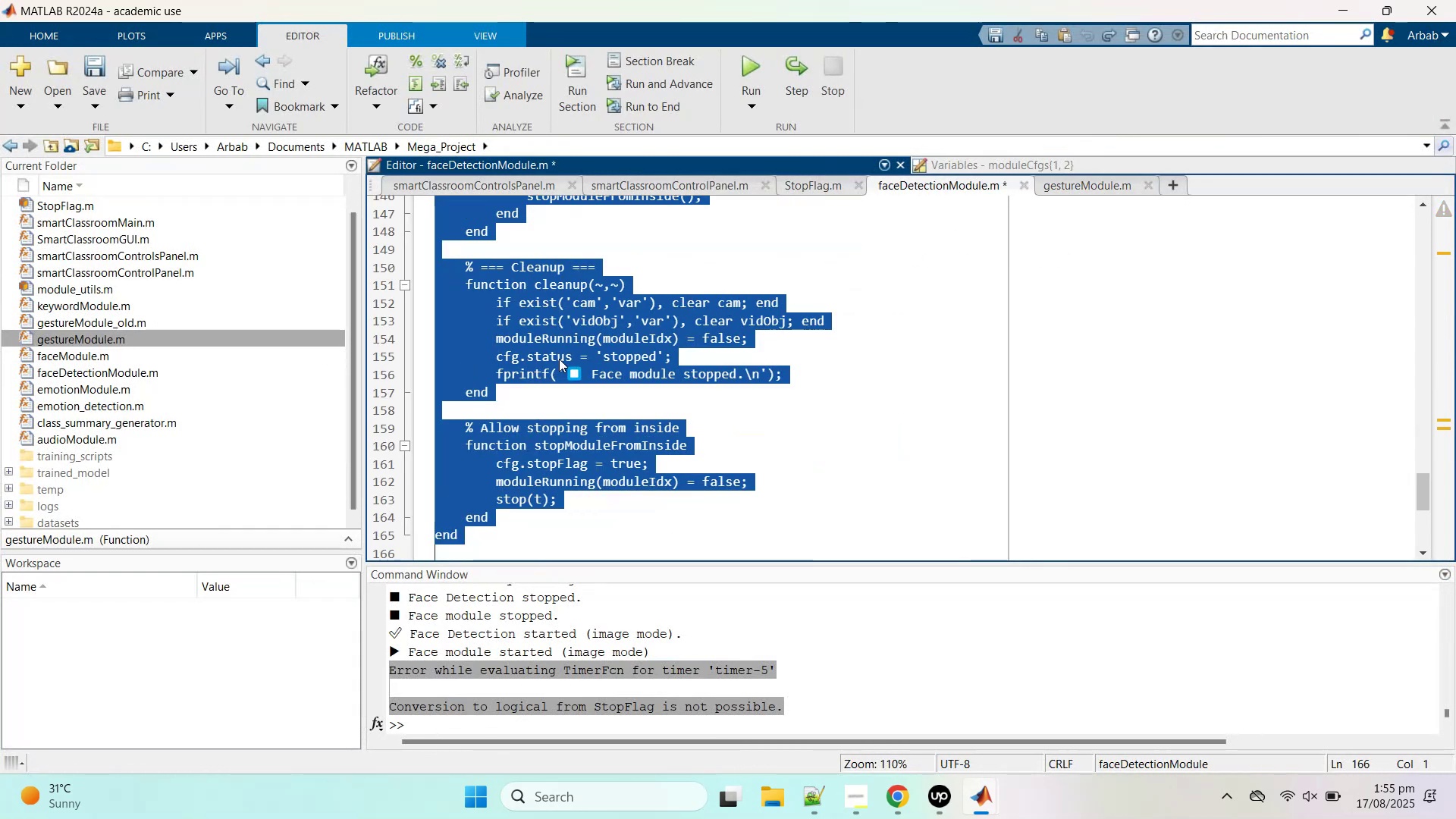 
hold_key(key=Z, duration=0.31)
 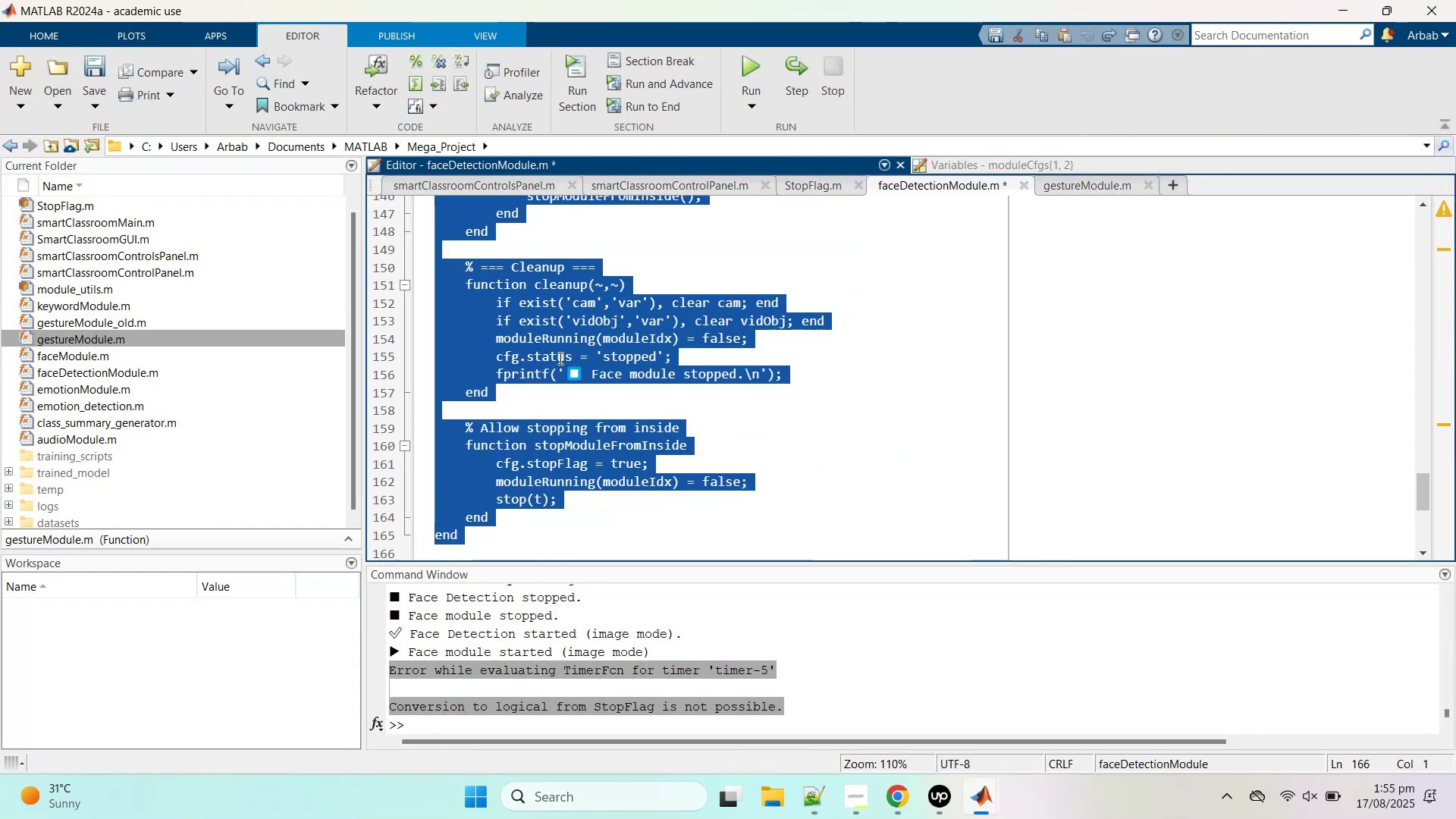 
key(Control+Z)
 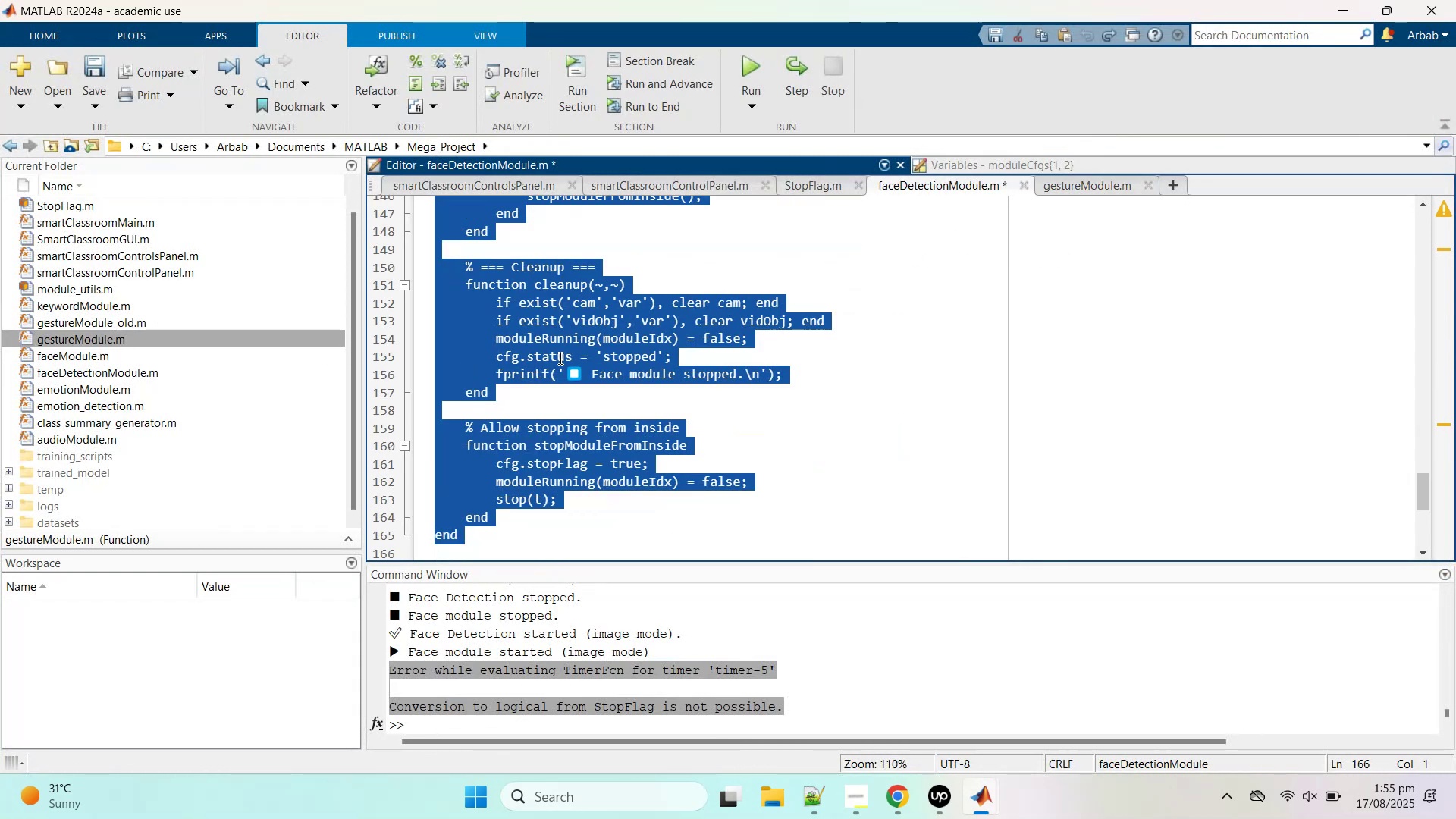 
key(Control+Z)
 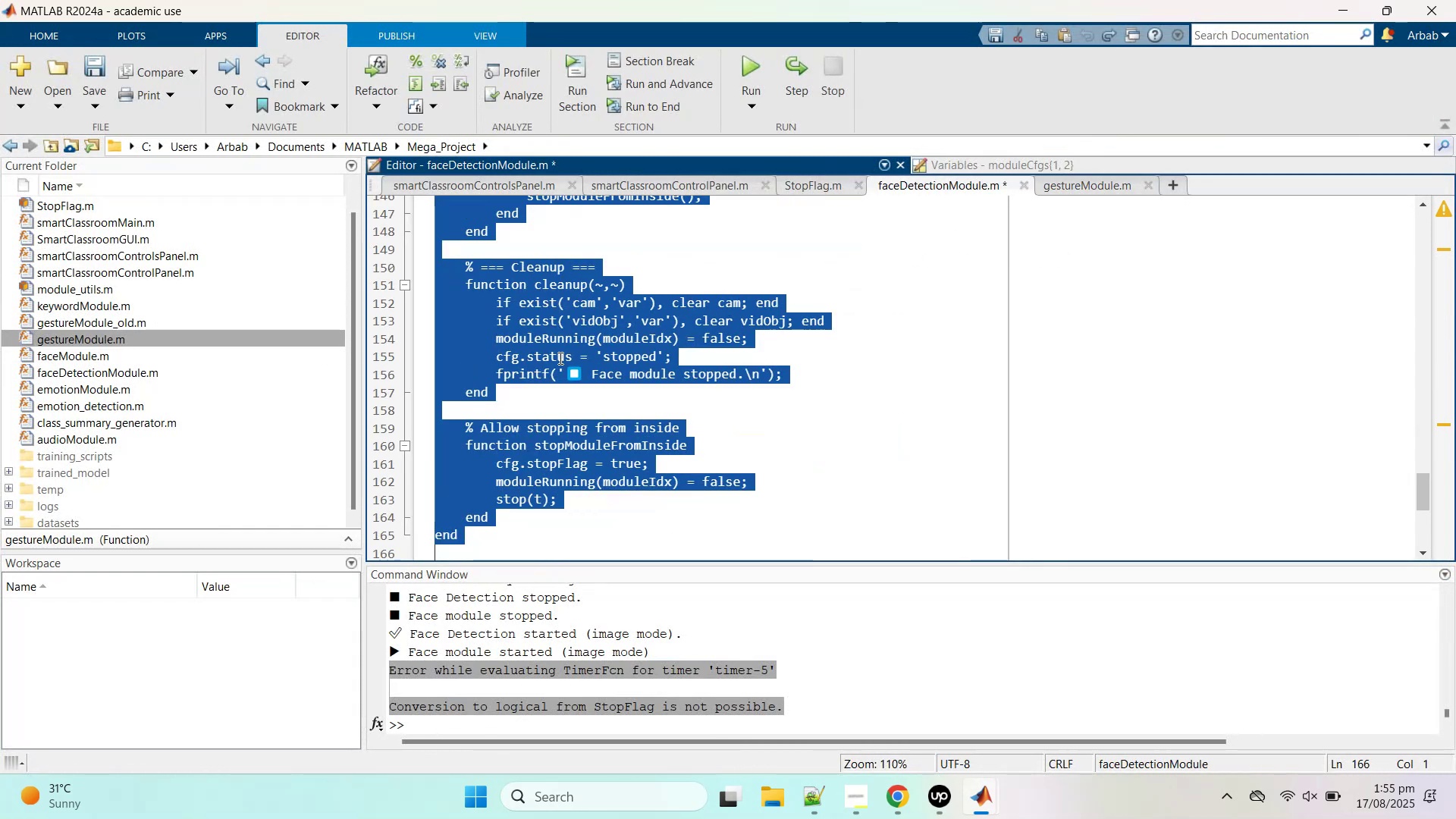 
key(Control+S)
 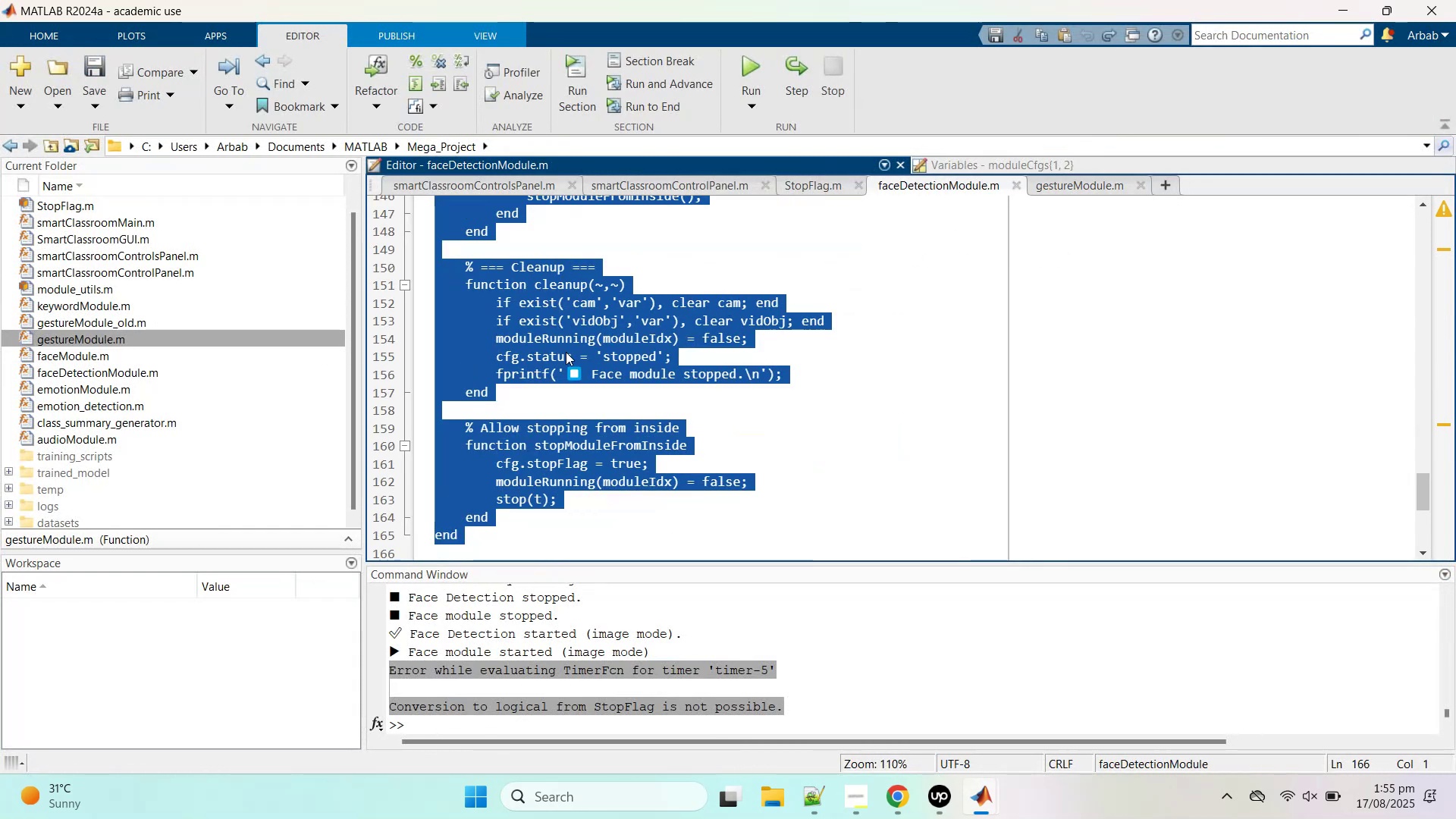 
scroll: coordinate [579, 340], scroll_direction: up, amount: 22.0
 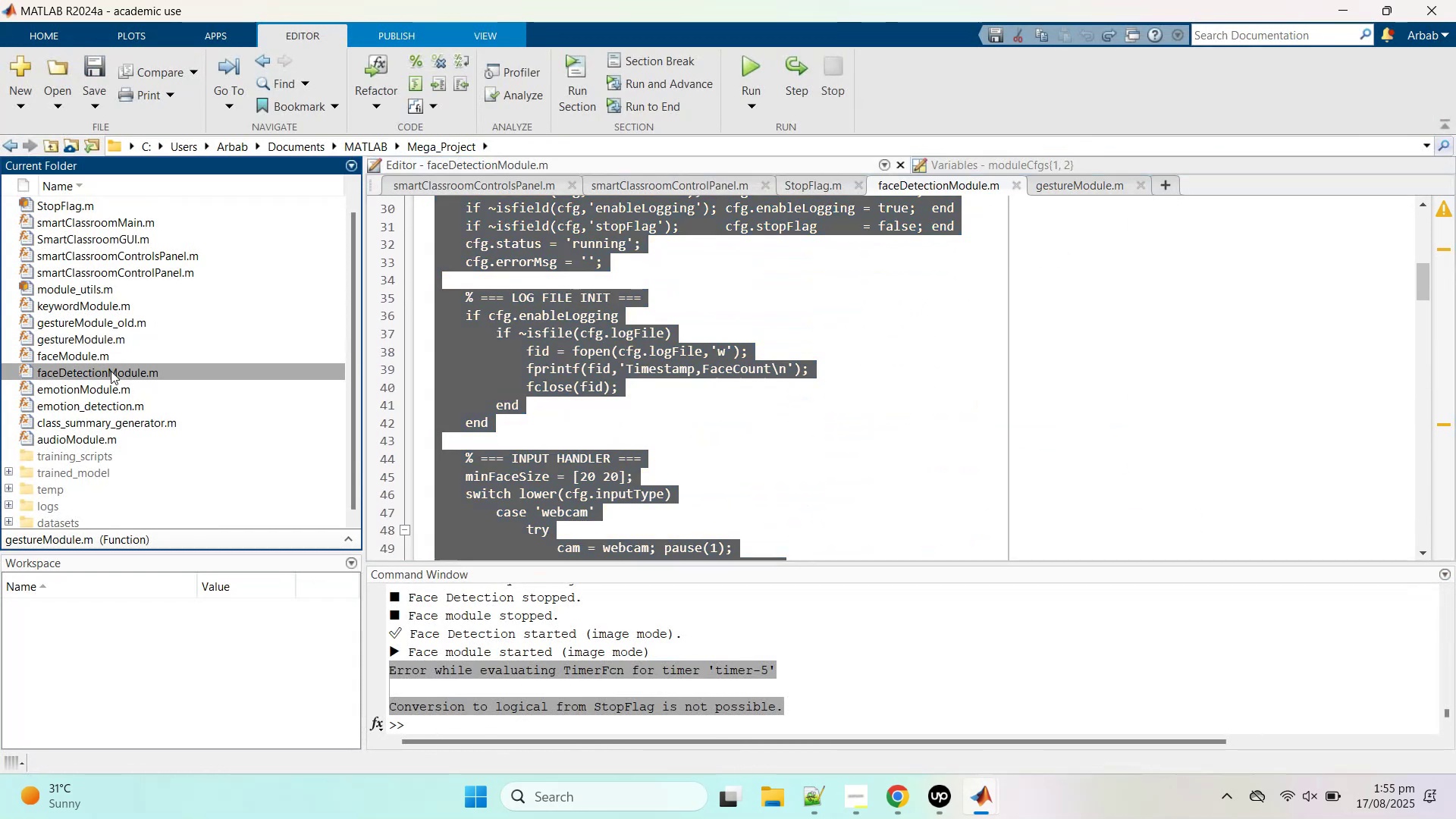 
left_click([145, 376])
 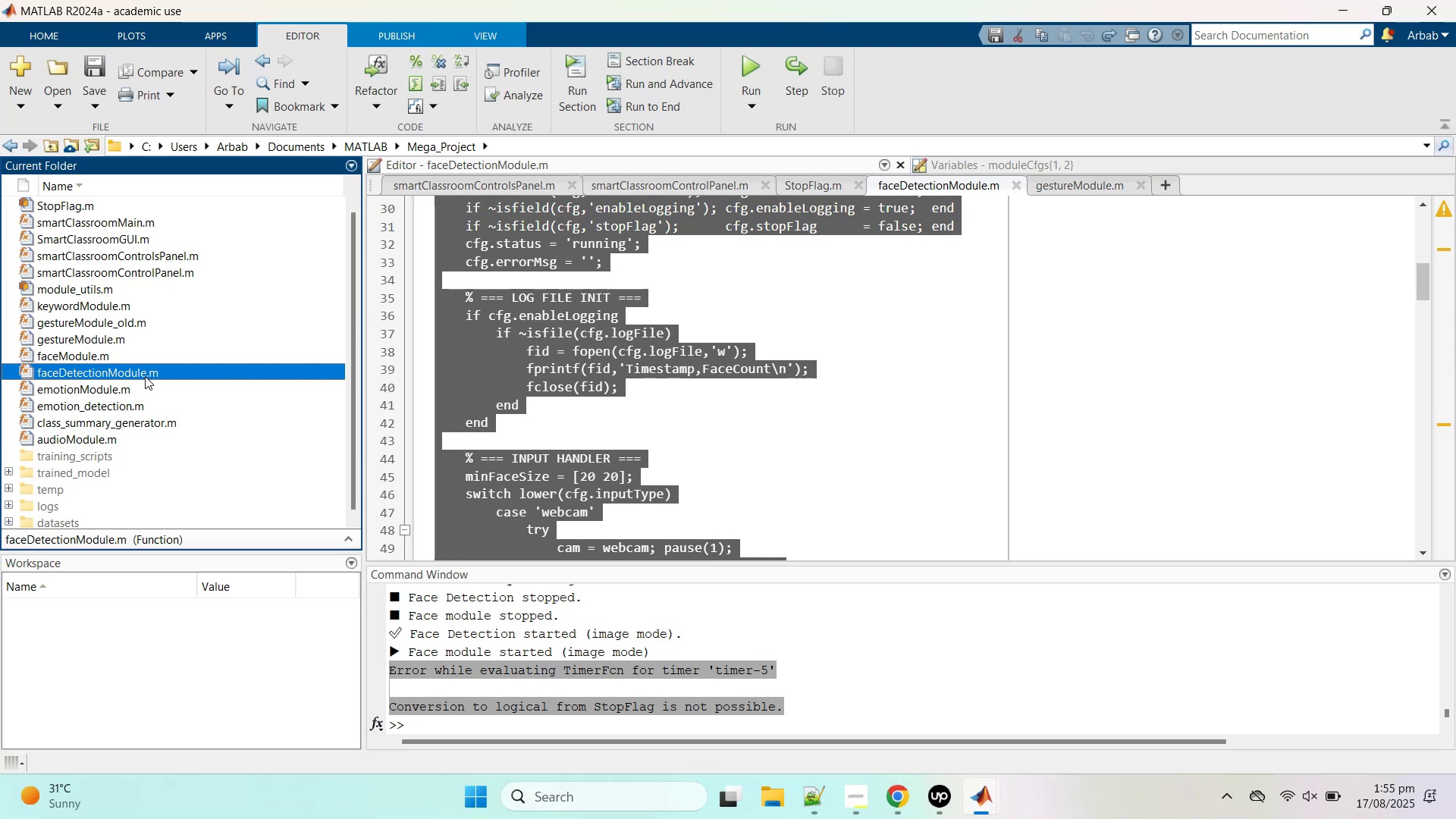 
left_click([145, 375])
 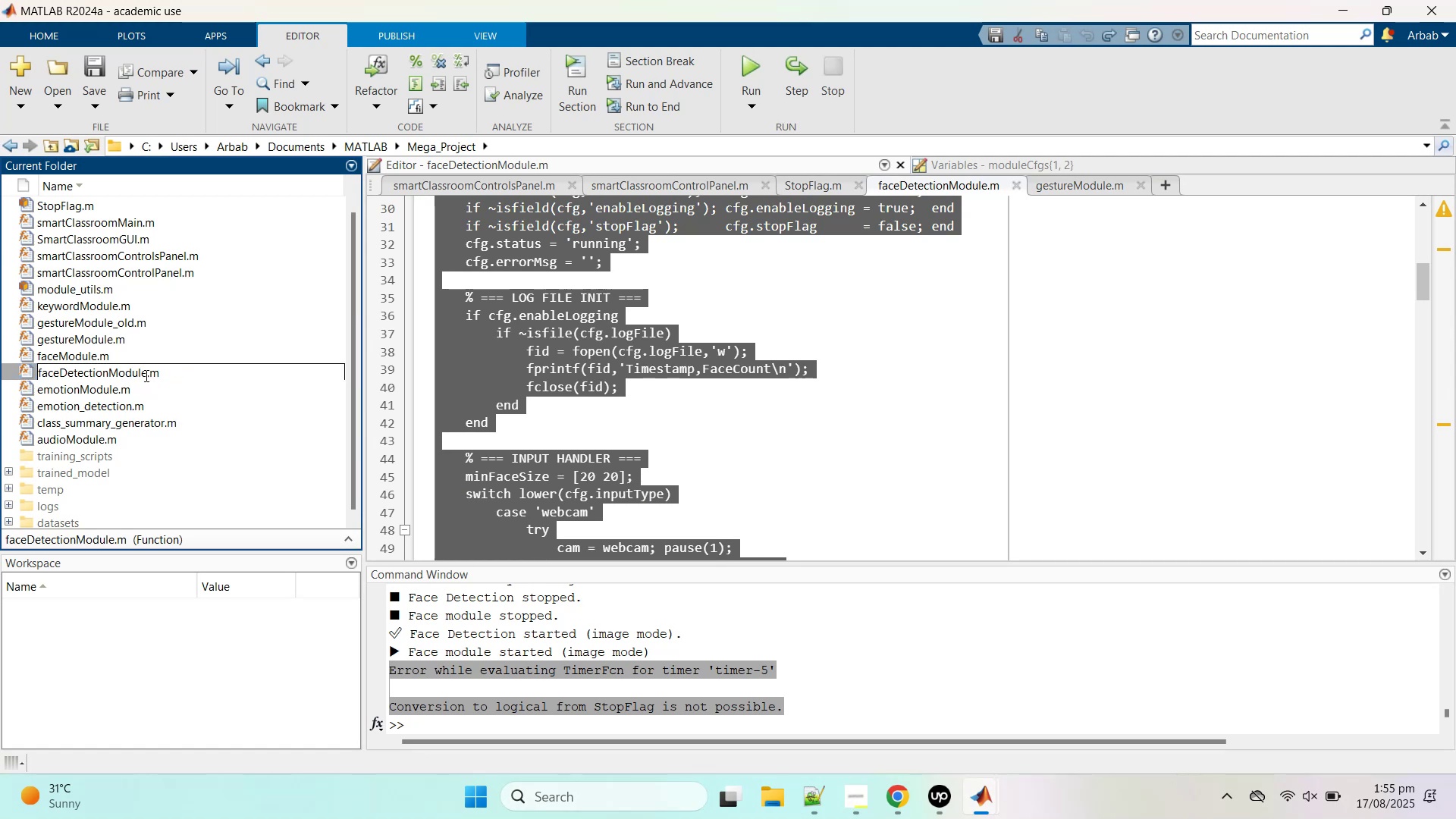 
type()old)
 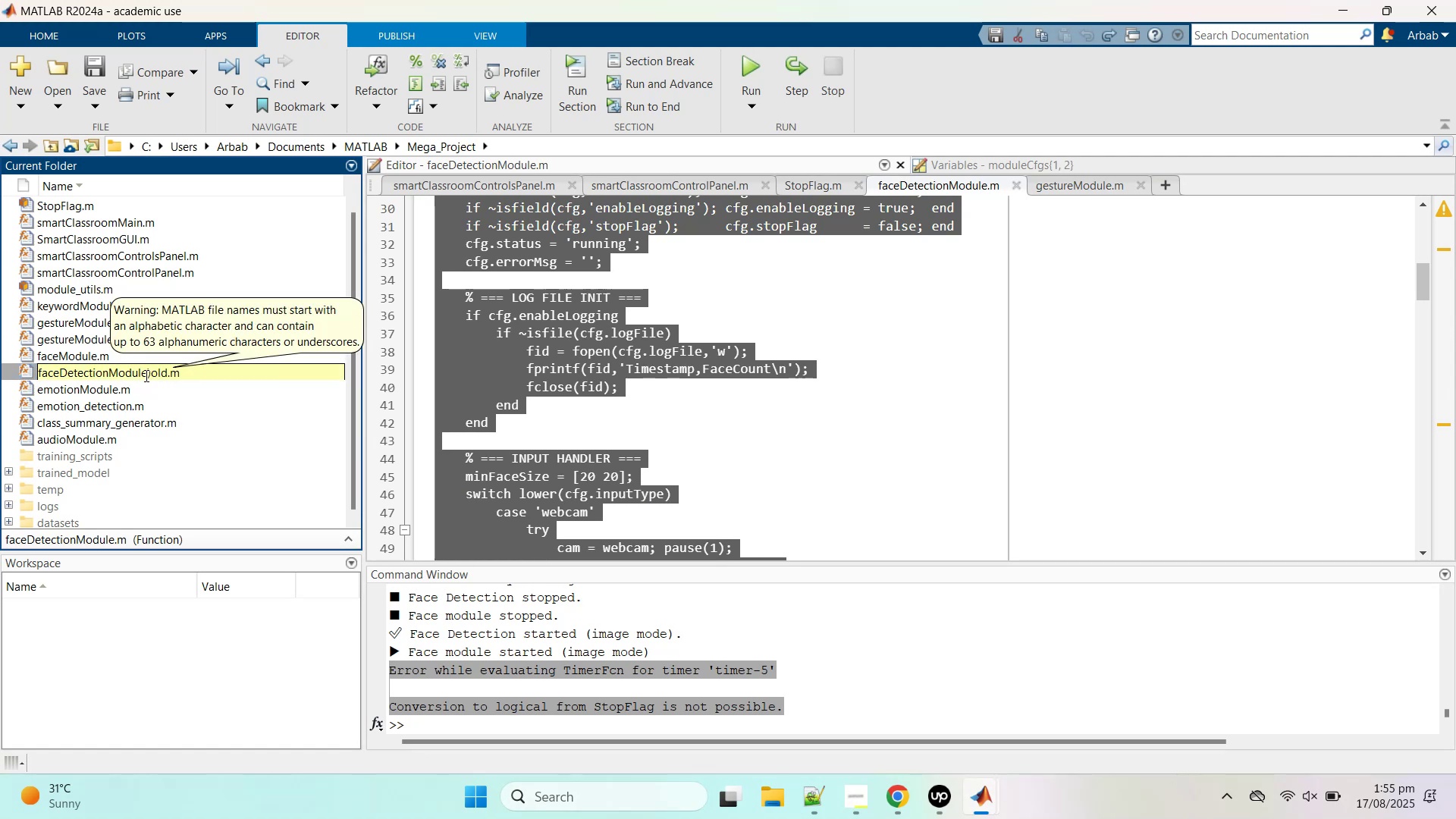 
key(ArrowLeft)
 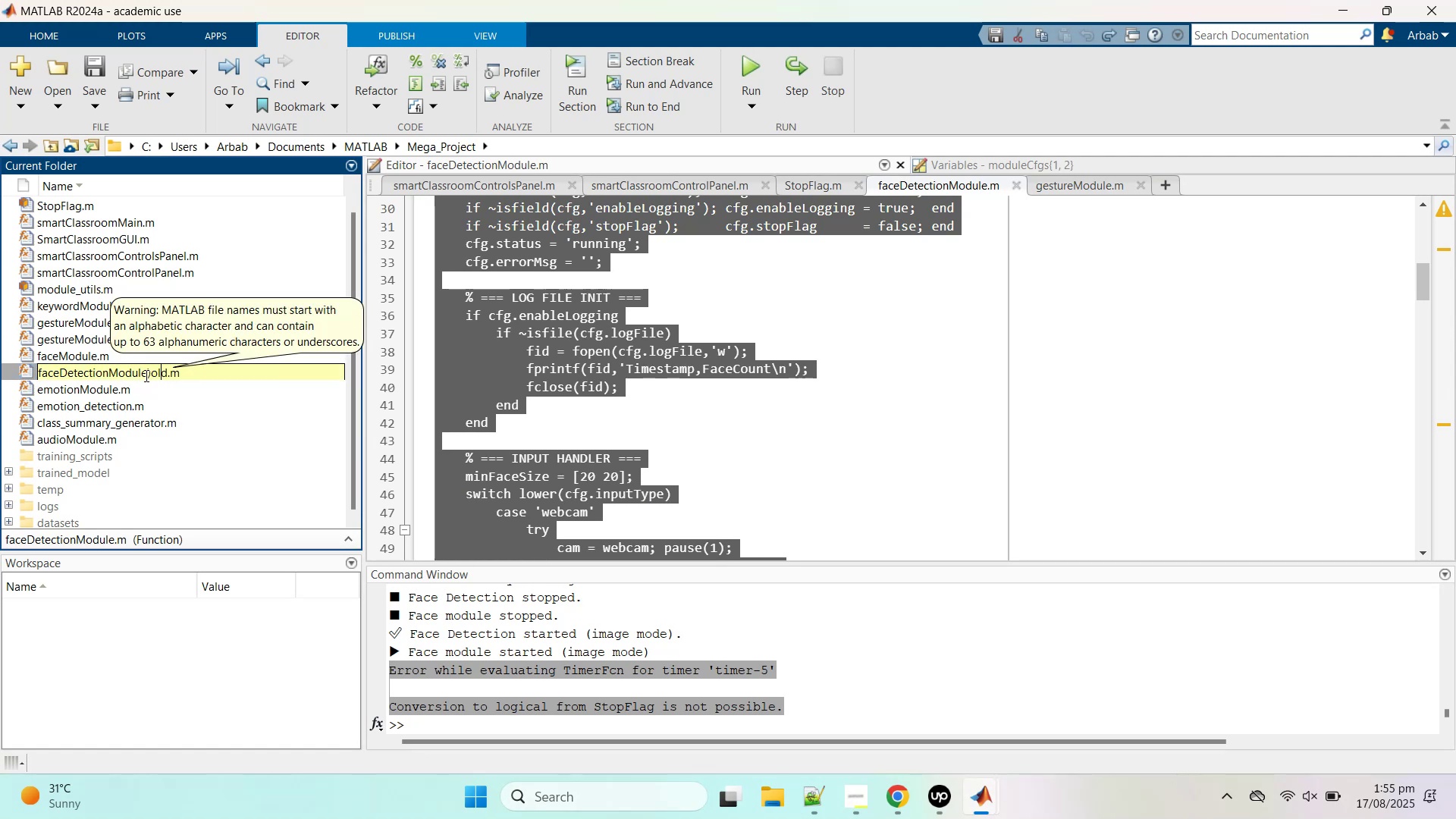 
key(ArrowLeft)
 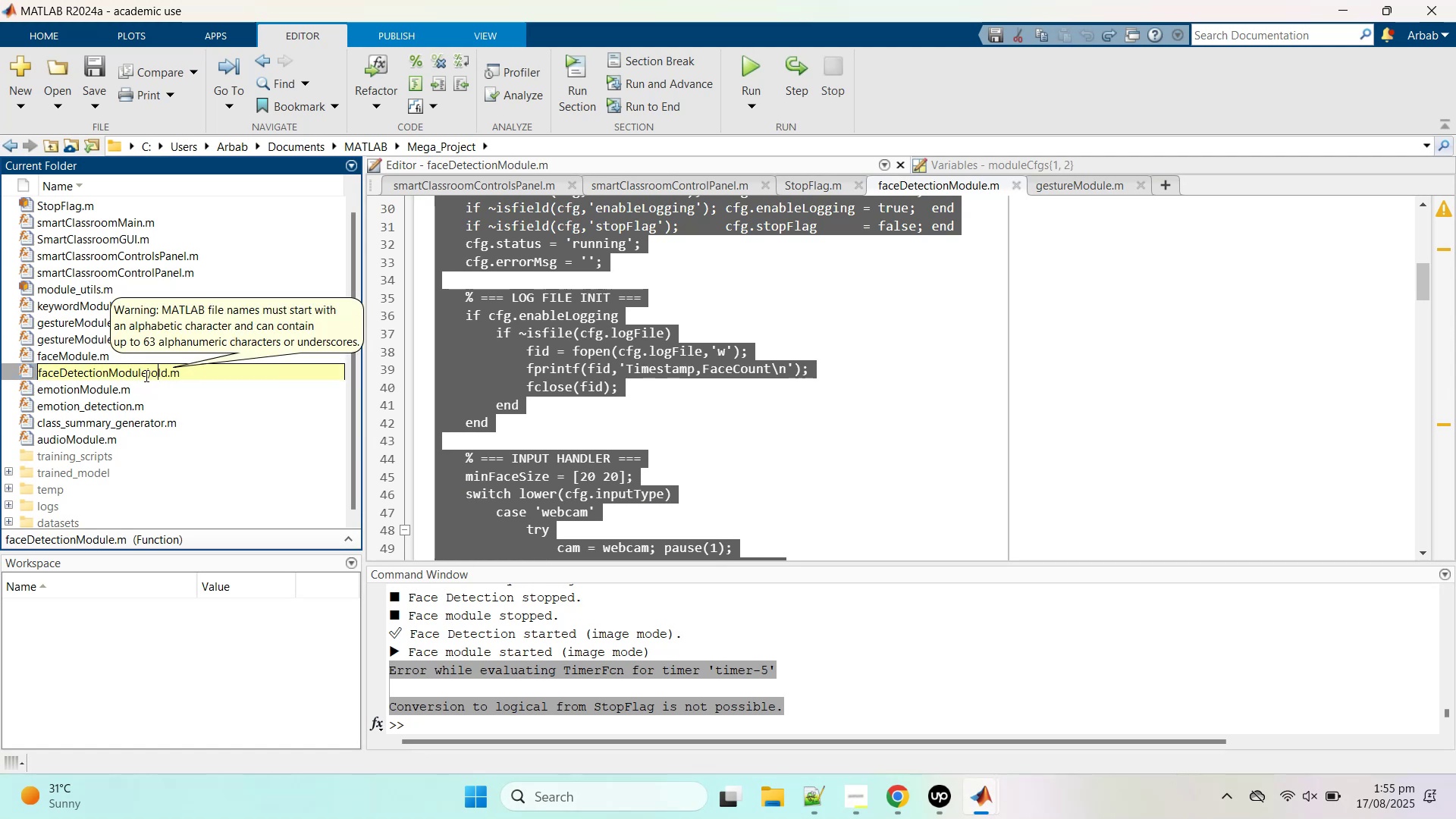 
key(ArrowLeft)
 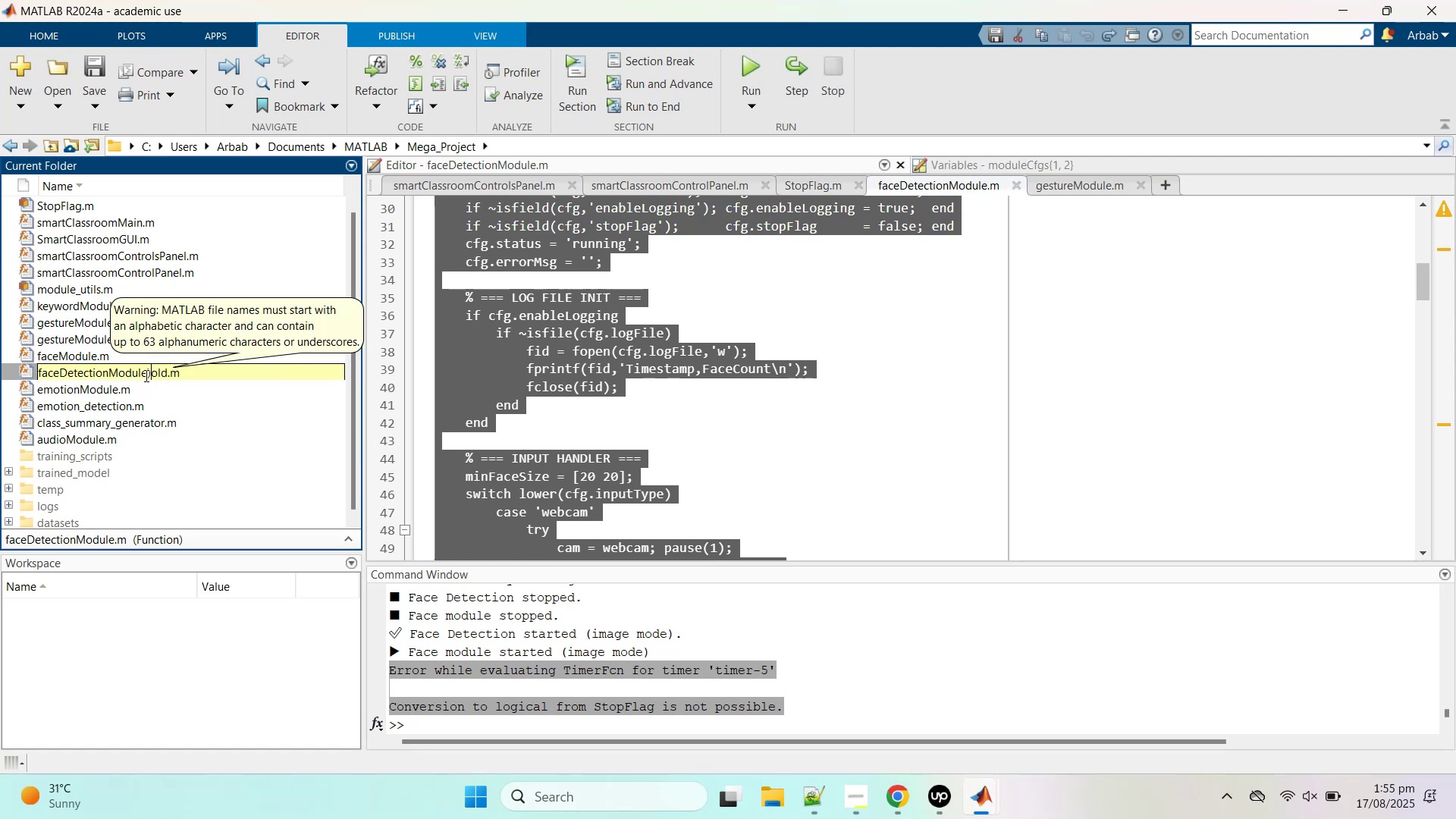 
key(ArrowLeft)
 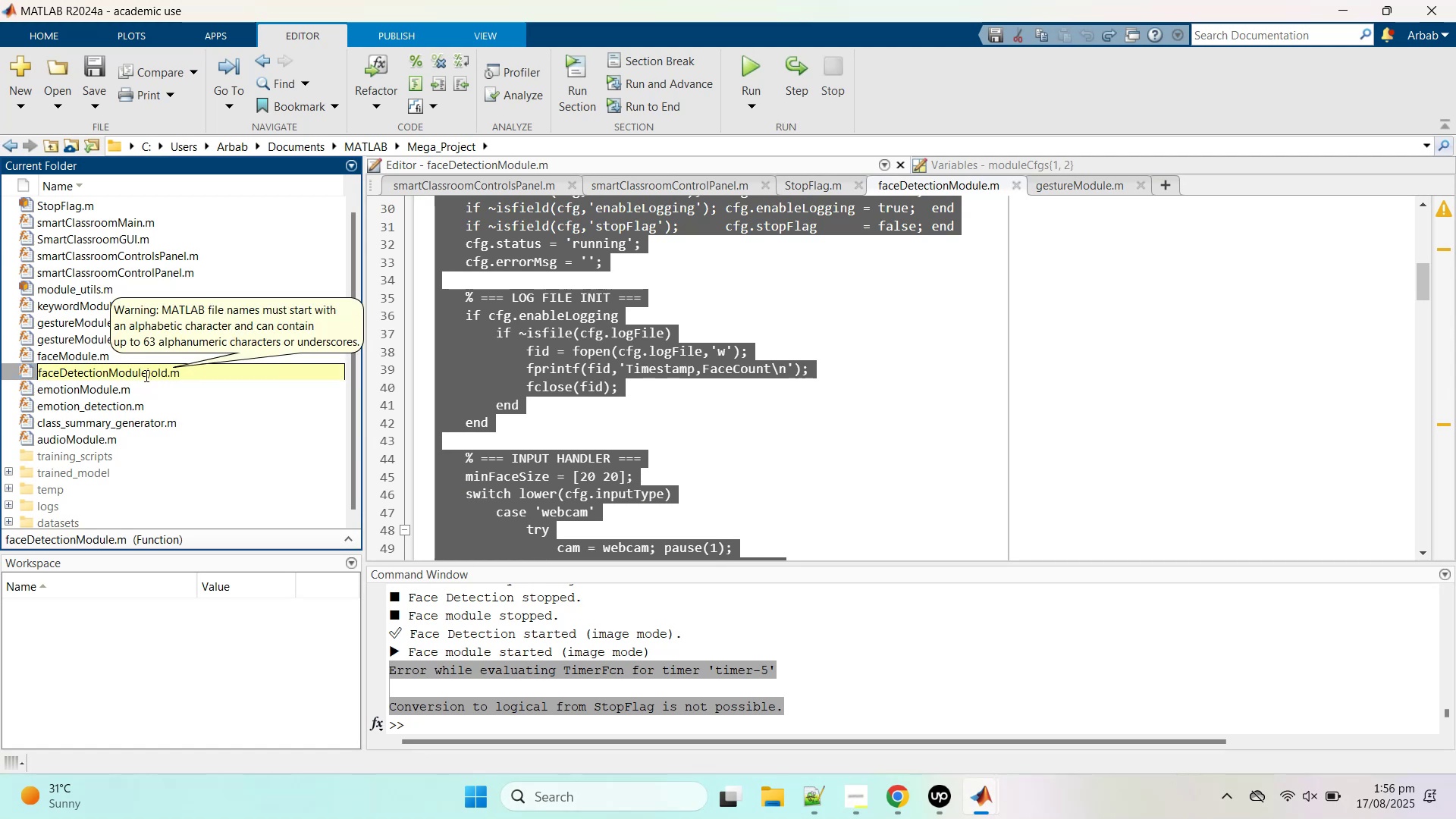 
key(Shift+Minus)
 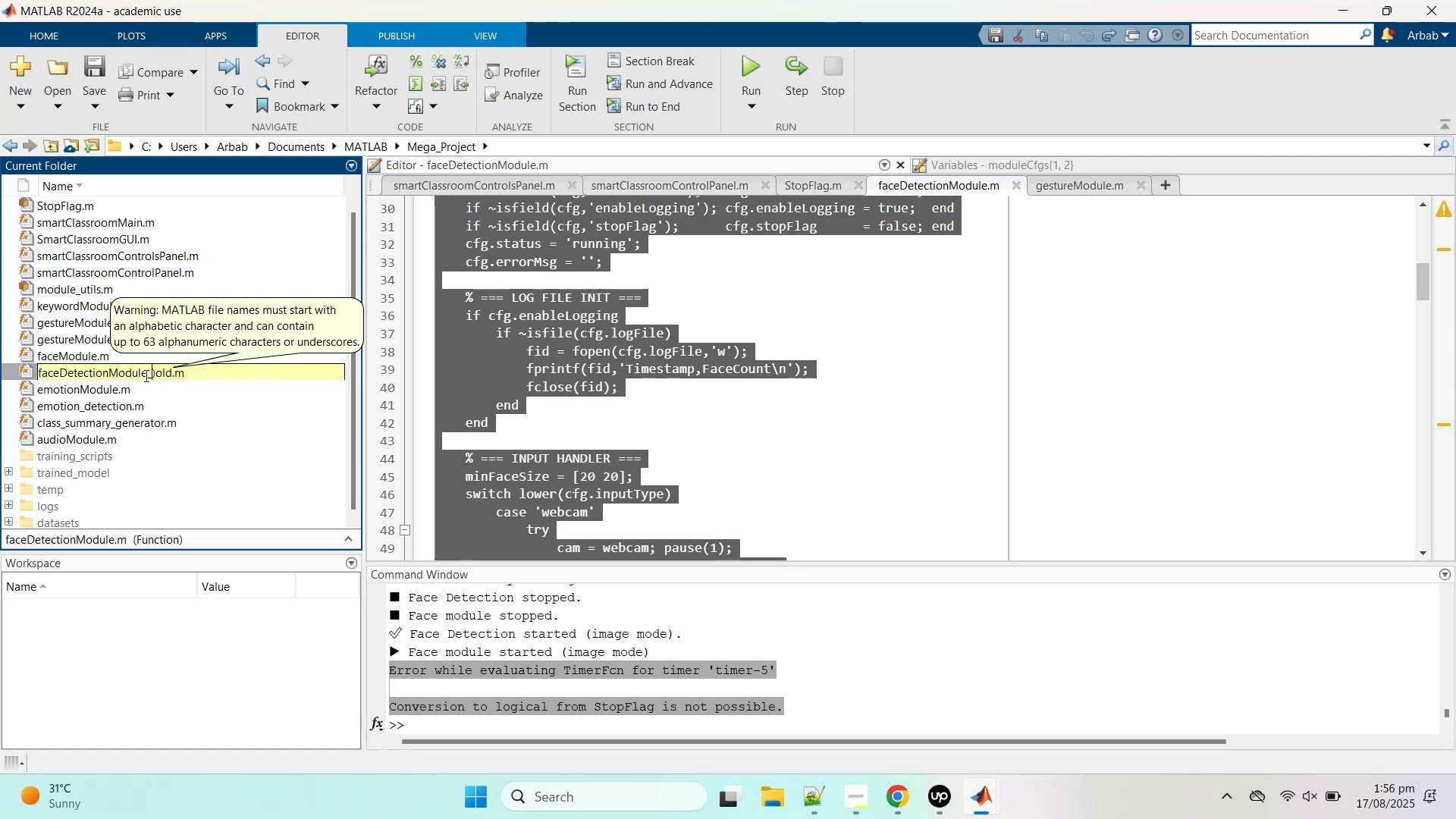 
key(Delete)
 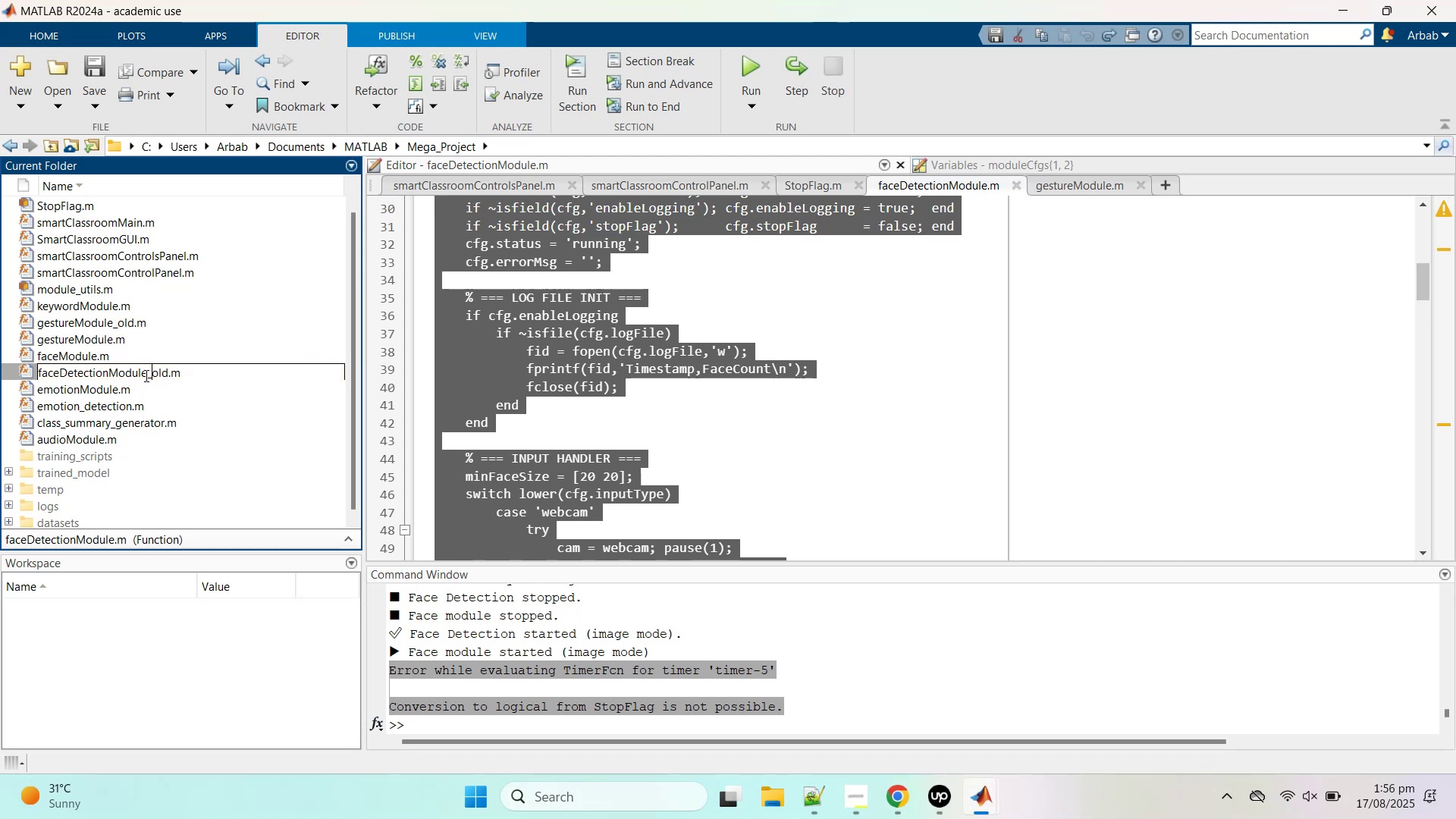 
key(Enter)
 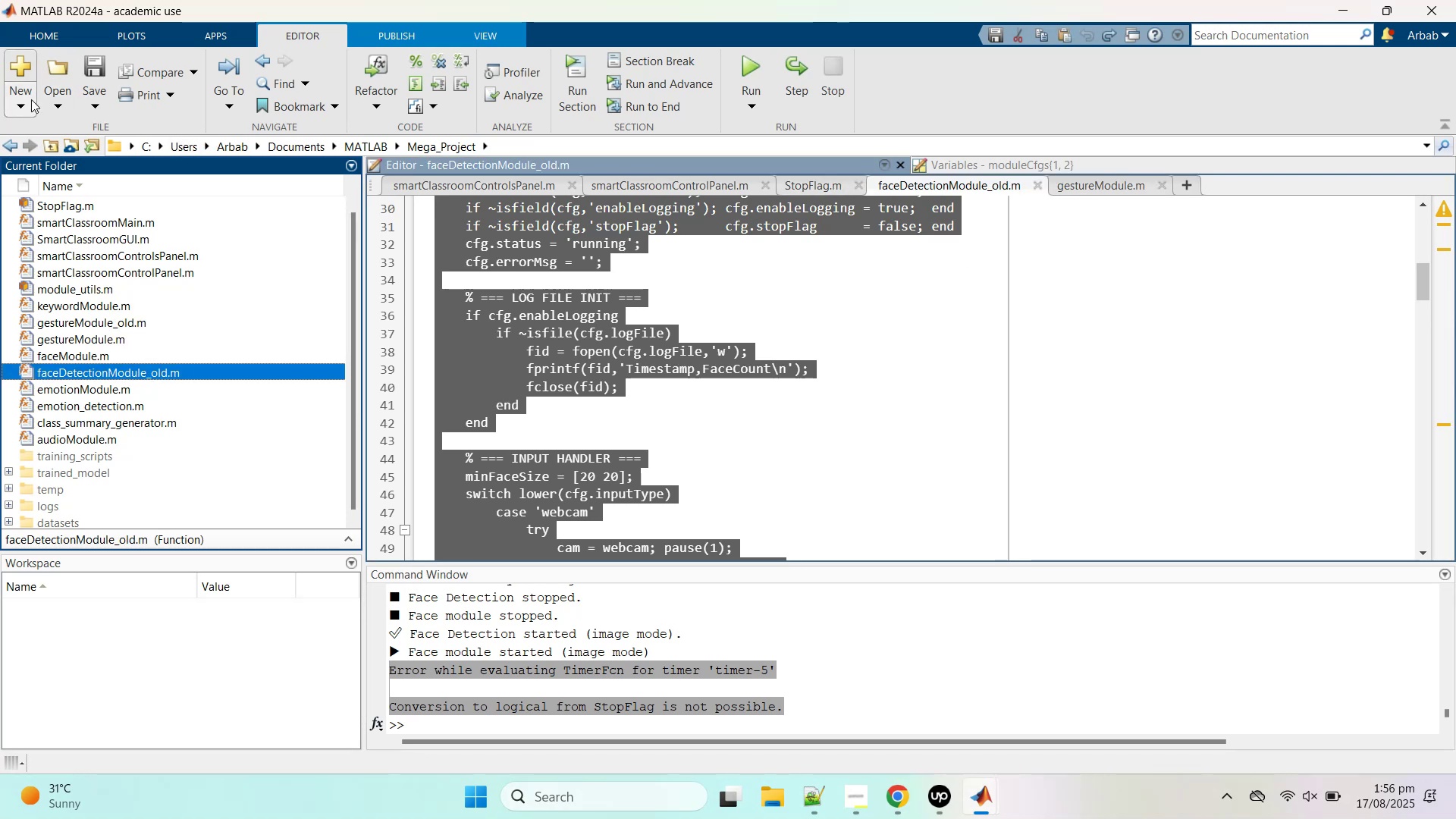 
left_click([20, 82])
 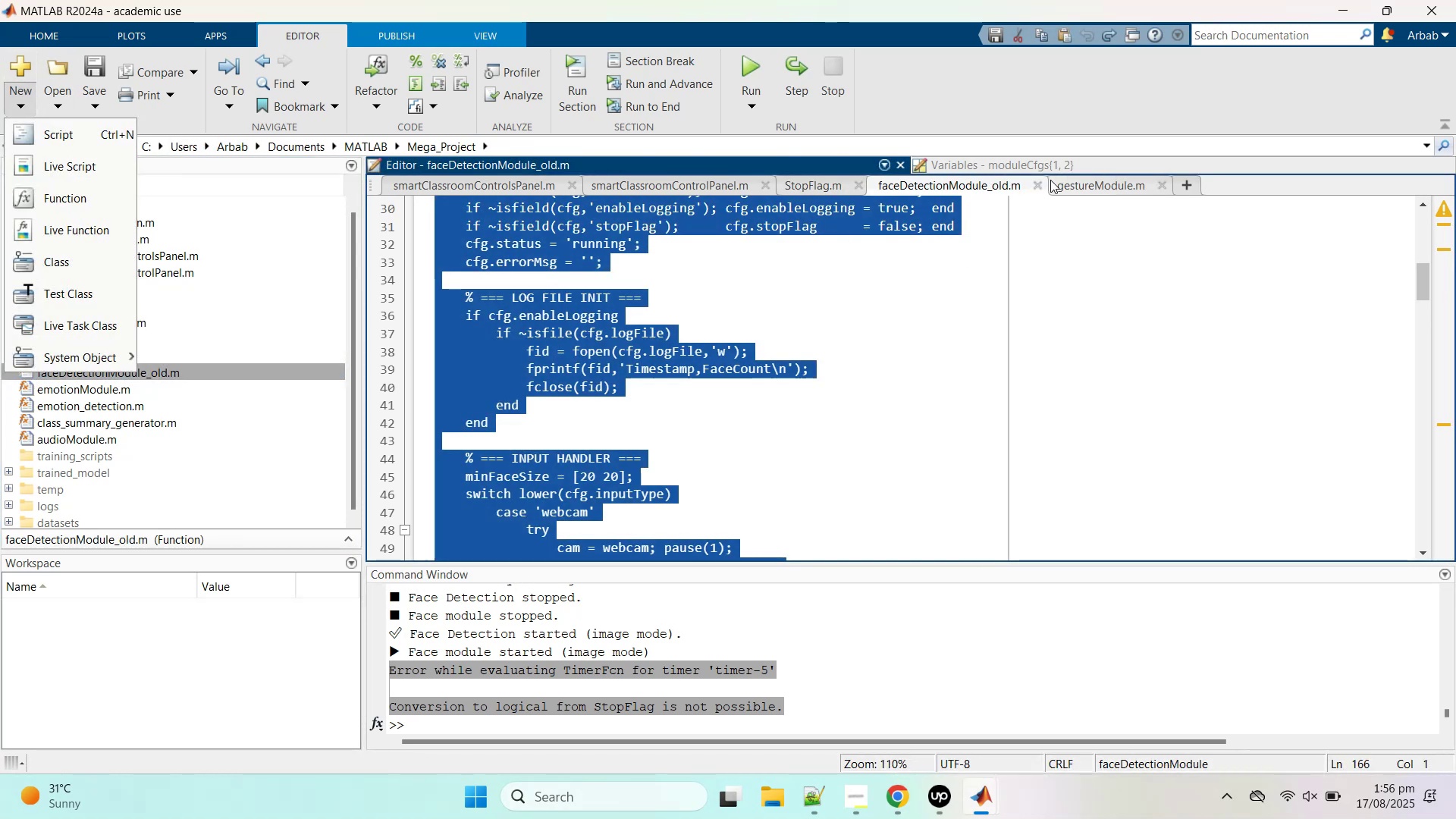 
left_click([1037, 187])
 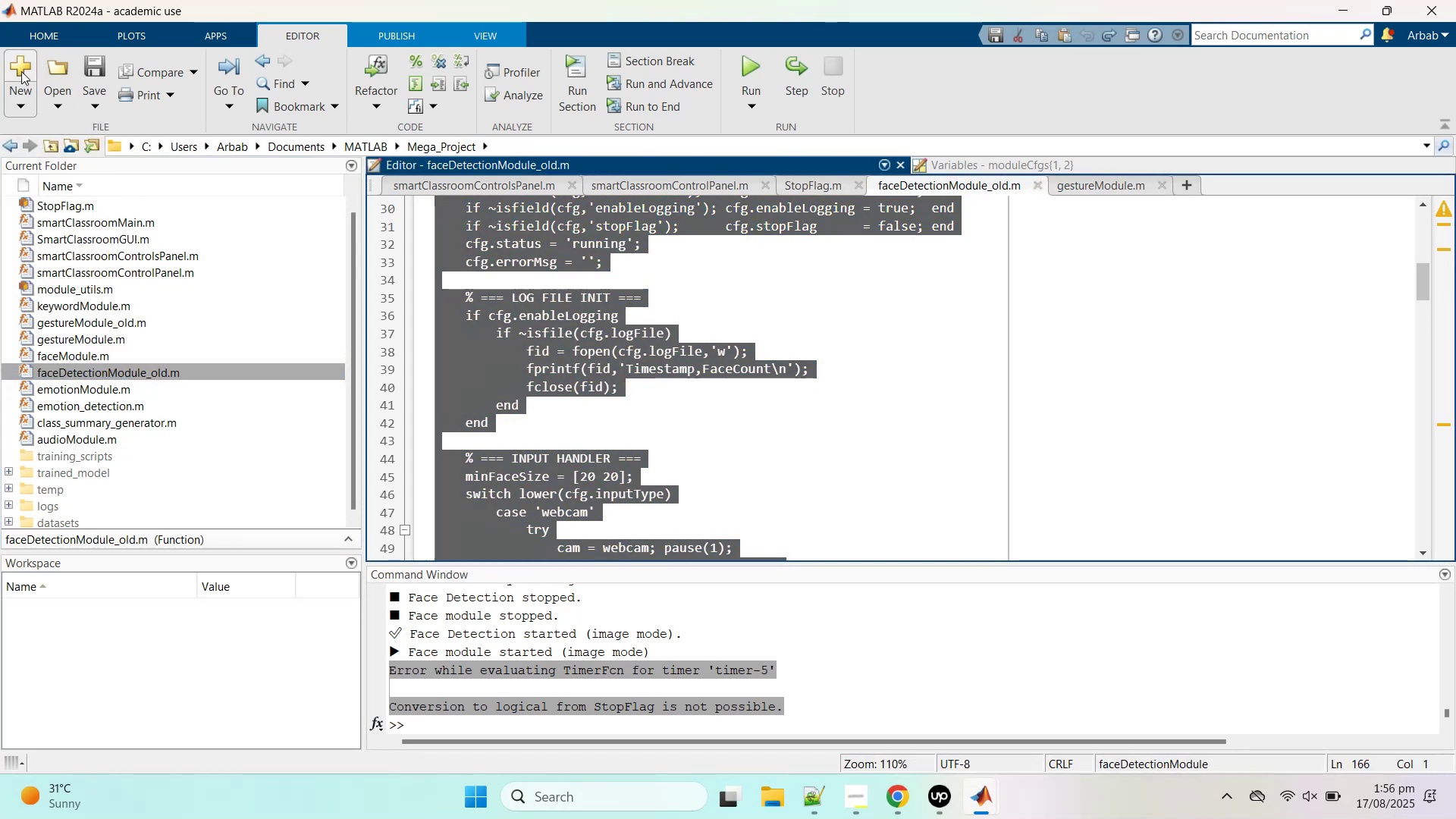 
left_click([21, 64])
 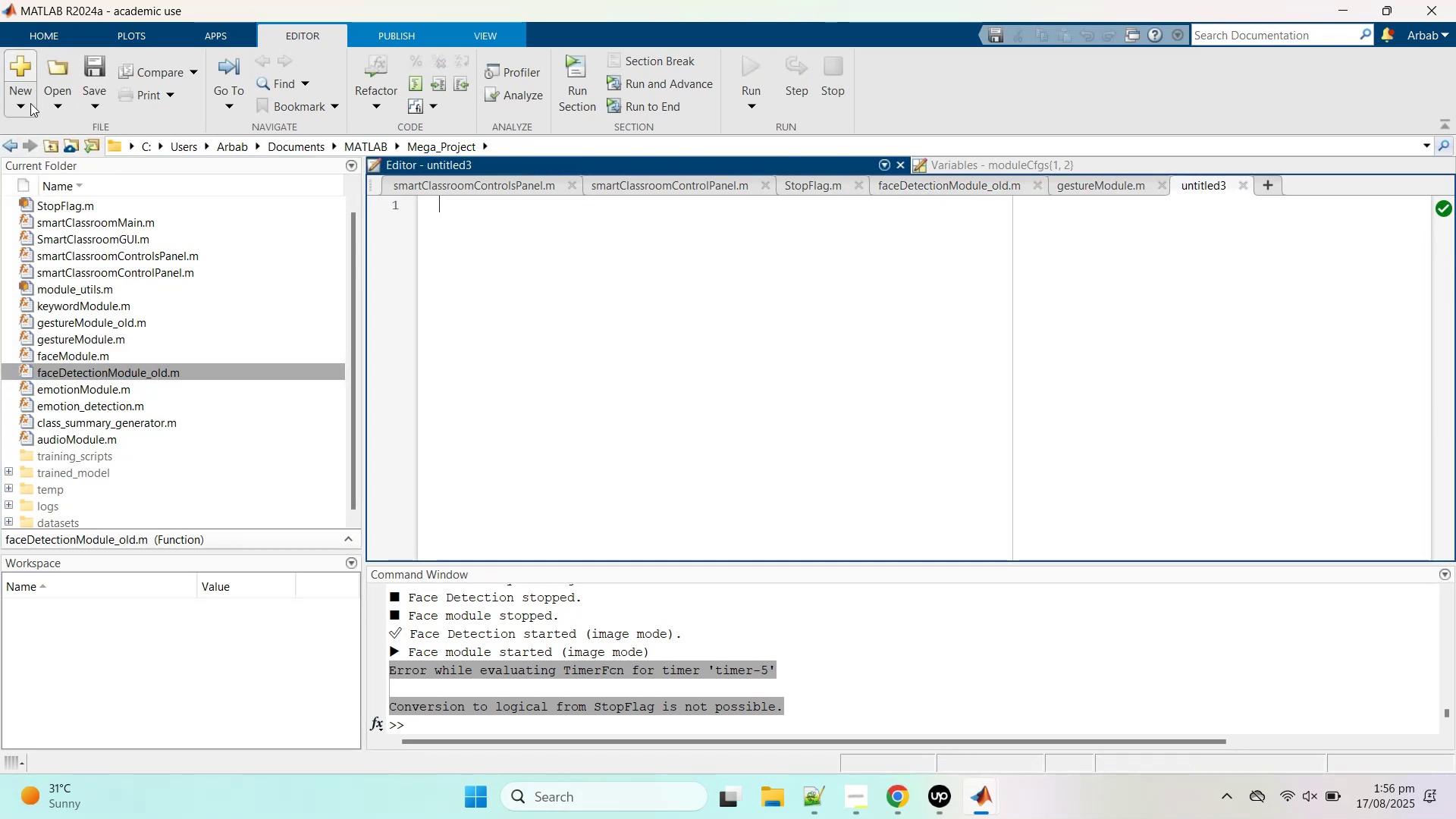 
key(Control+V)
 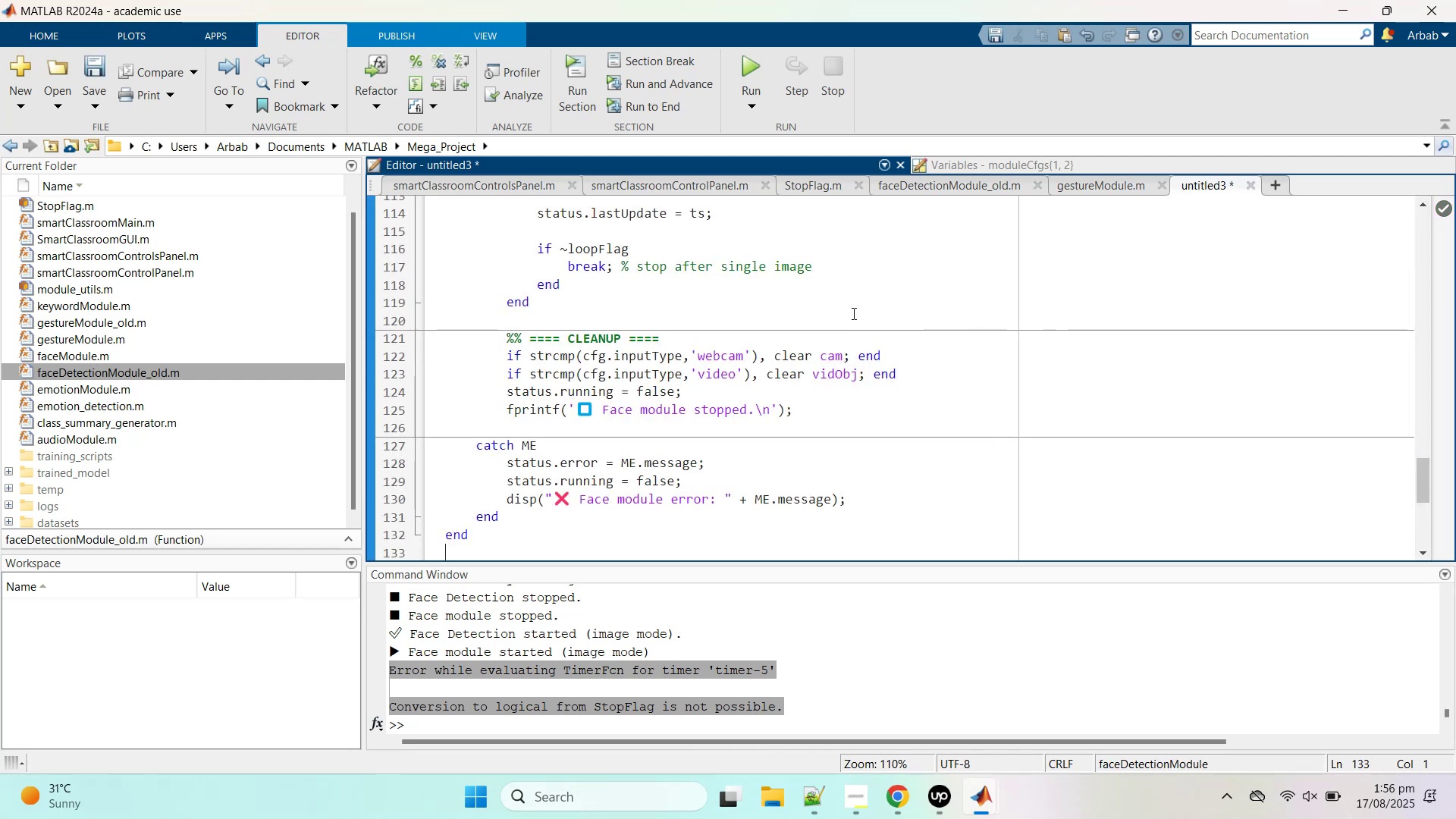 
key(Control+S)
 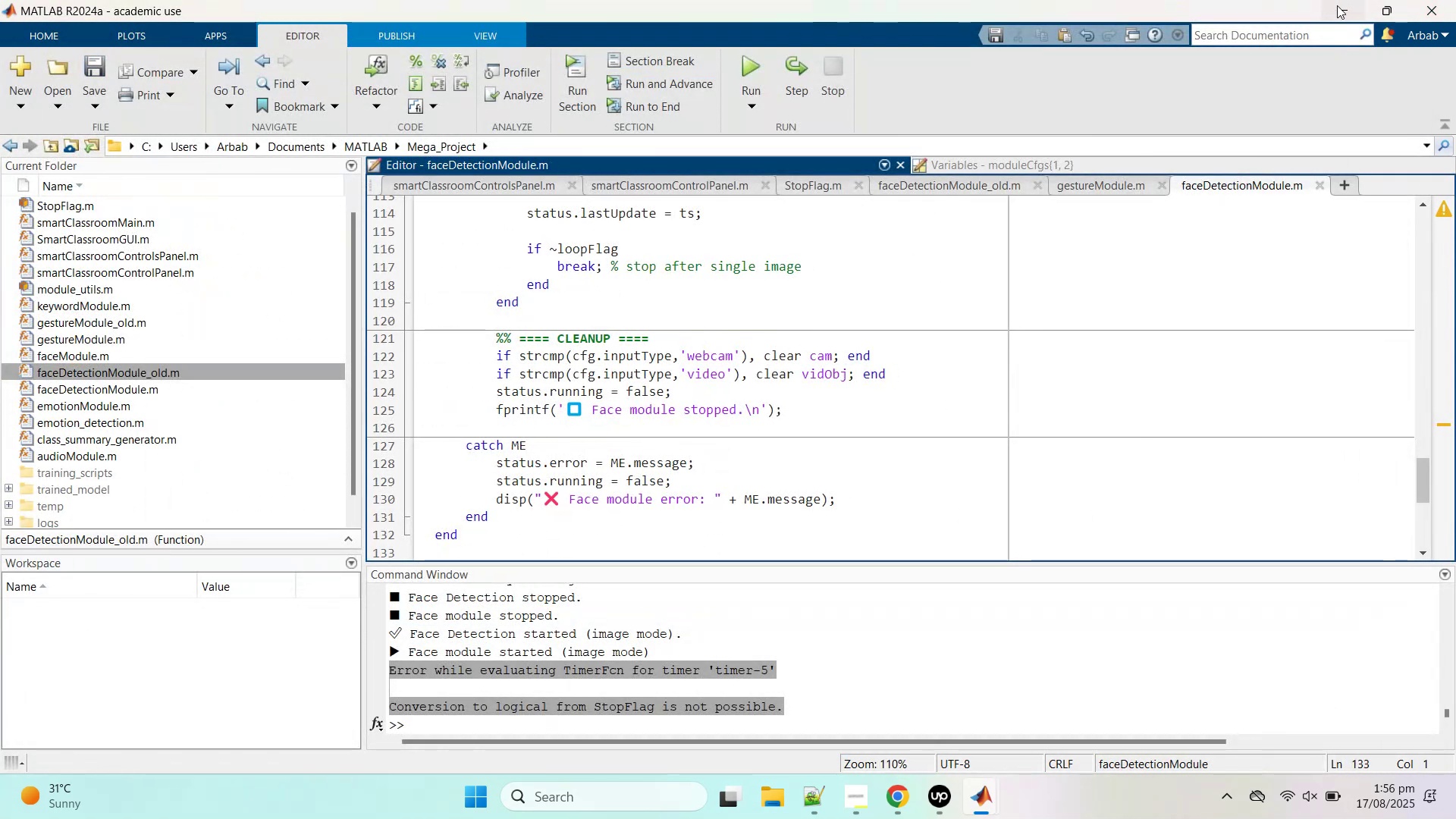 
wait(6.41)
 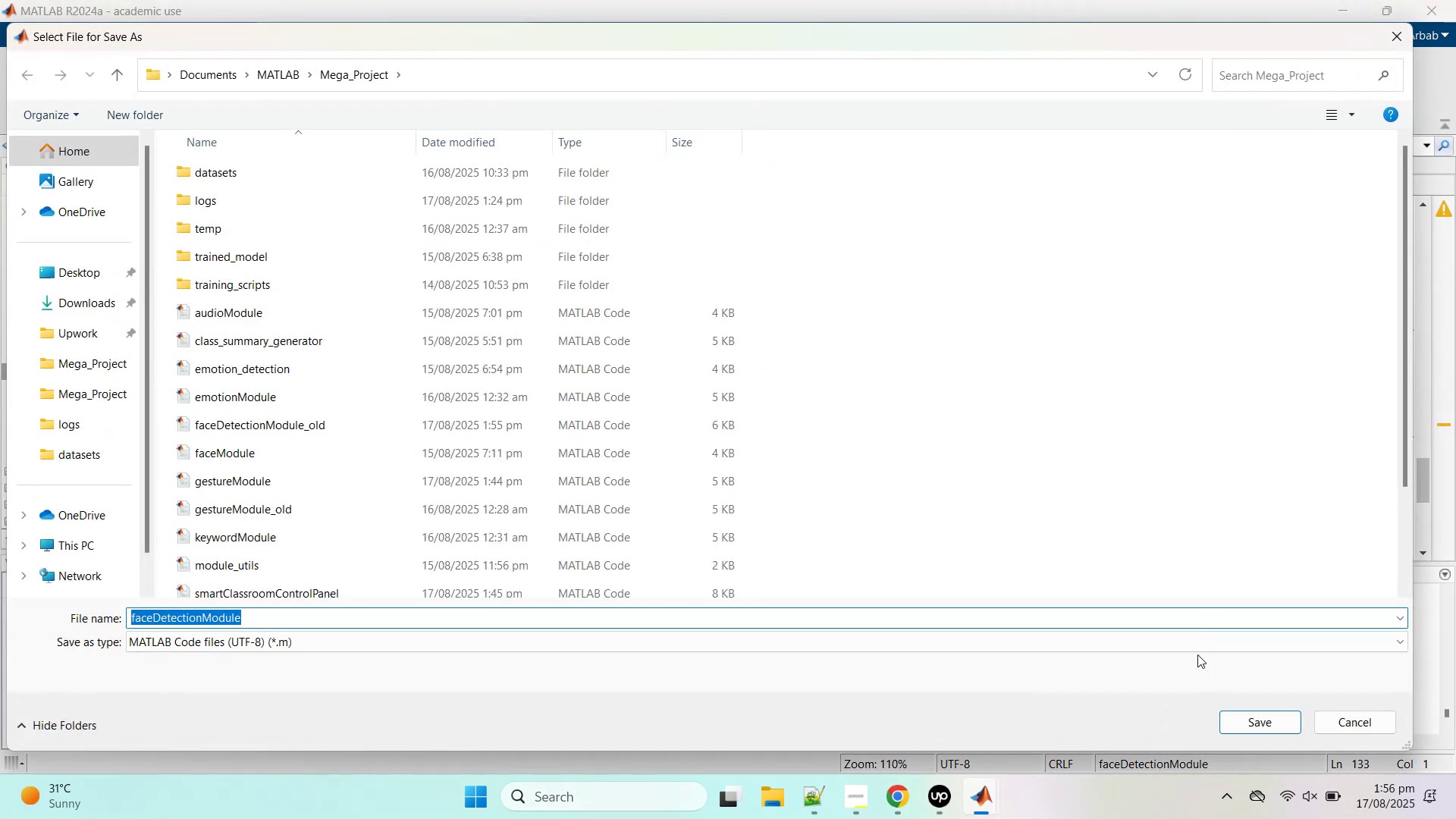 
left_click([908, 184])
 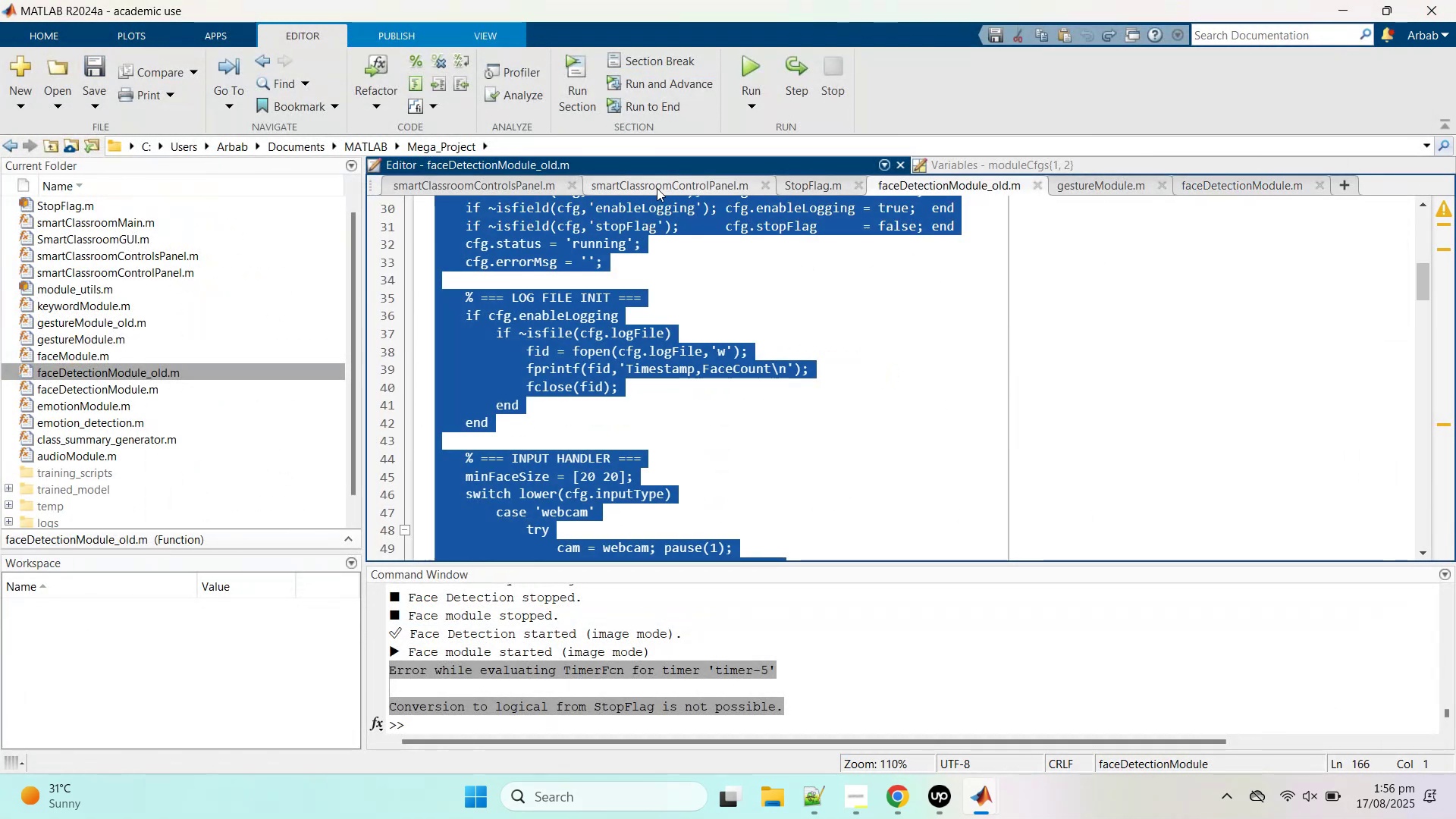 
left_click([647, 188])
 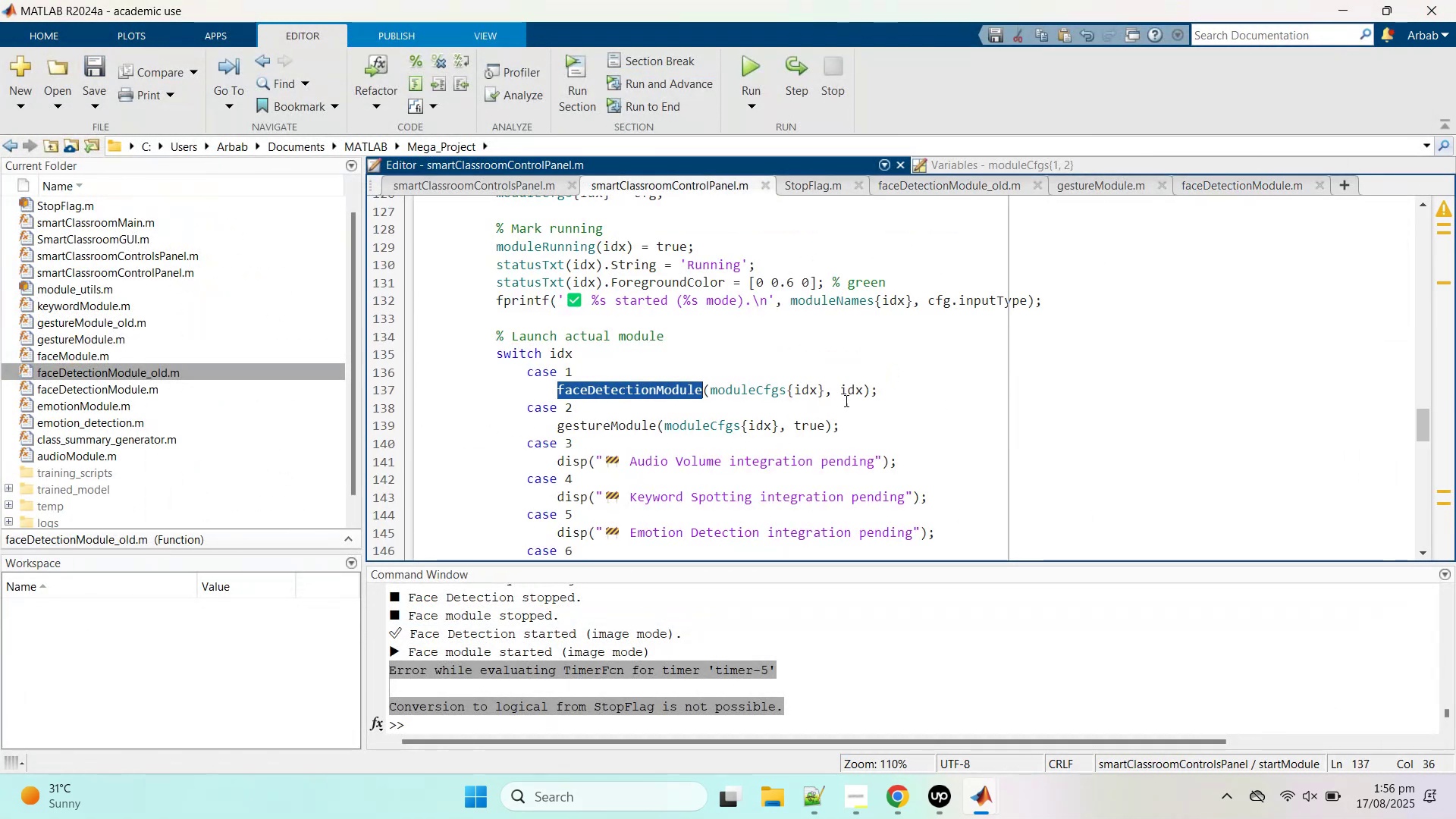 
left_click_drag(start_coordinate=[879, 391], to_coordinate=[559, 394])
 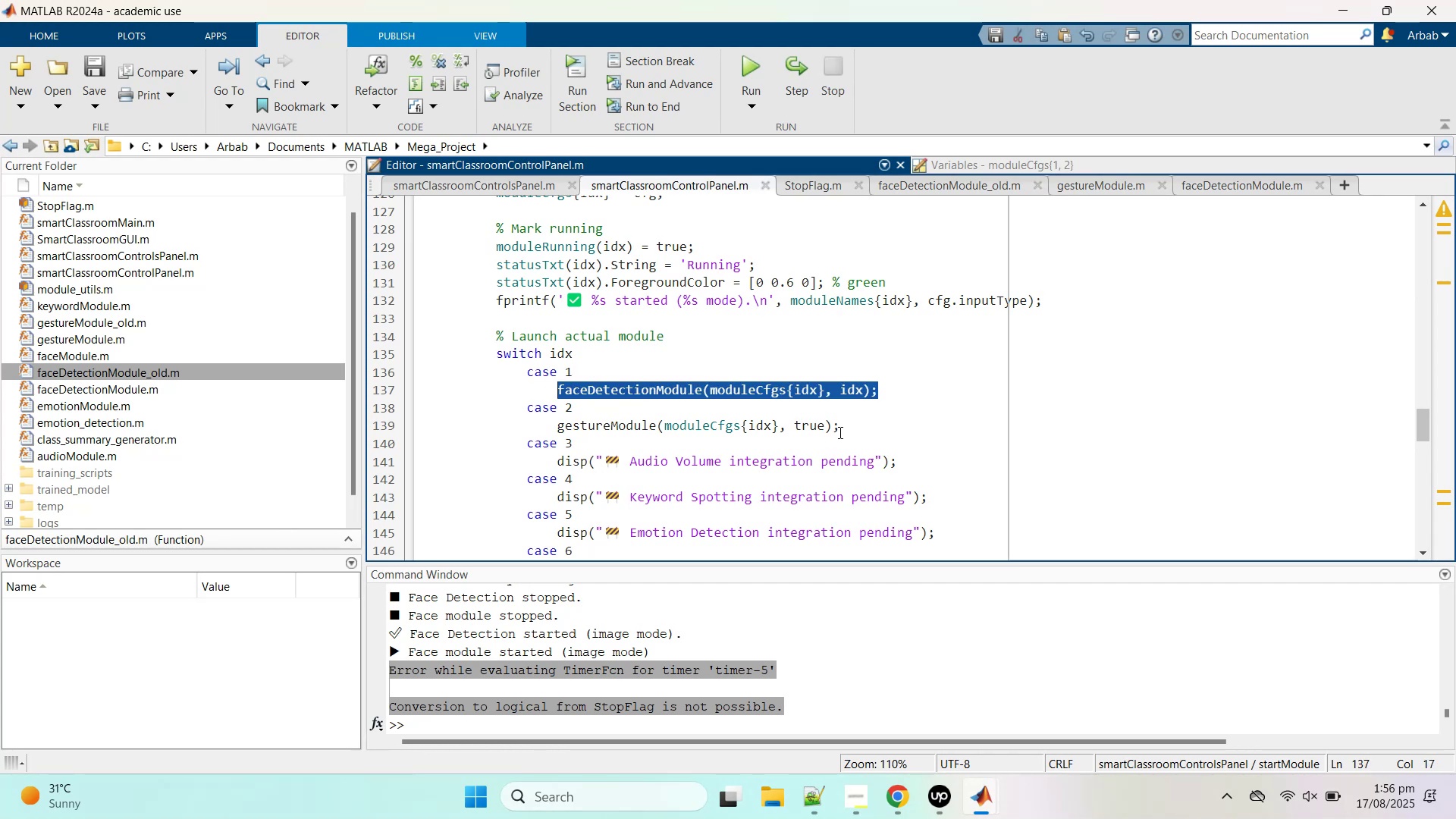 
left_click_drag(start_coordinate=[849, 426], to_coordinate=[655, 425])
 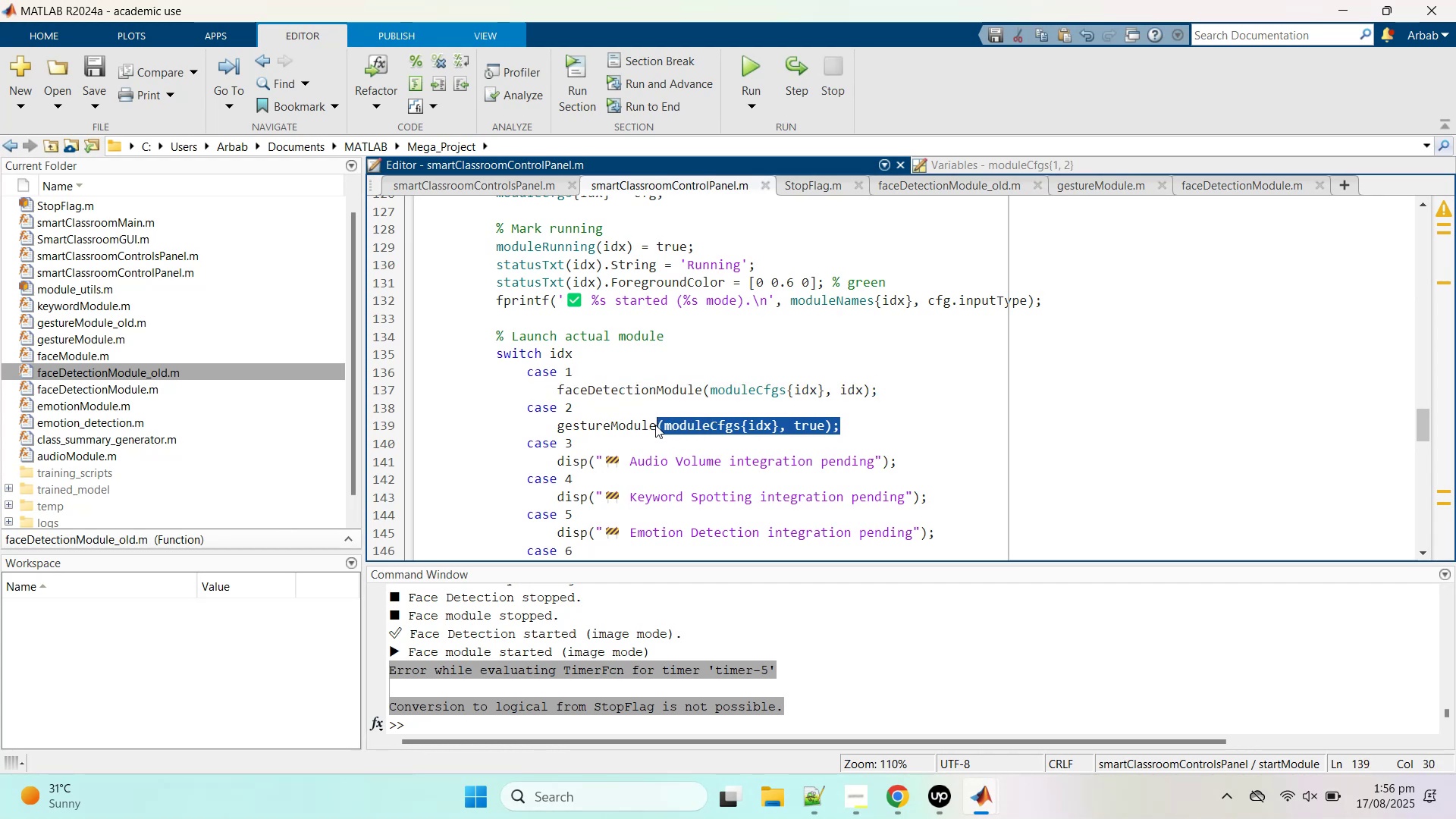 
key(Control+C)
 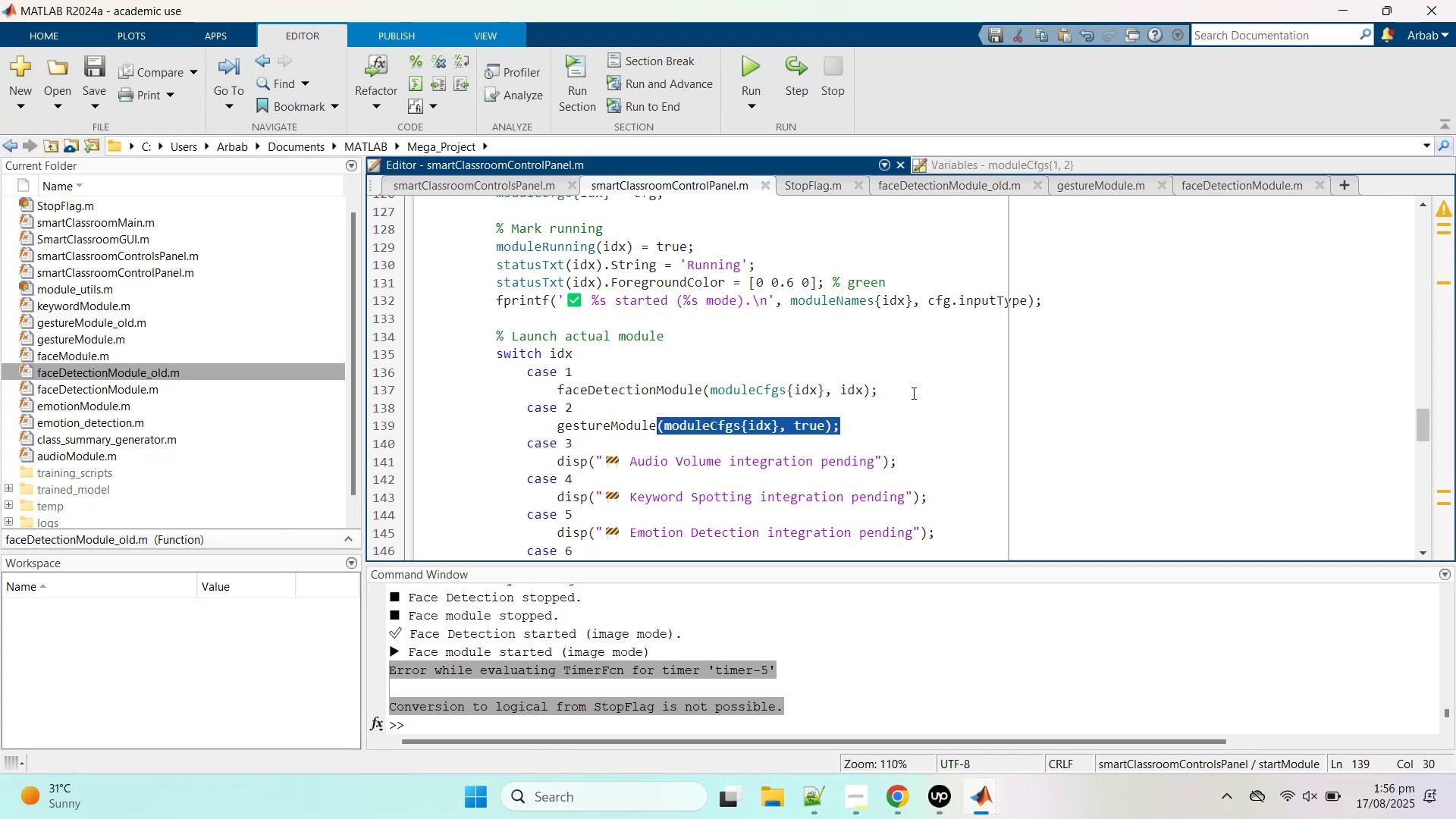 
left_click_drag(start_coordinate=[901, 393], to_coordinate=[701, 394])
 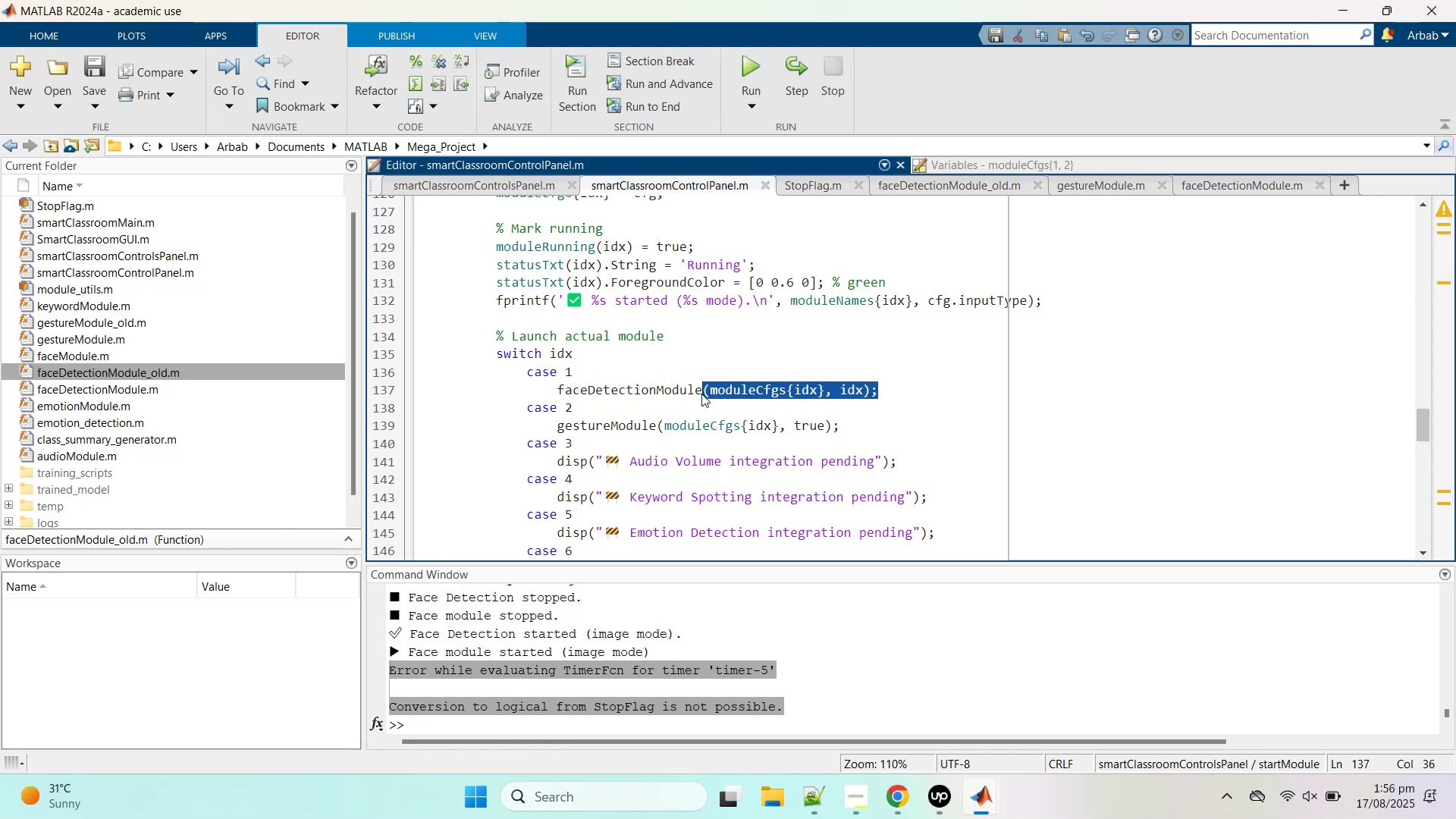 
key(Control+V)
 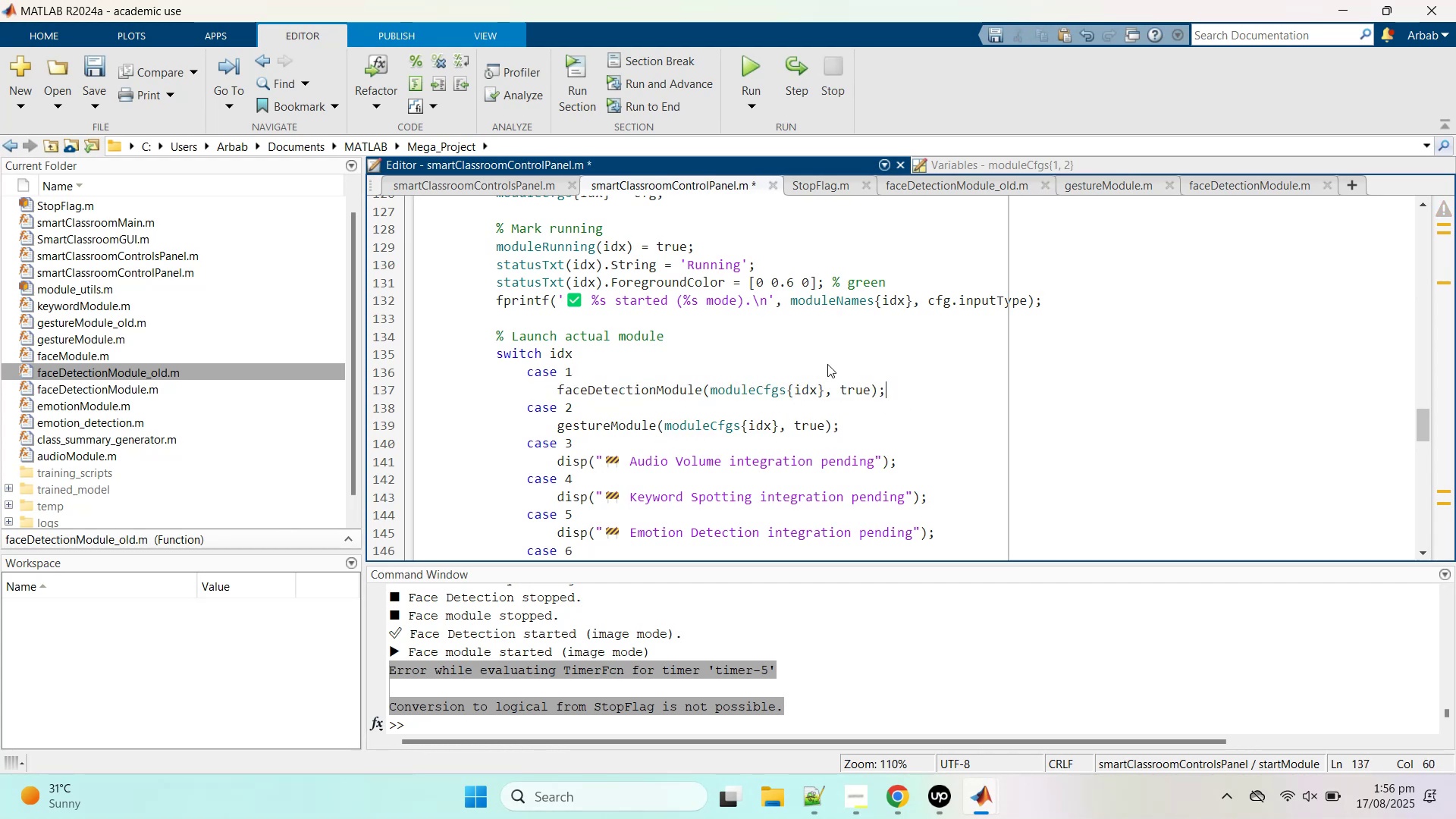 
scroll: coordinate [829, 366], scroll_direction: down, amount: 5.0
 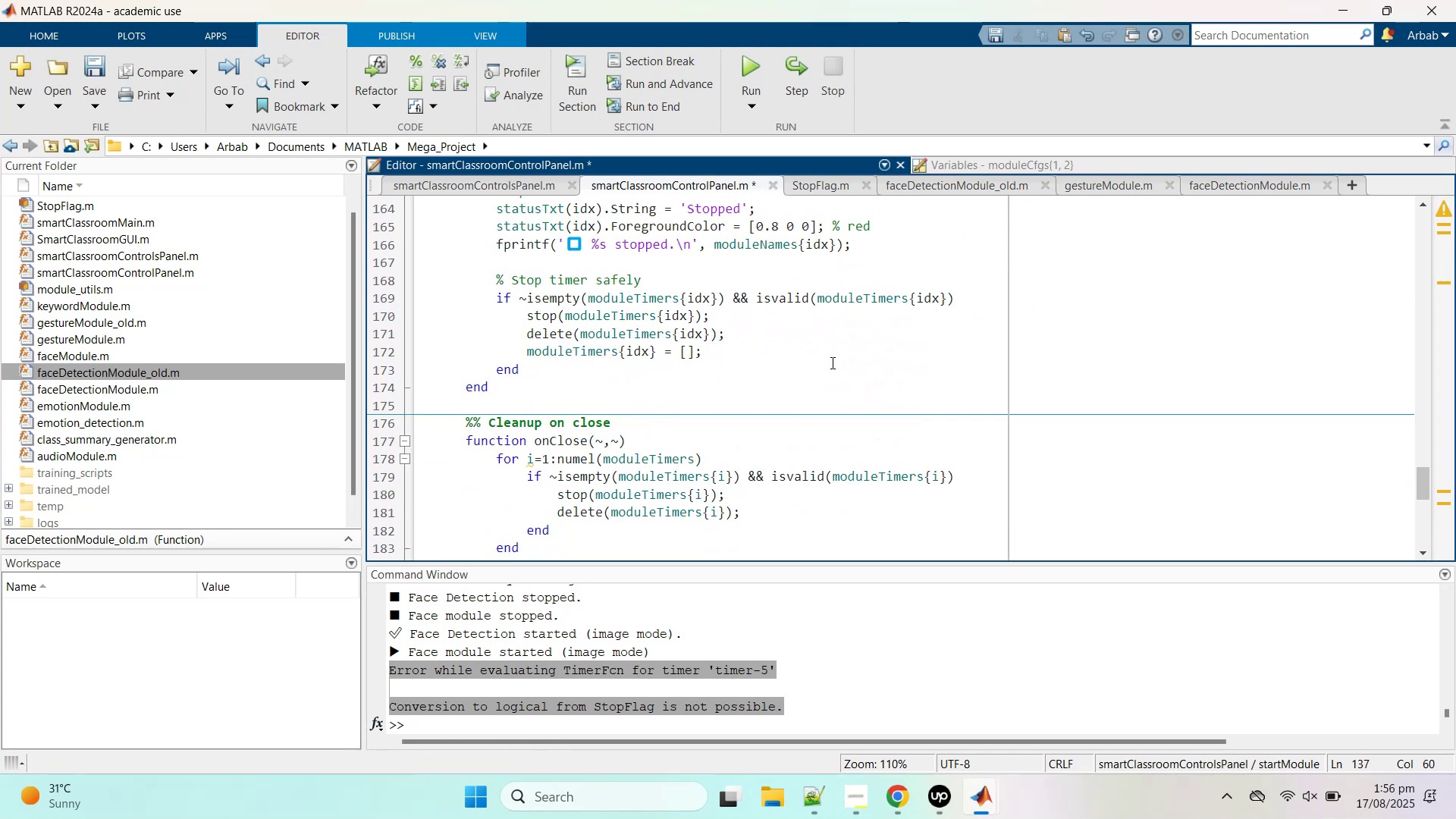 
left_click([839, 354])
 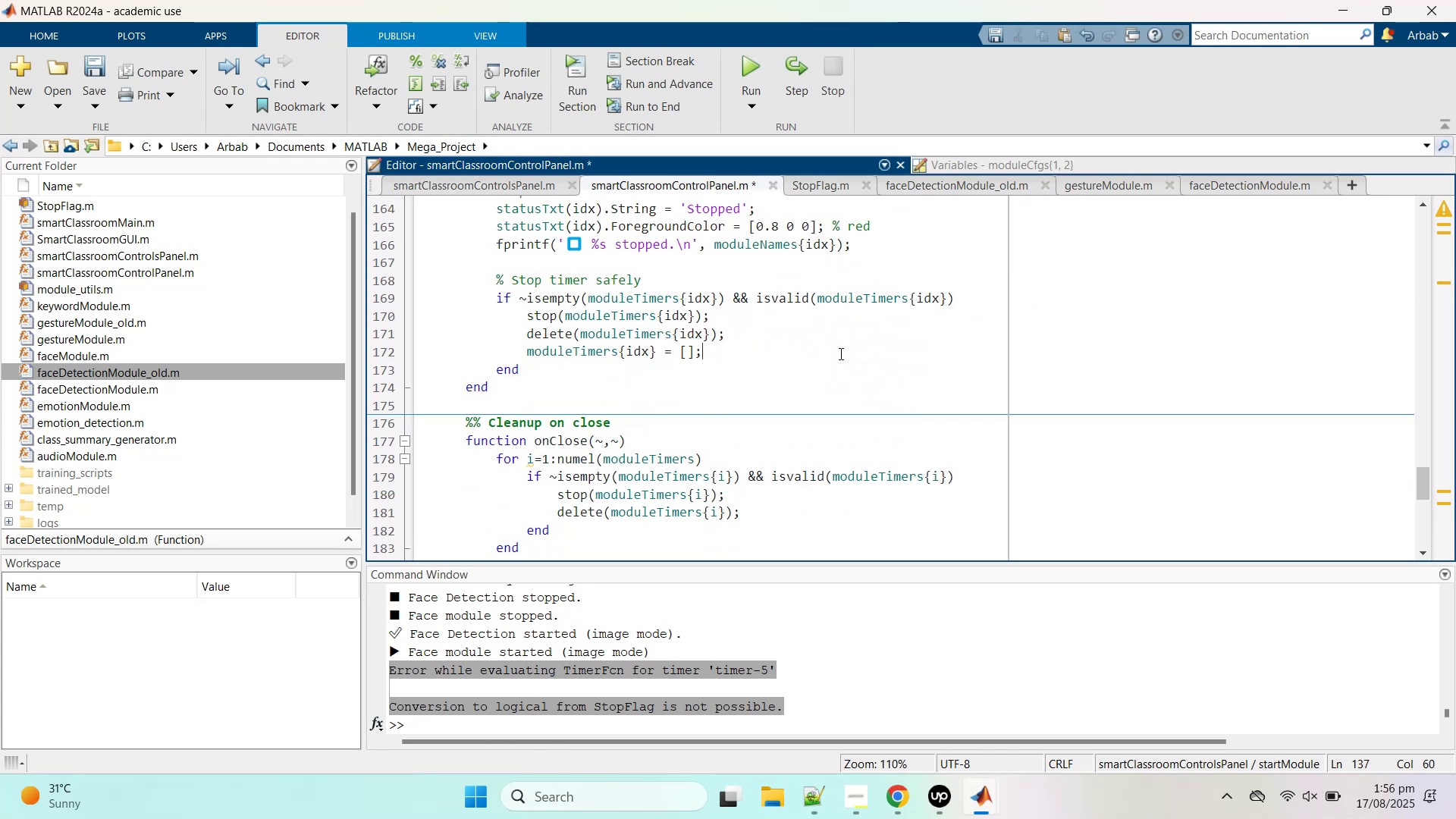 
key(Control+A)
 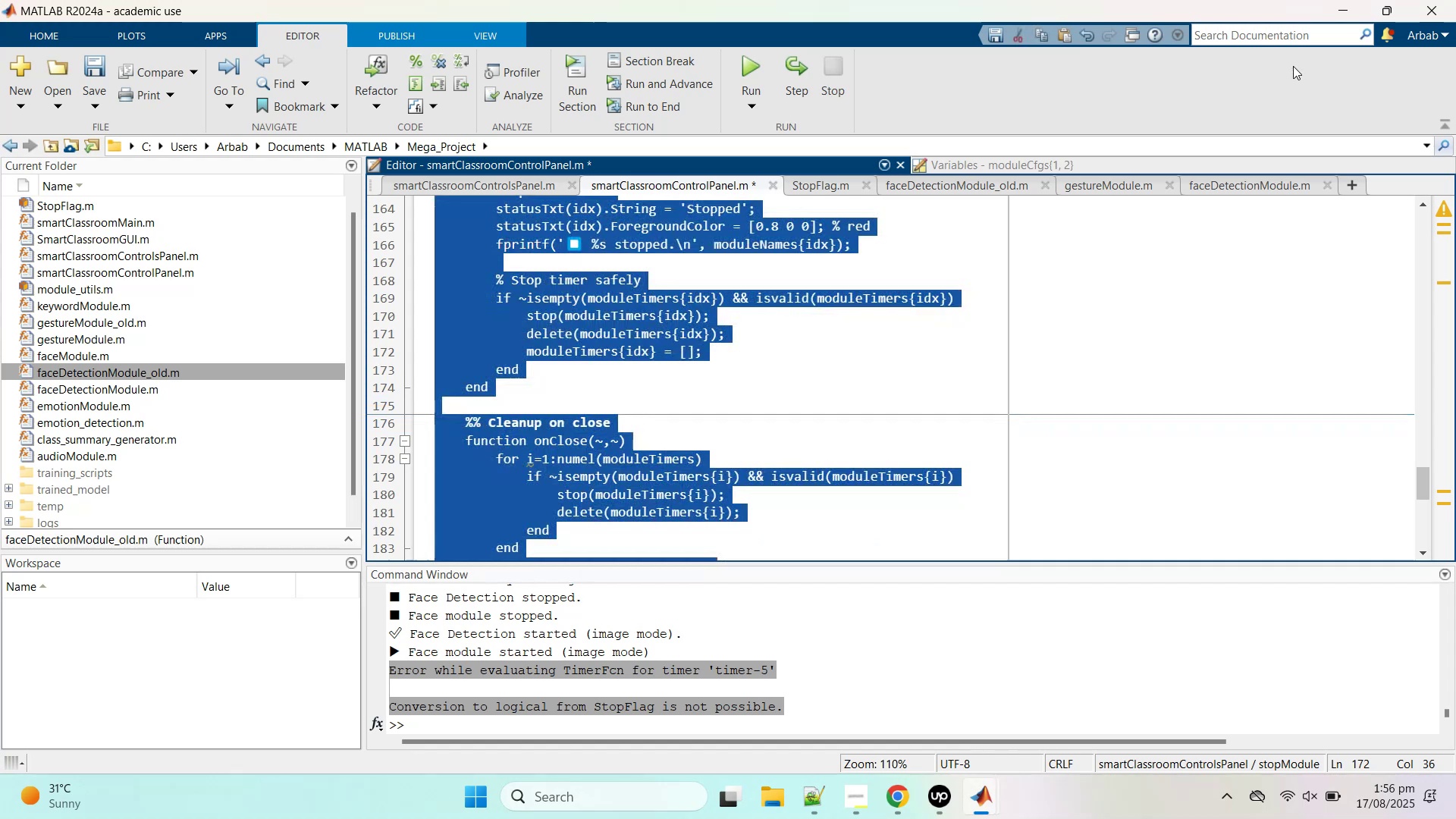 
key(Control+C)
 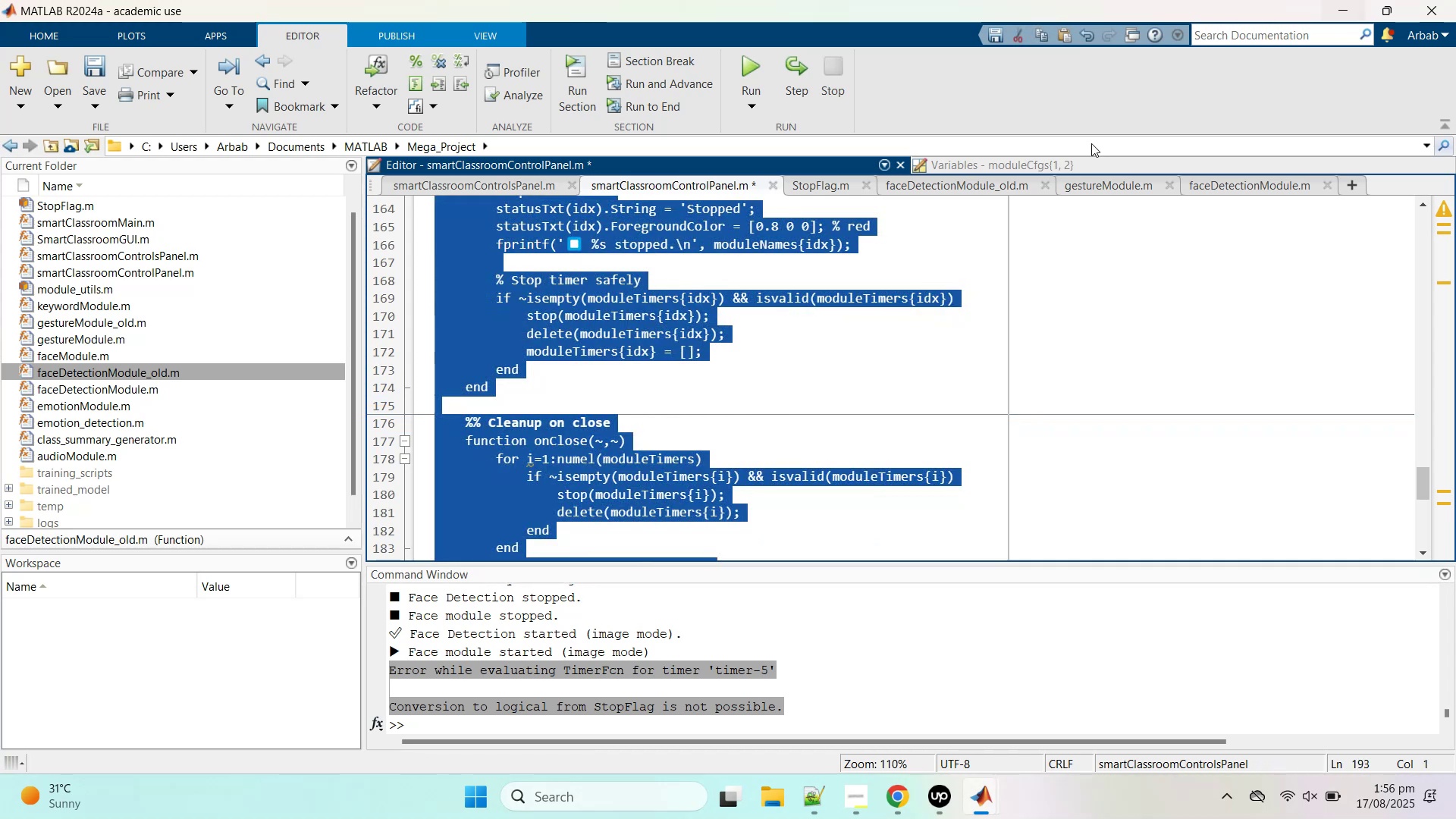 
key(Control+C)
 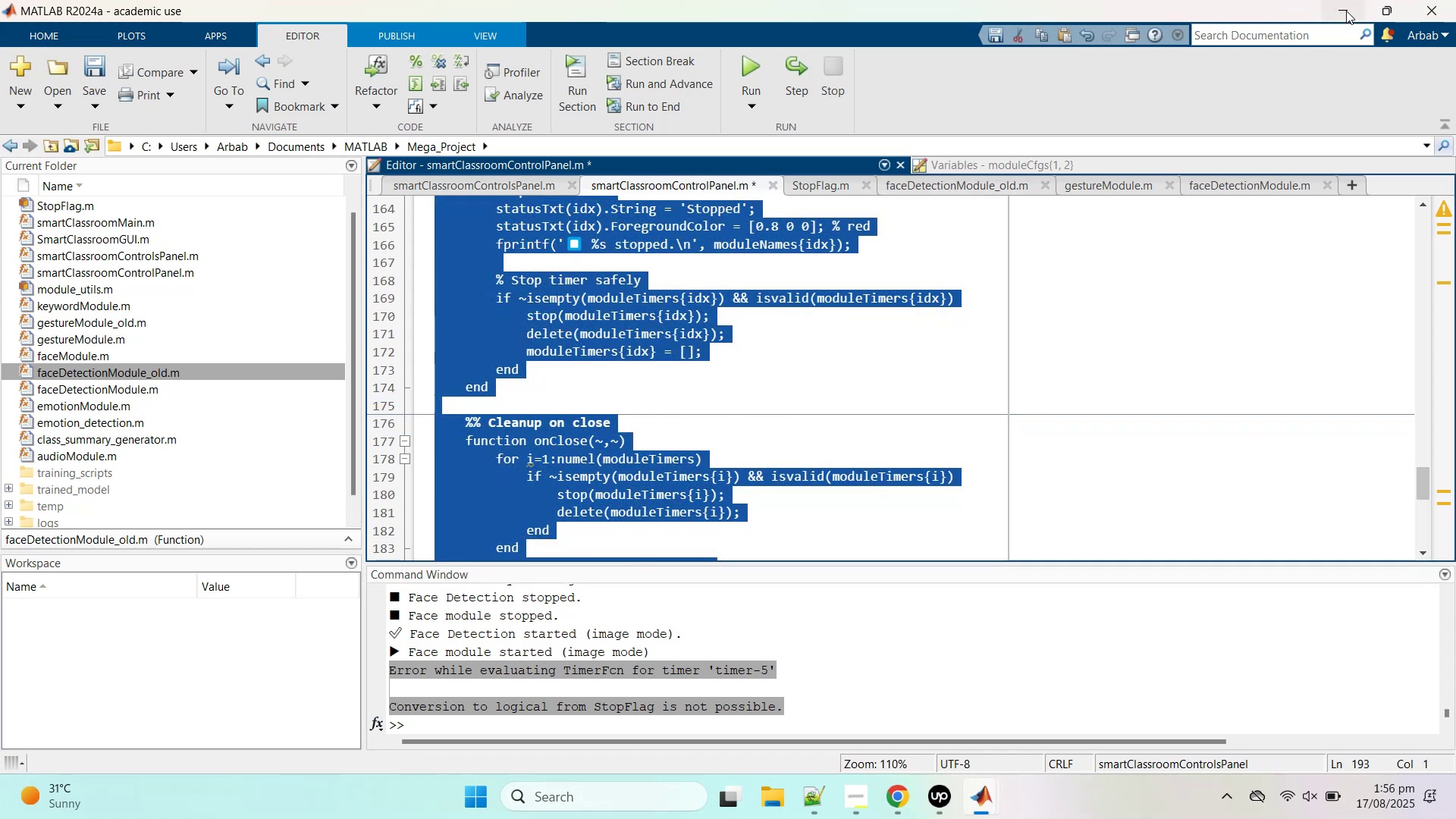 
left_click([1346, 11])
 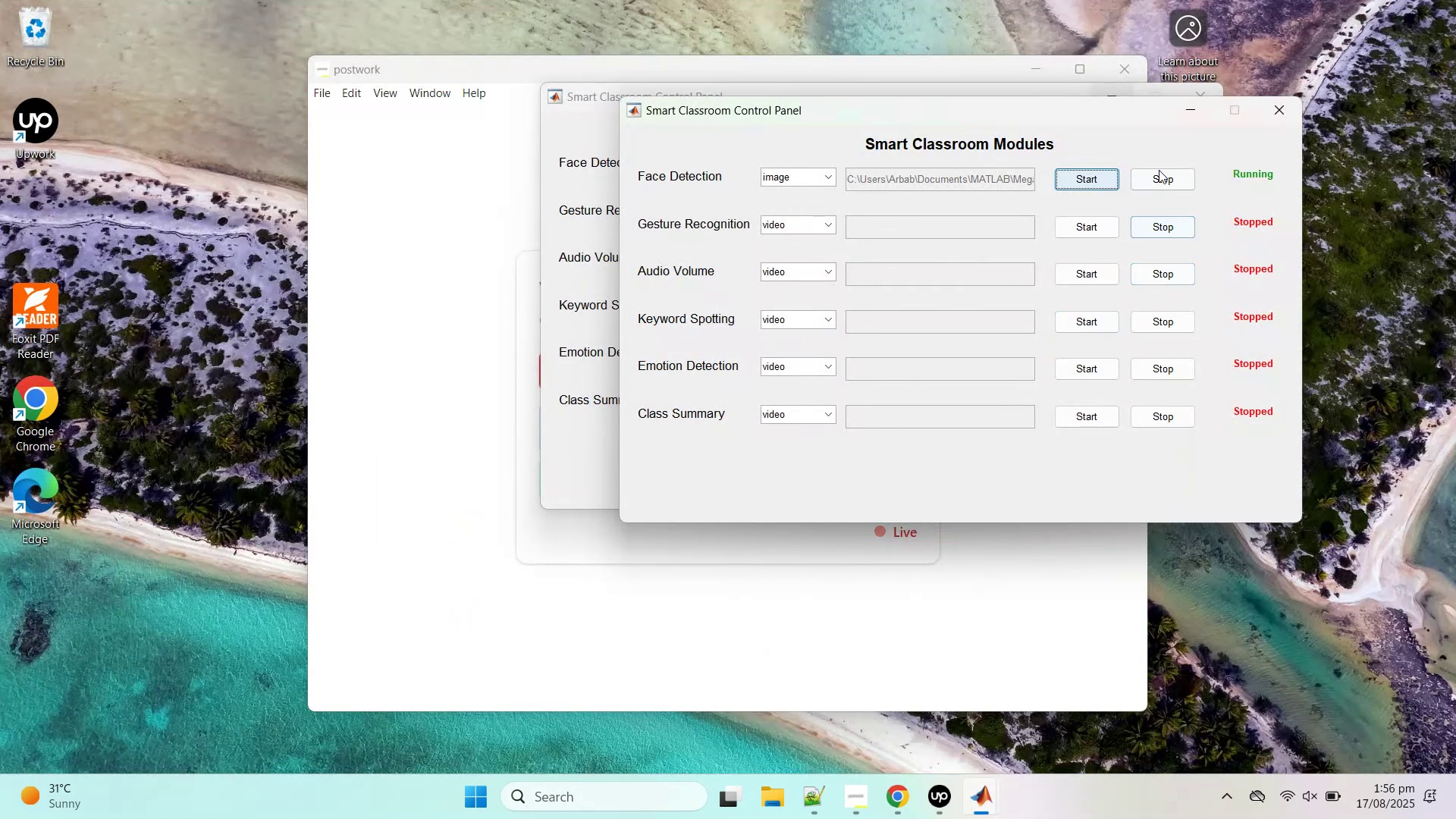 
left_click([1274, 114])
 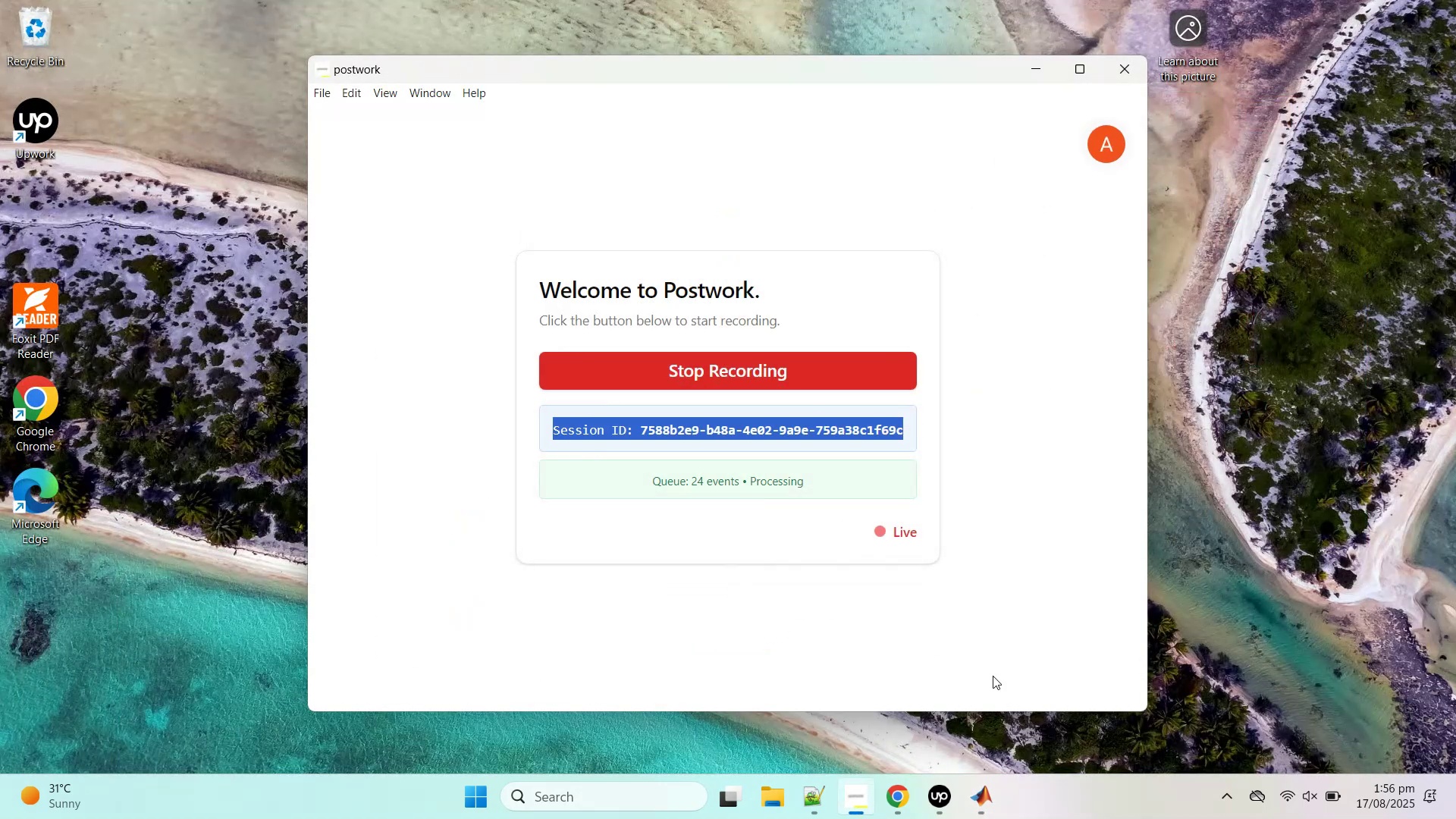 
left_click([977, 799])
 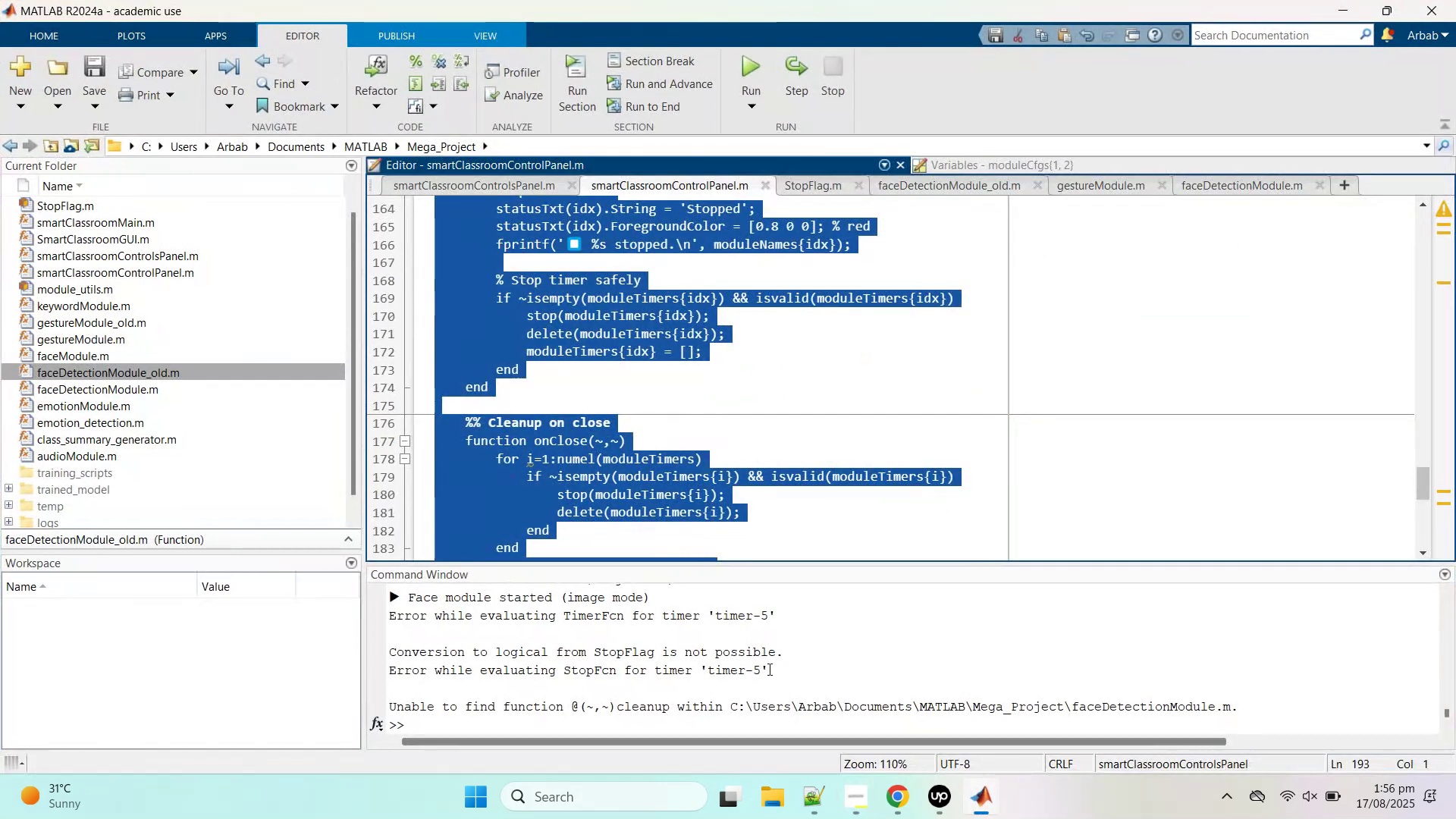 
left_click([726, 656])
 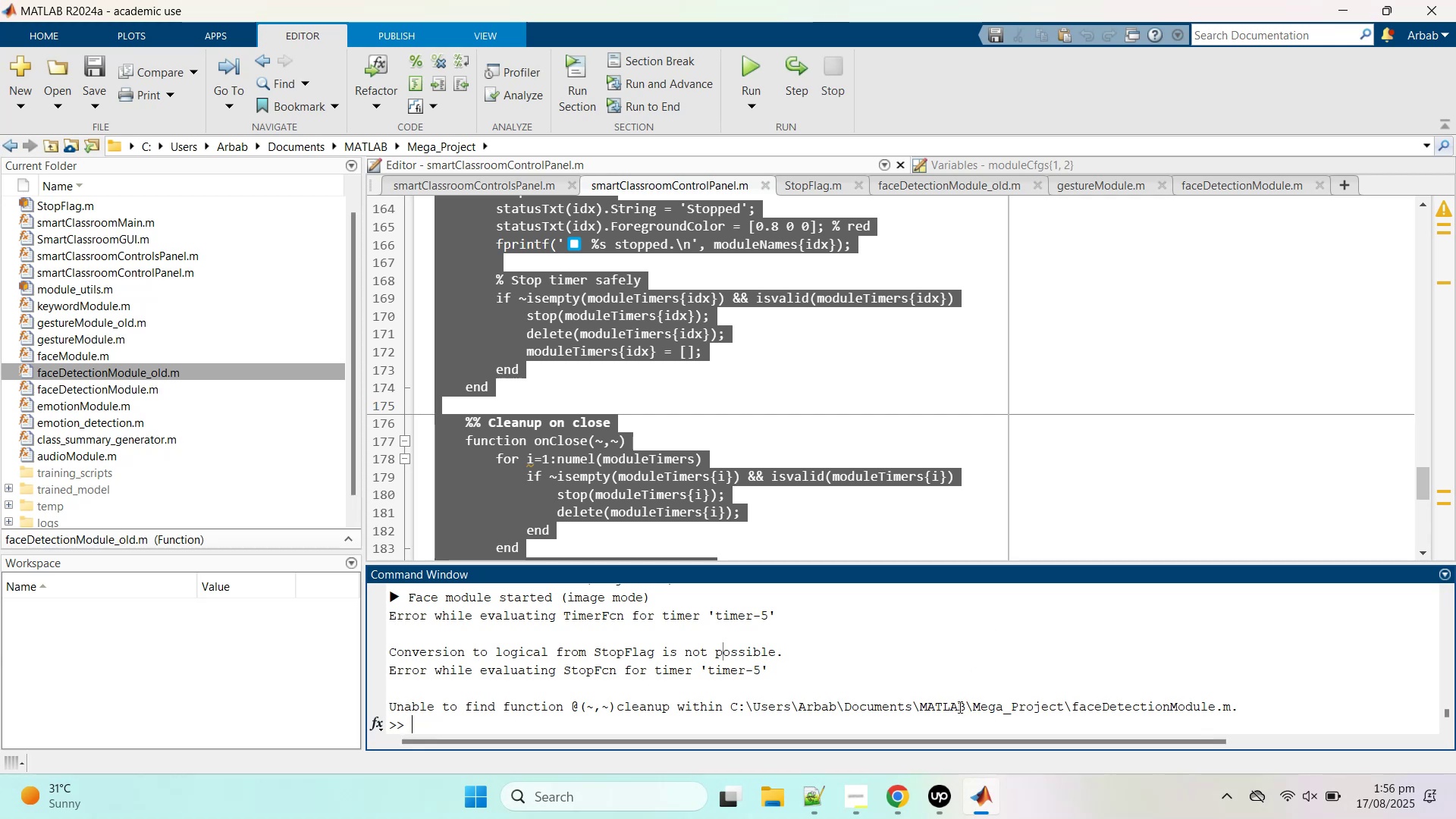 
left_click([809, 729])
 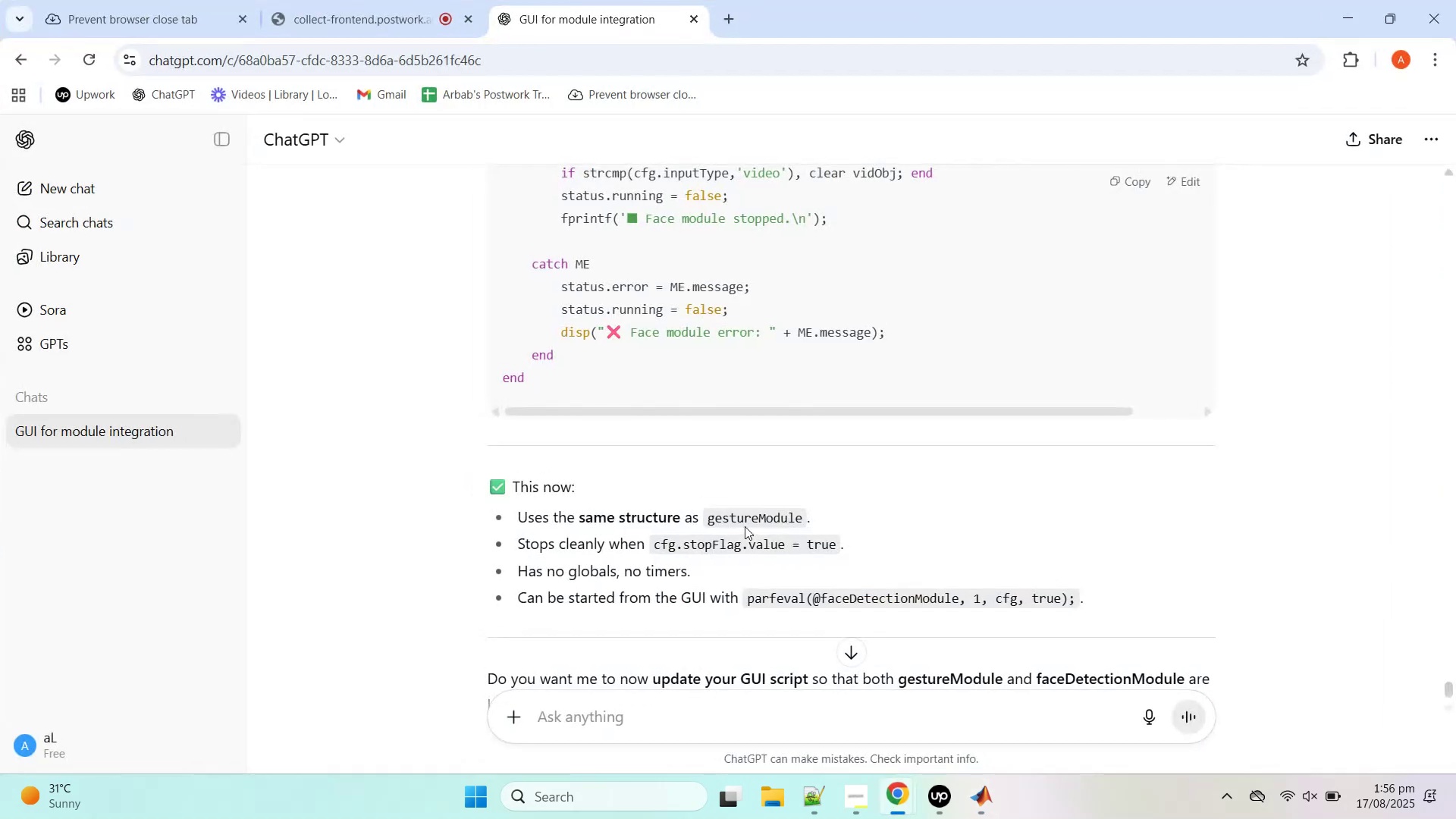 
scroll: coordinate [746, 526], scroll_direction: down, amount: 6.0
 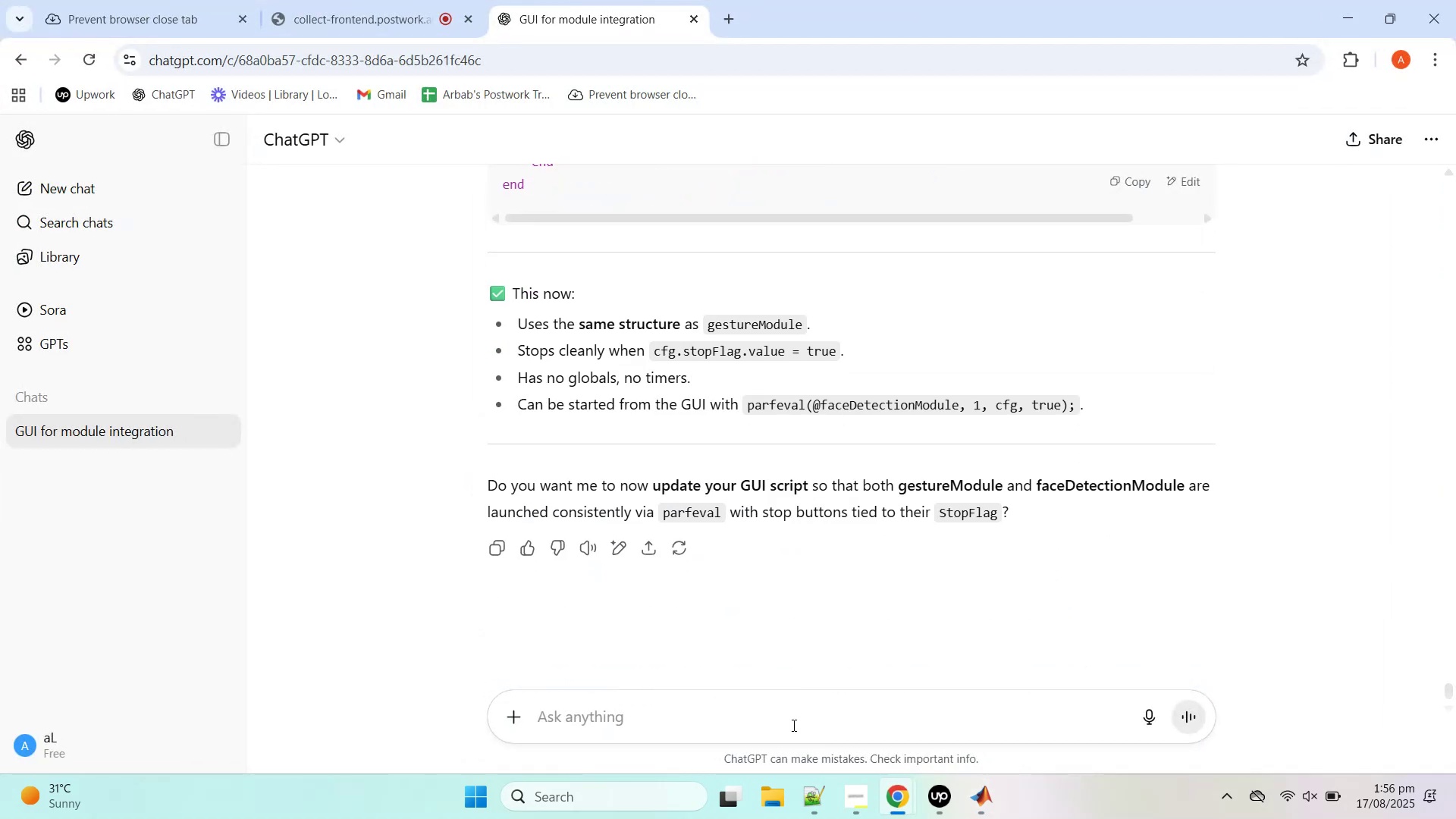 
left_click([795, 717])
 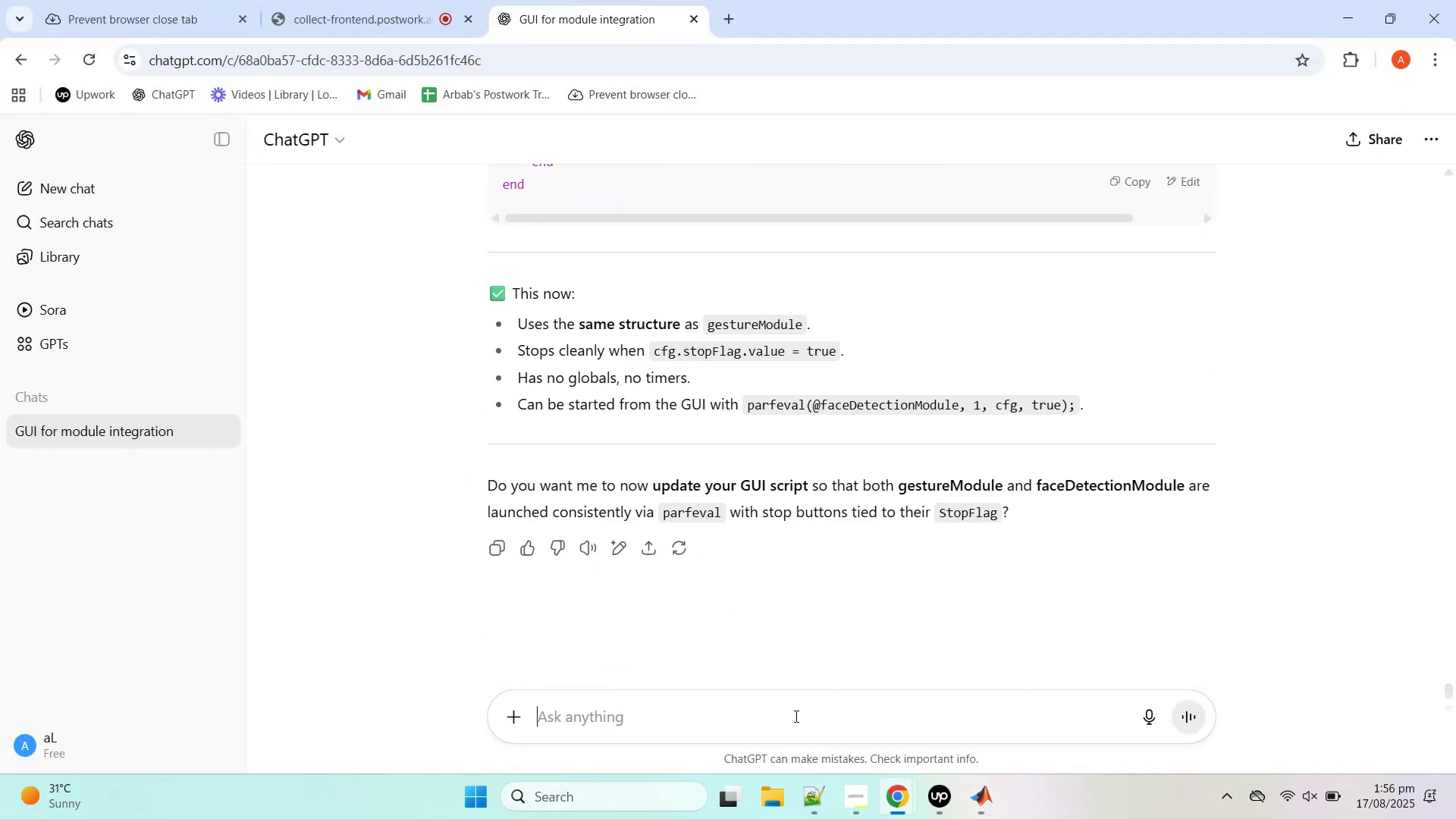 
type(sure... this is the current verison that i updated)
 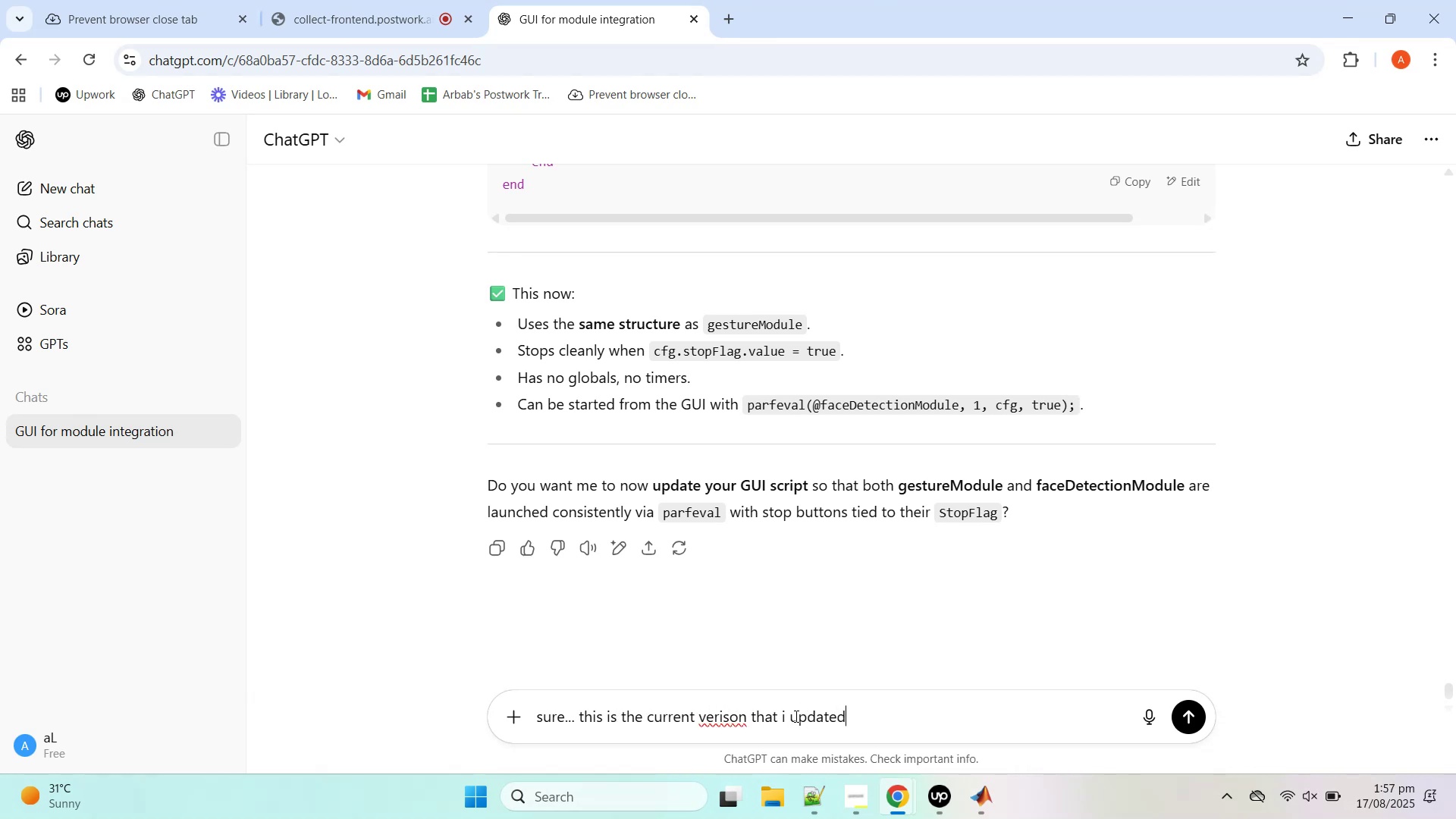 
key(Shift+Enter)
 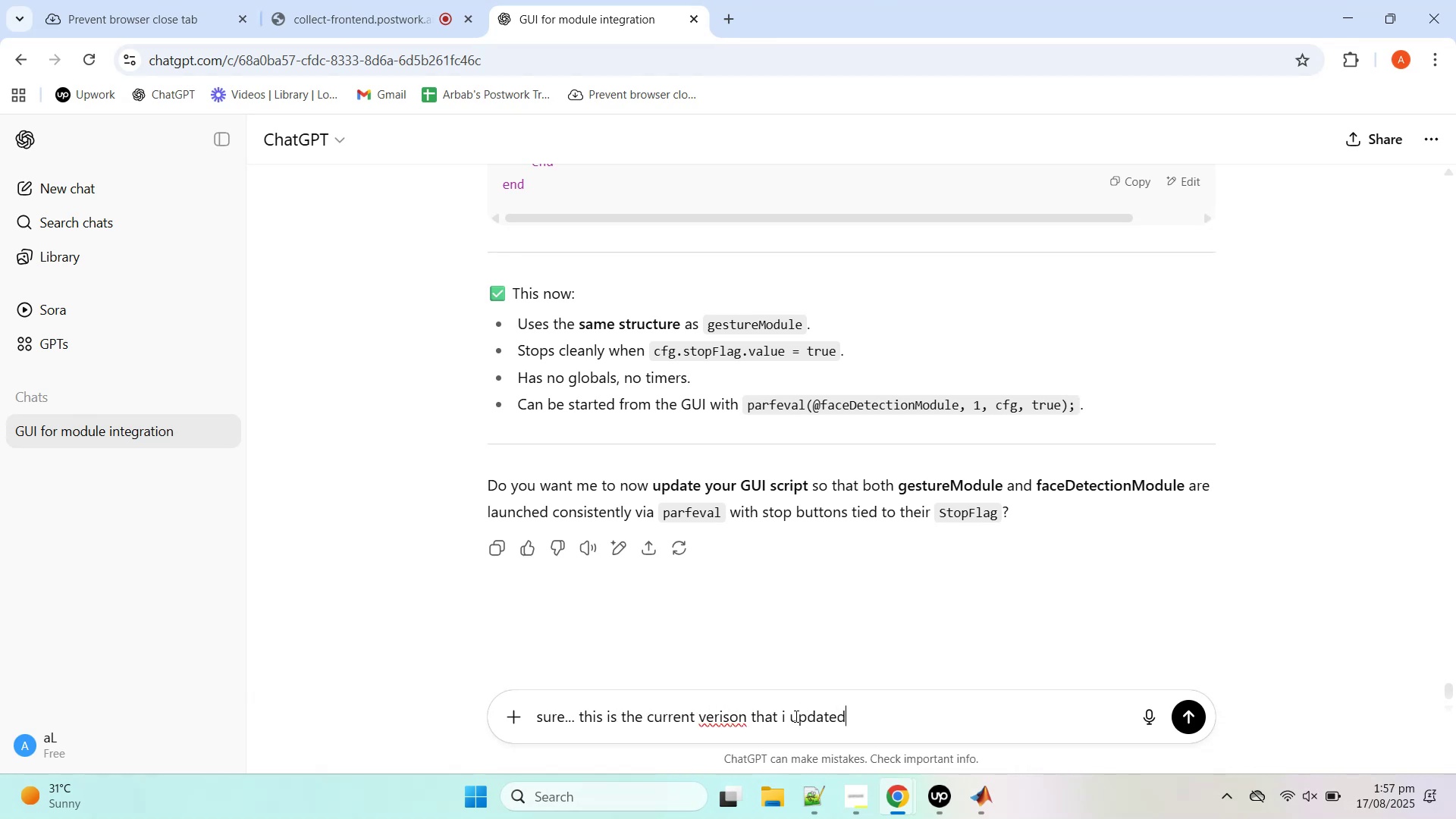 
key(Shift+Enter)
 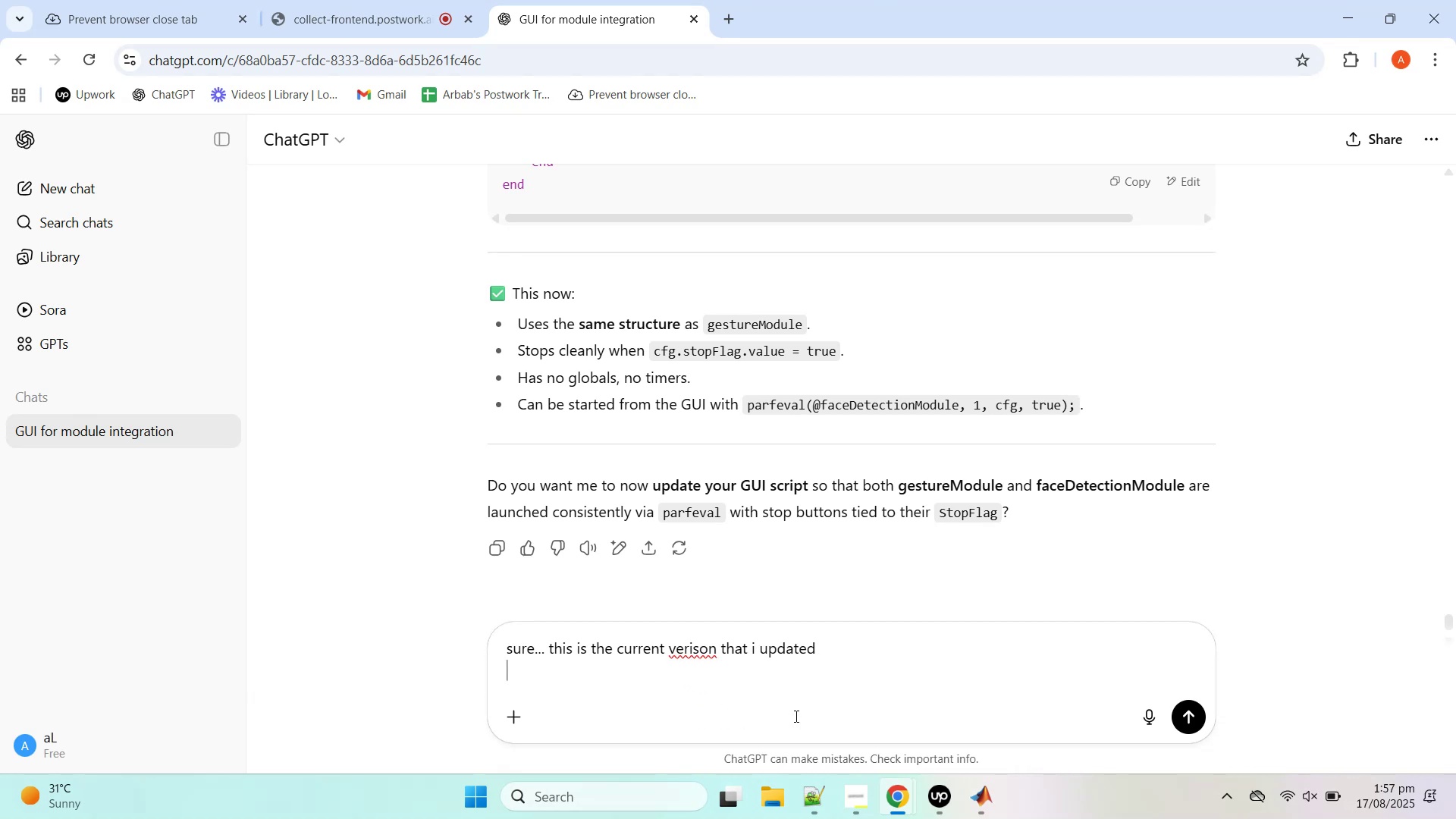 
key(Control+V)
 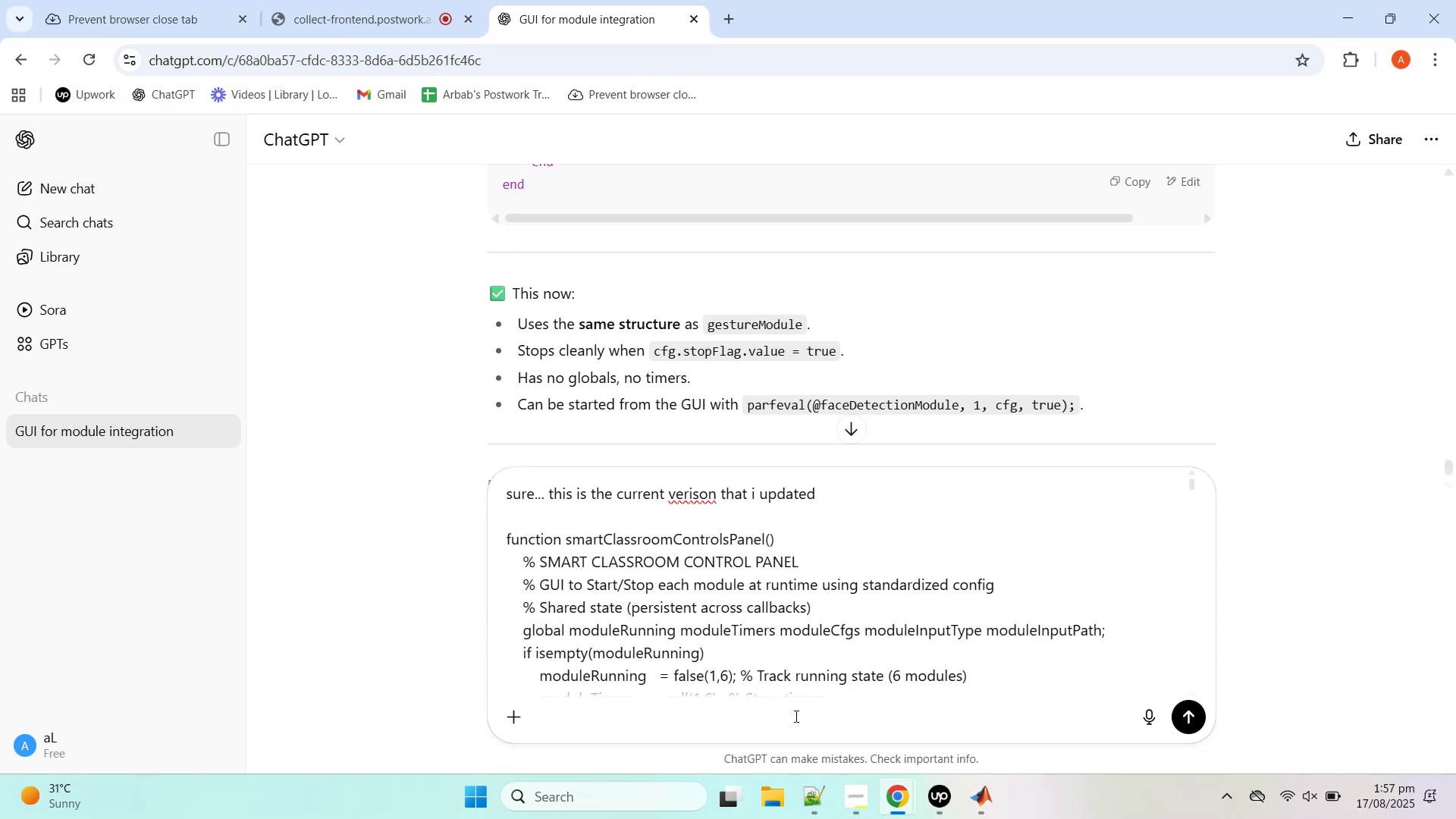 
key(Enter)
 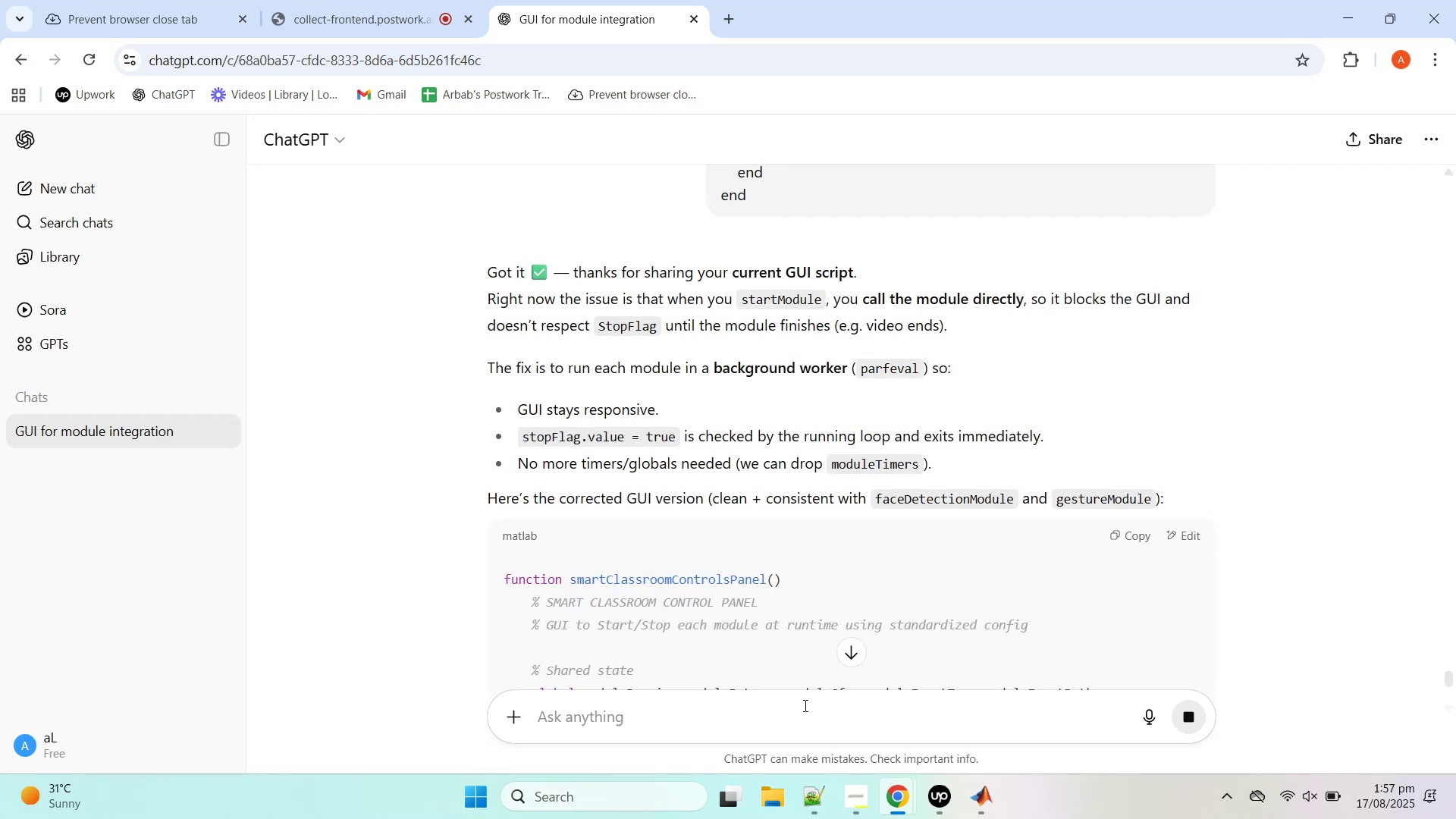 
wait(16.57)
 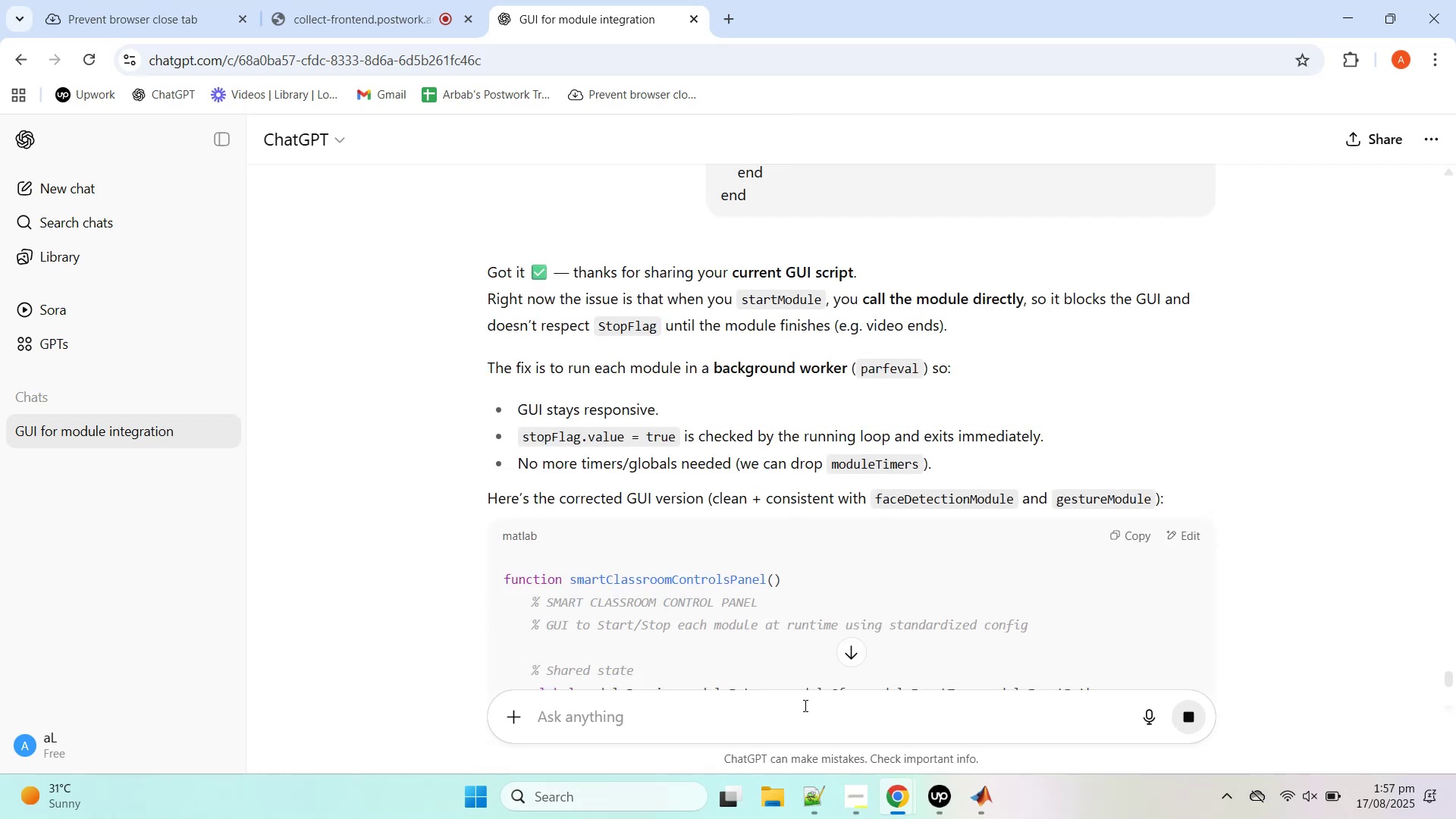 
scroll: coordinate [697, 563], scroll_direction: down, amount: 2.0
 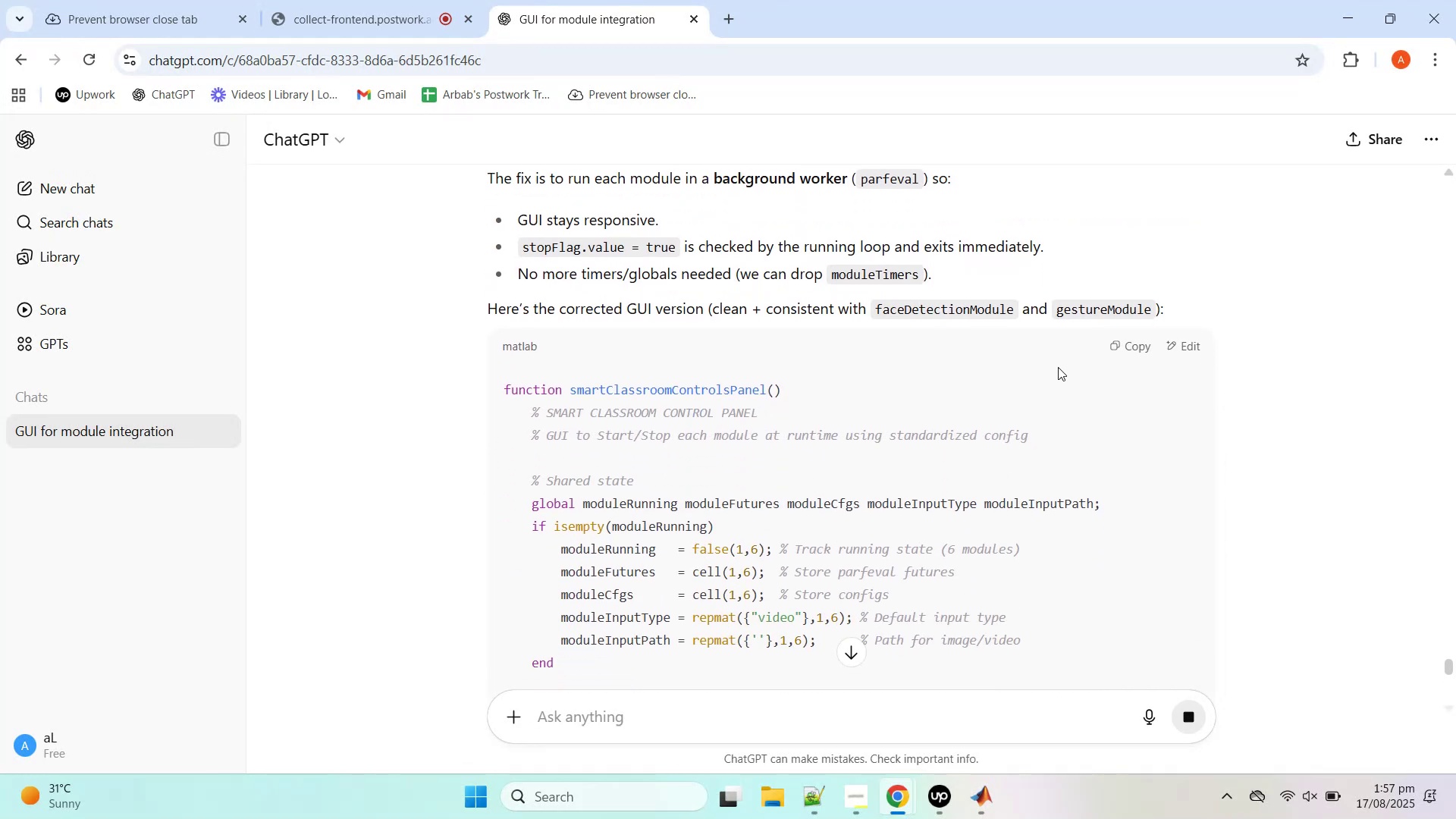 
left_click([1138, 349])
 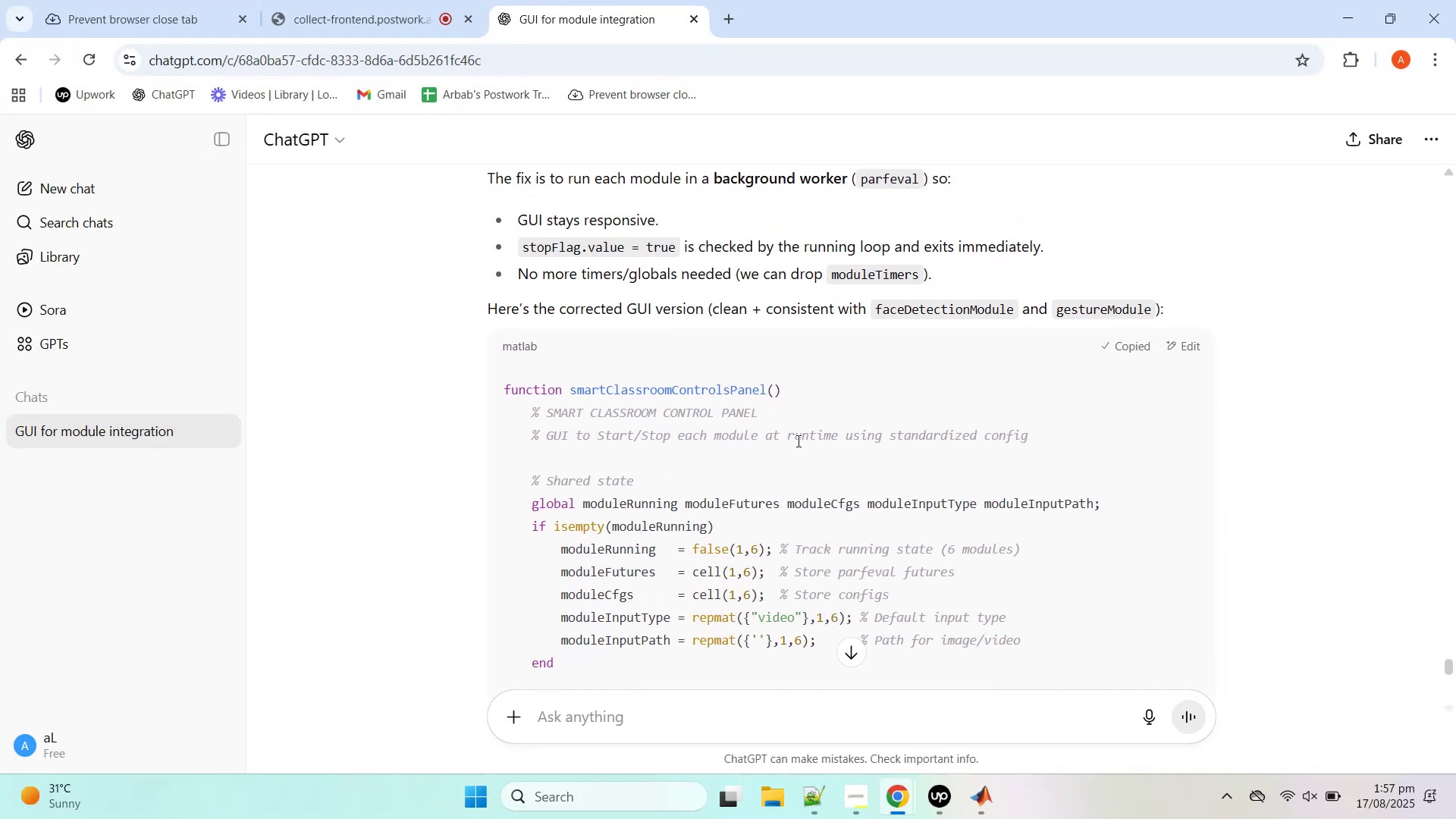 
scroll: coordinate [799, 456], scroll_direction: down, amount: 34.0
 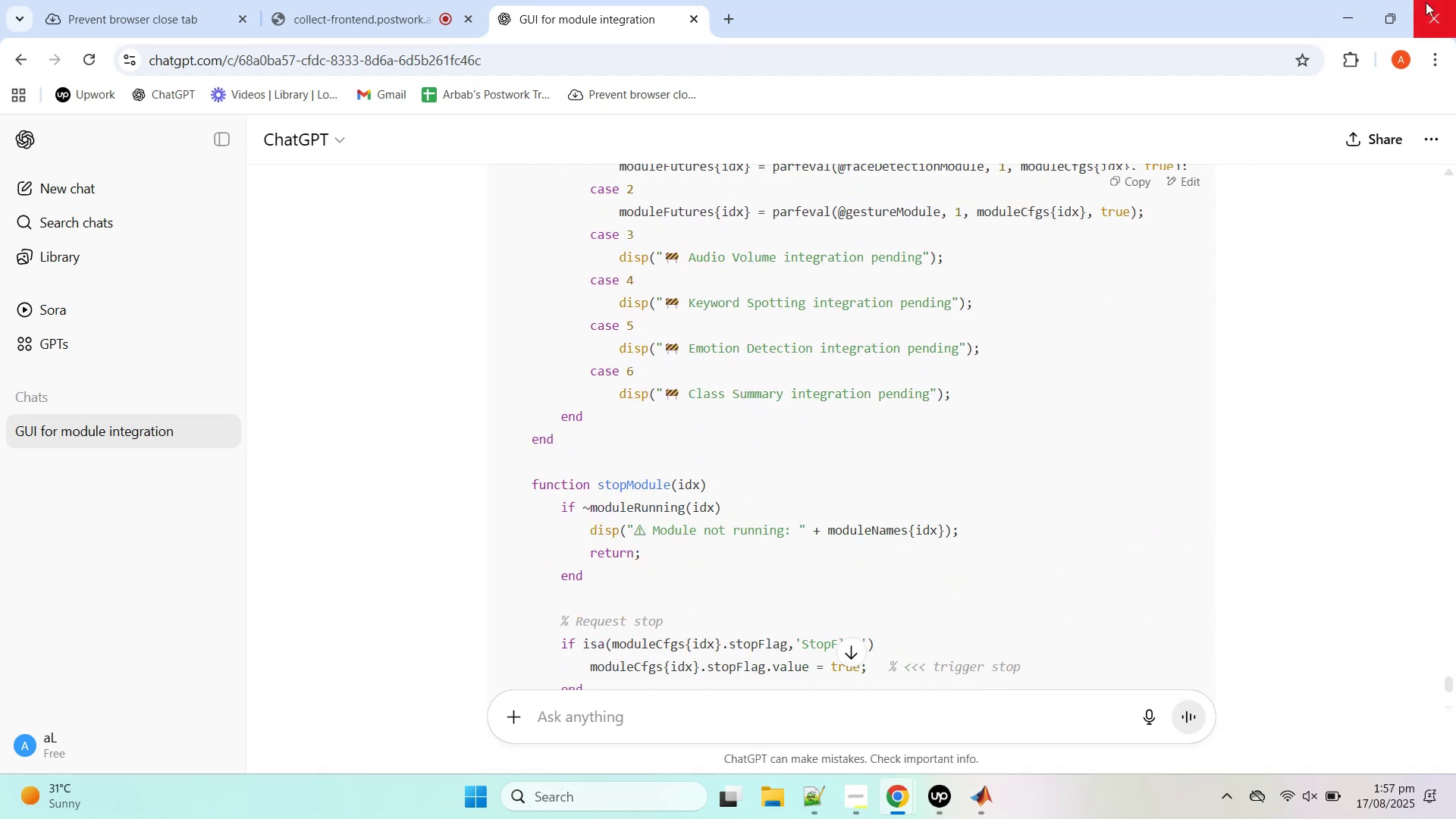 
left_click([1356, 0])
 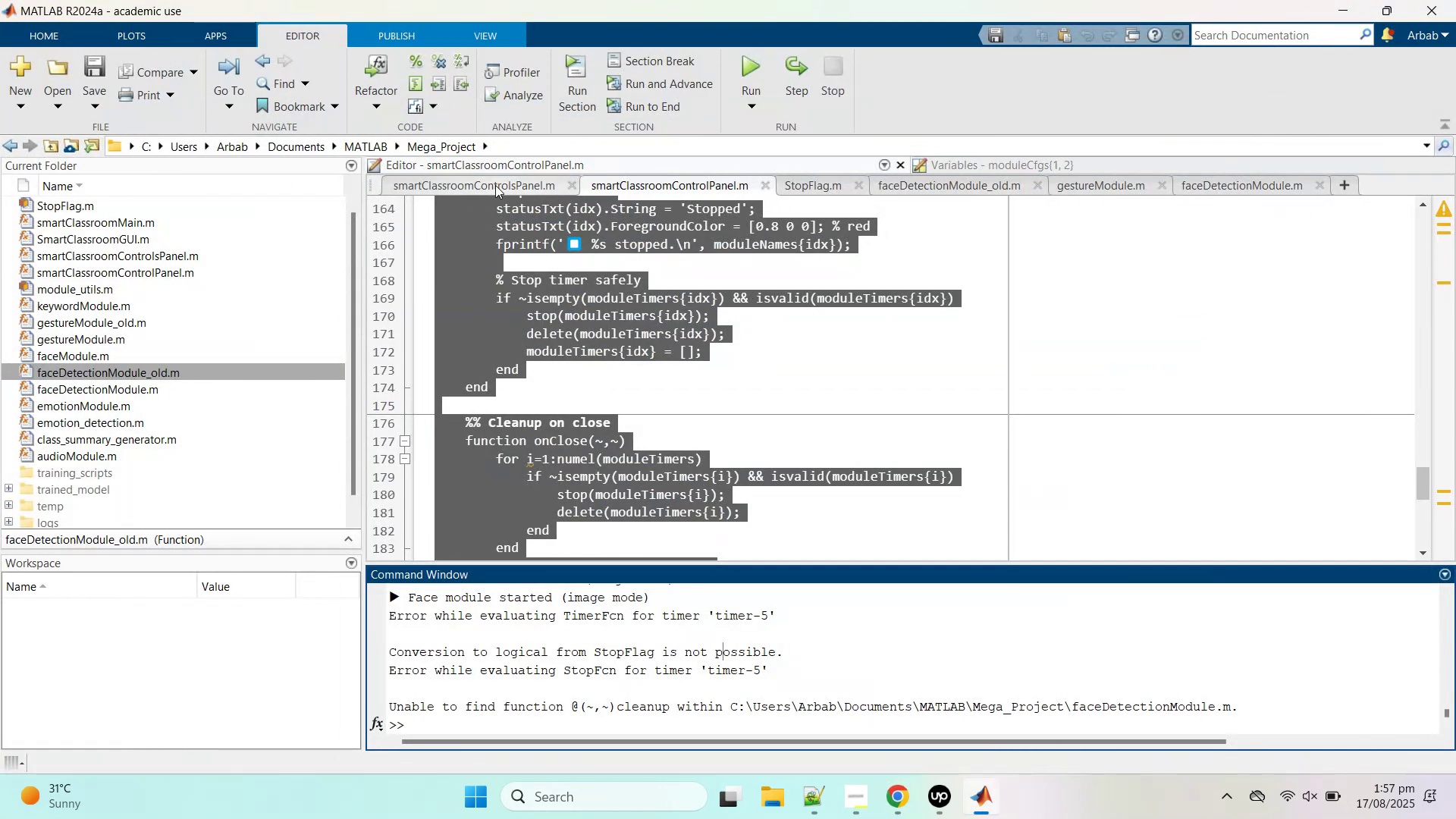 
left_click([716, 320])
 